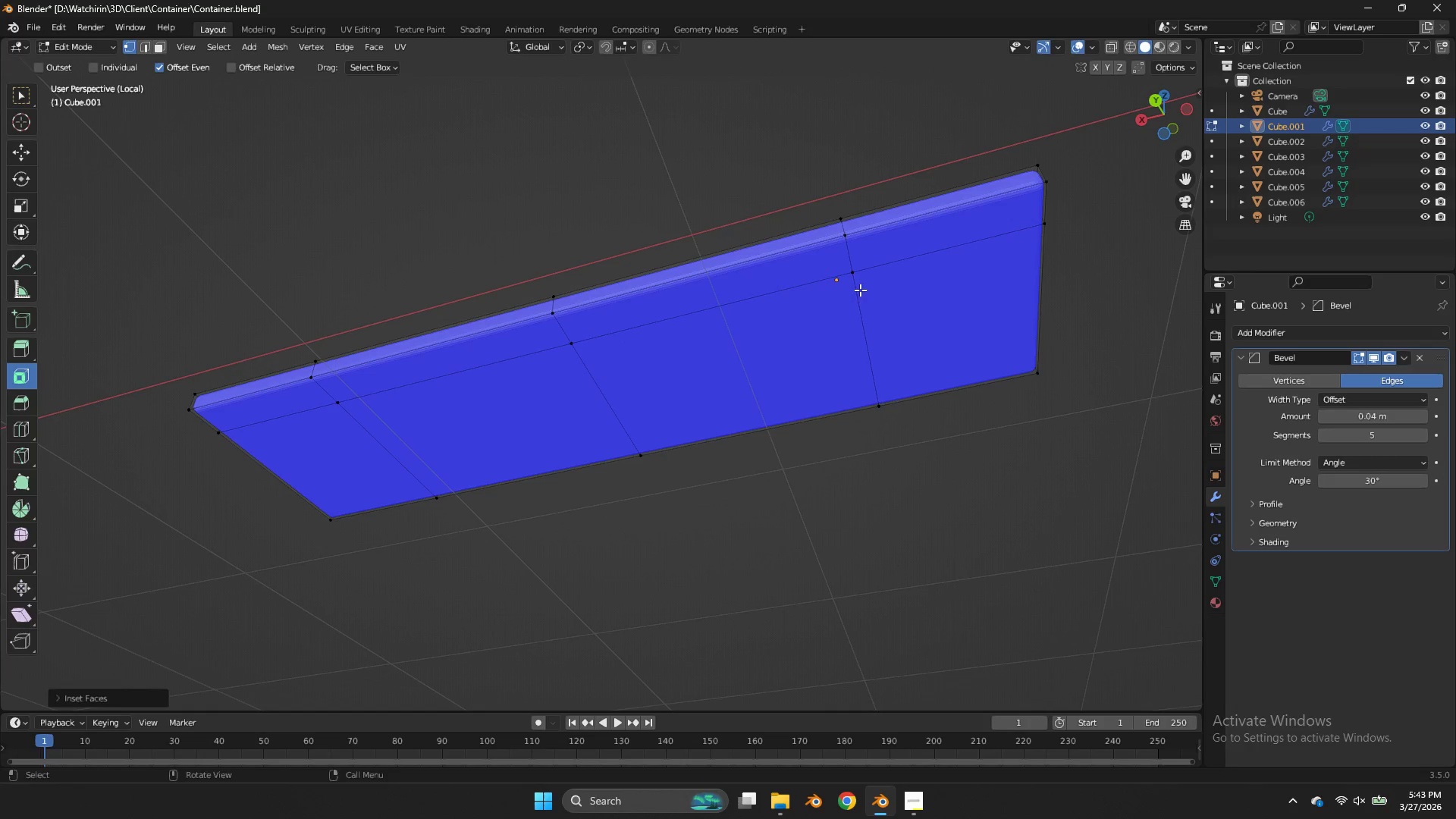 
left_click([860, 290])
 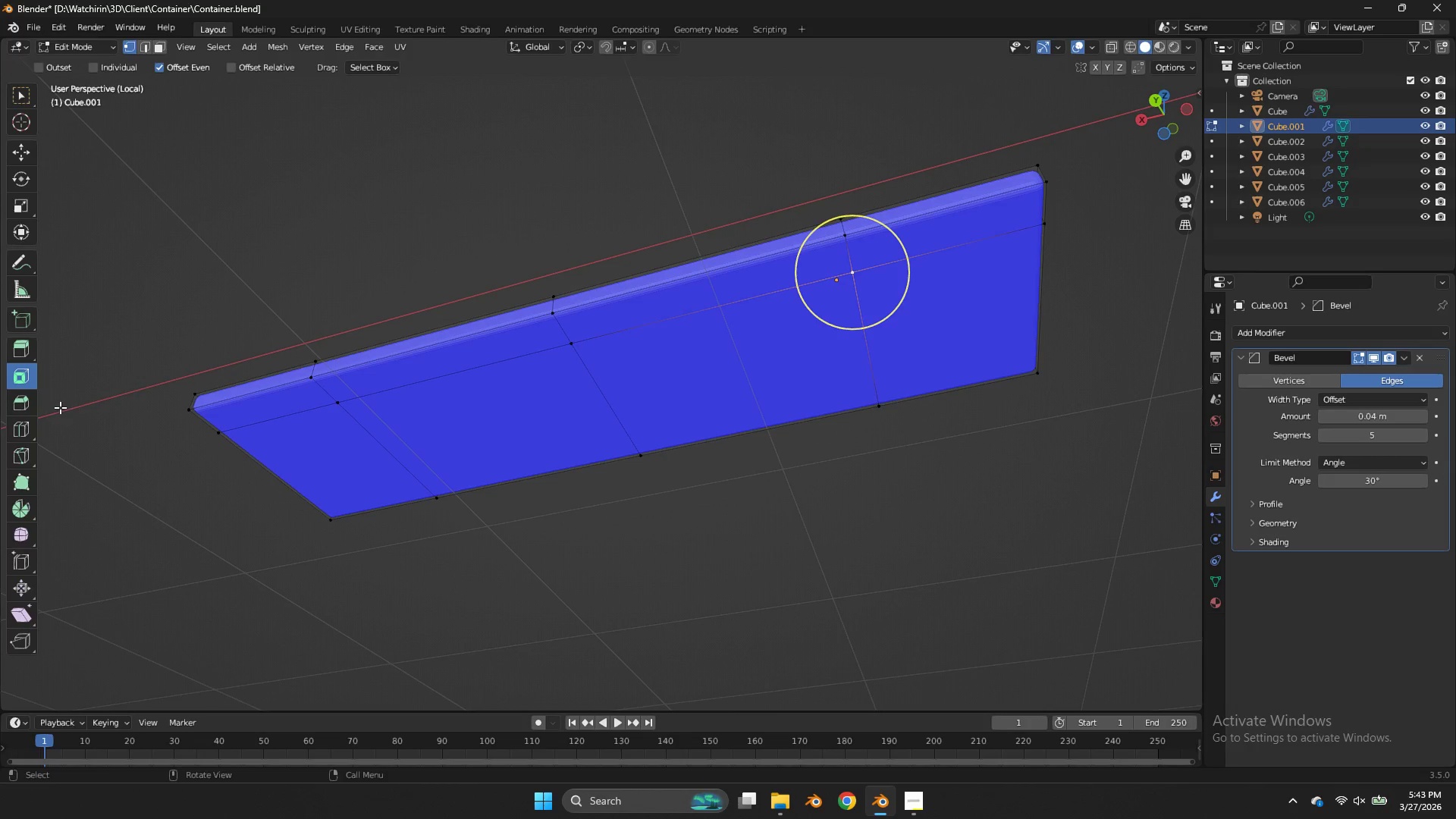 
left_click([34, 401])
 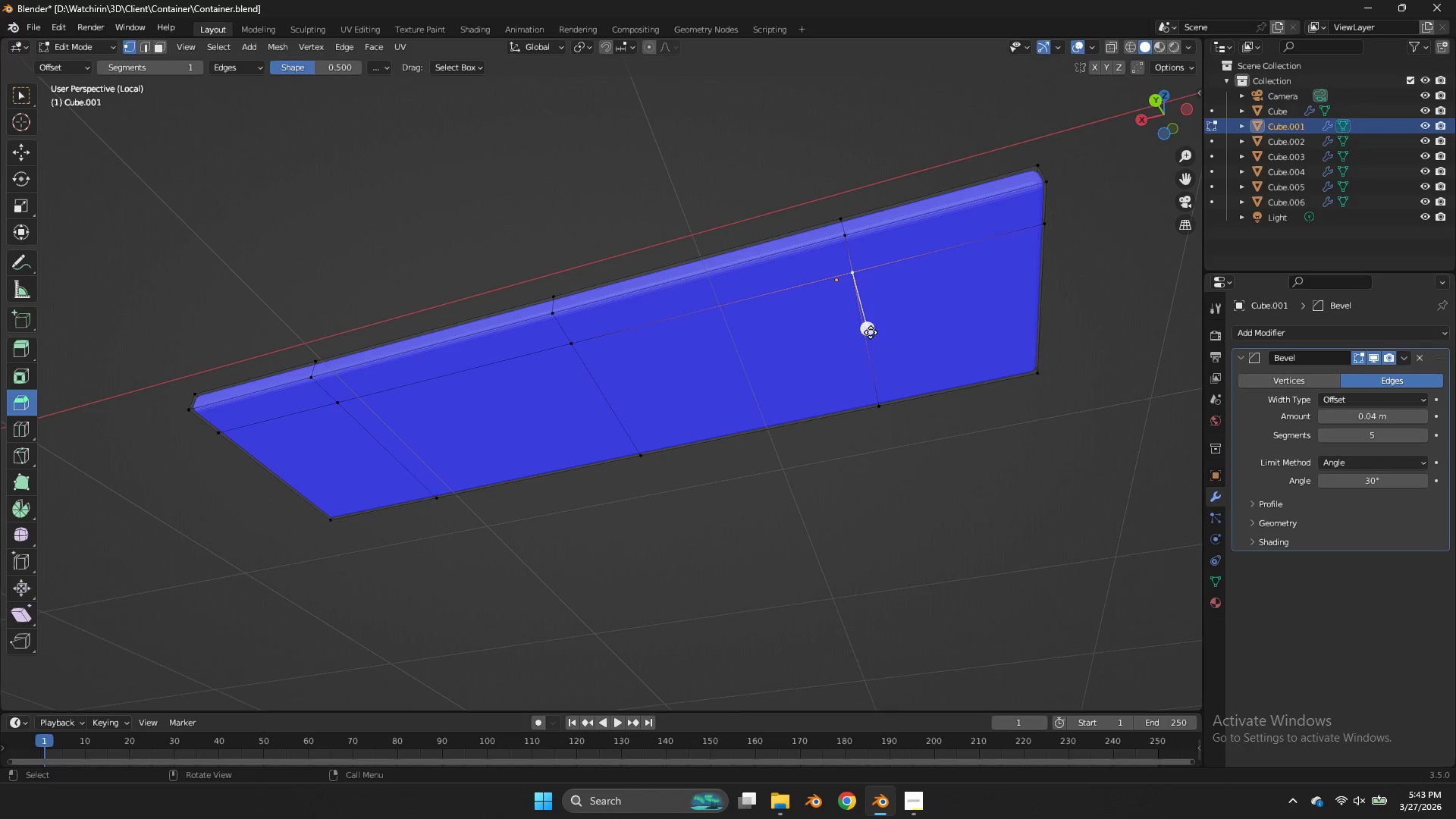 
left_click_drag(start_coordinate=[871, 332], to_coordinate=[926, 372])
 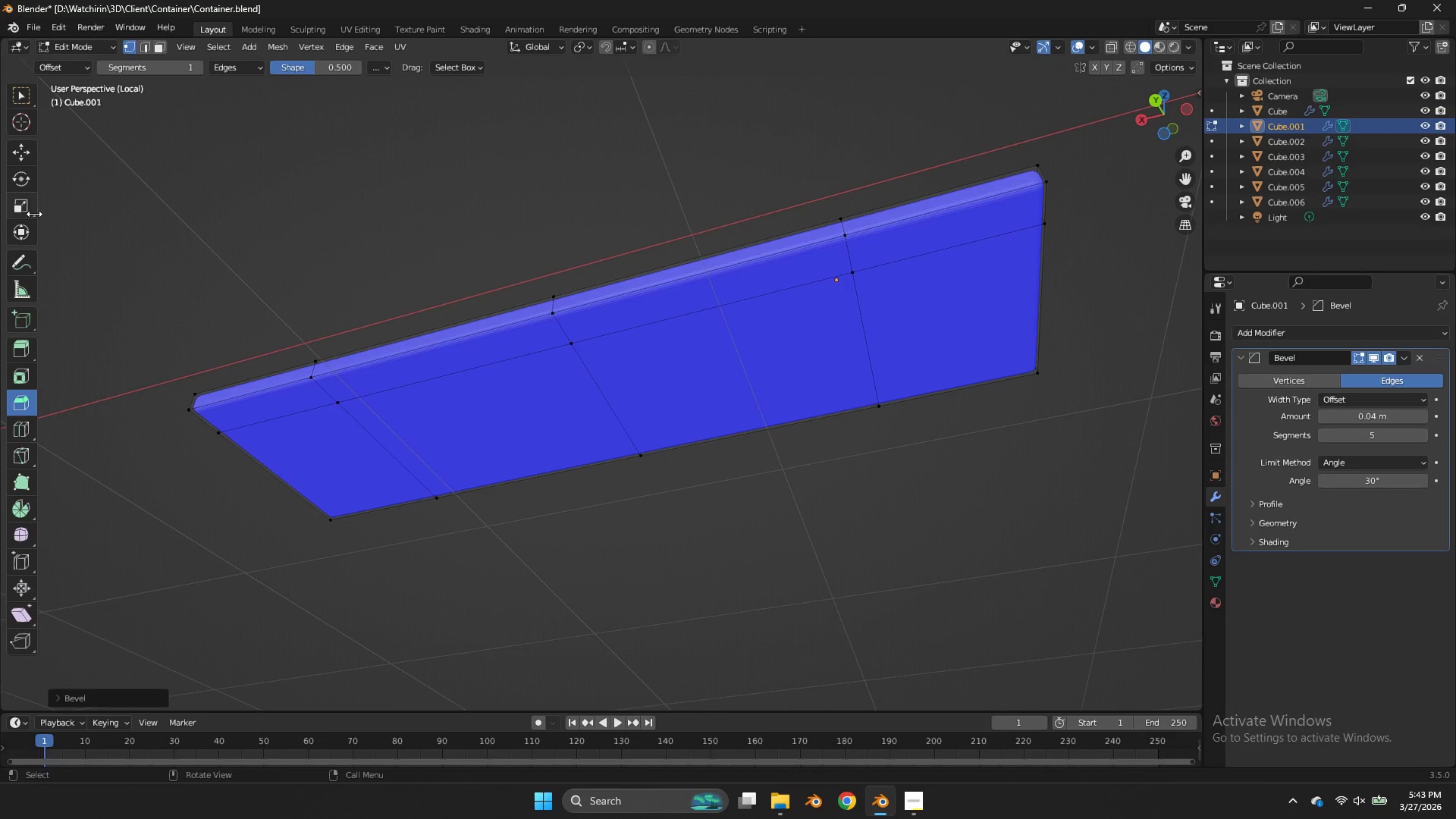 
left_click([27, 209])
 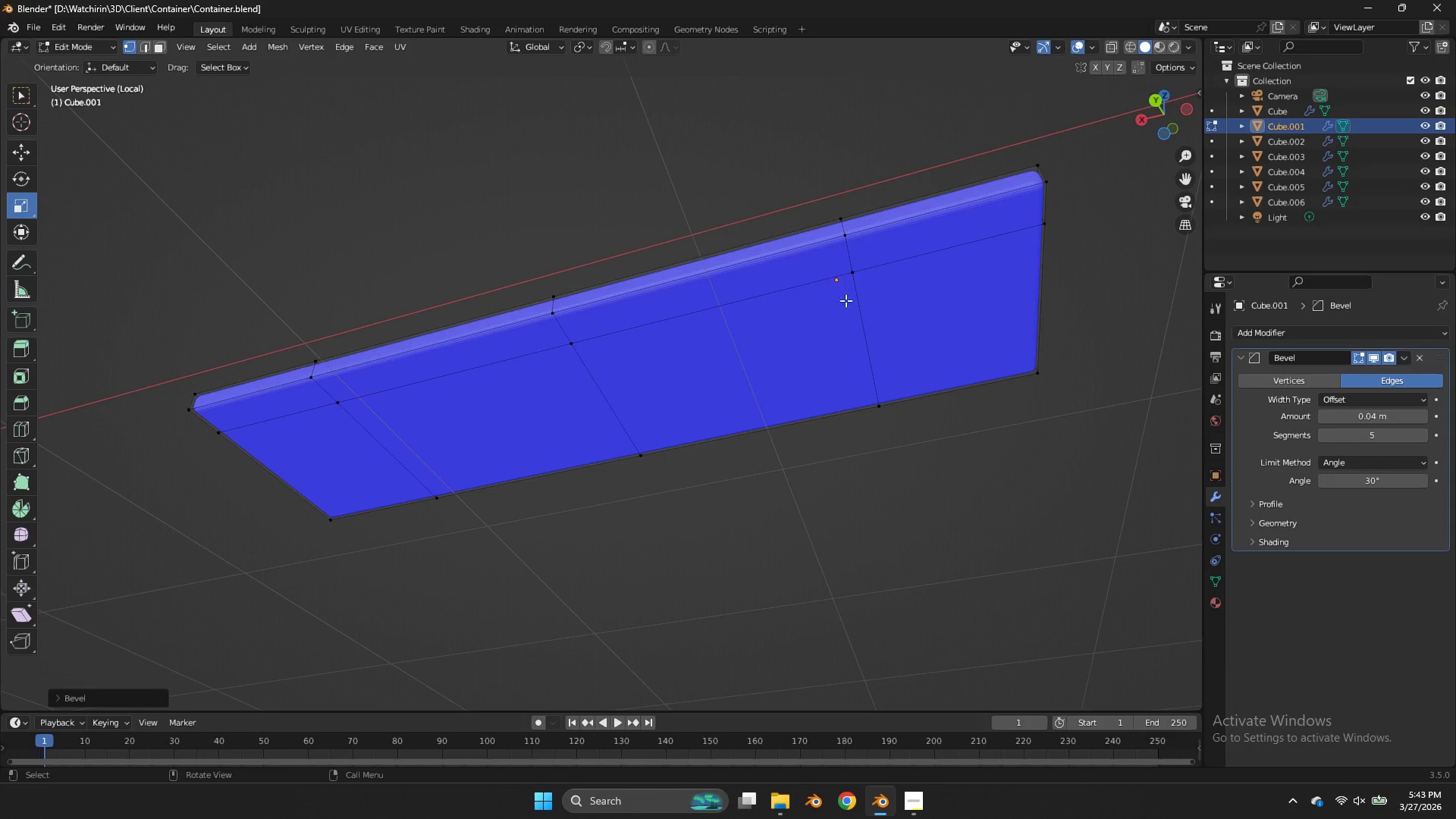 
left_click([844, 285])
 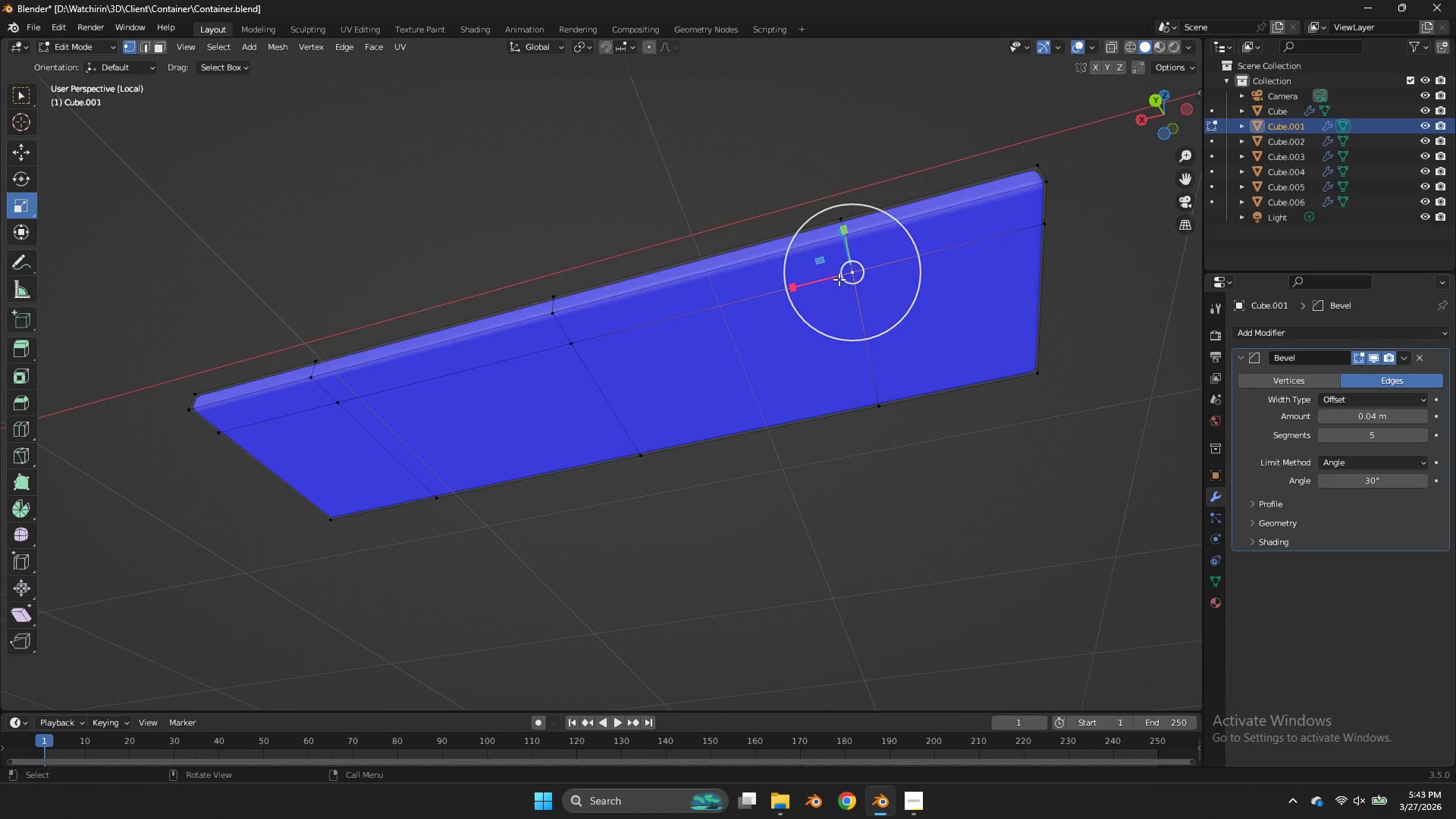 
left_click_drag(start_coordinate=[830, 279], to_coordinate=[880, 288])
 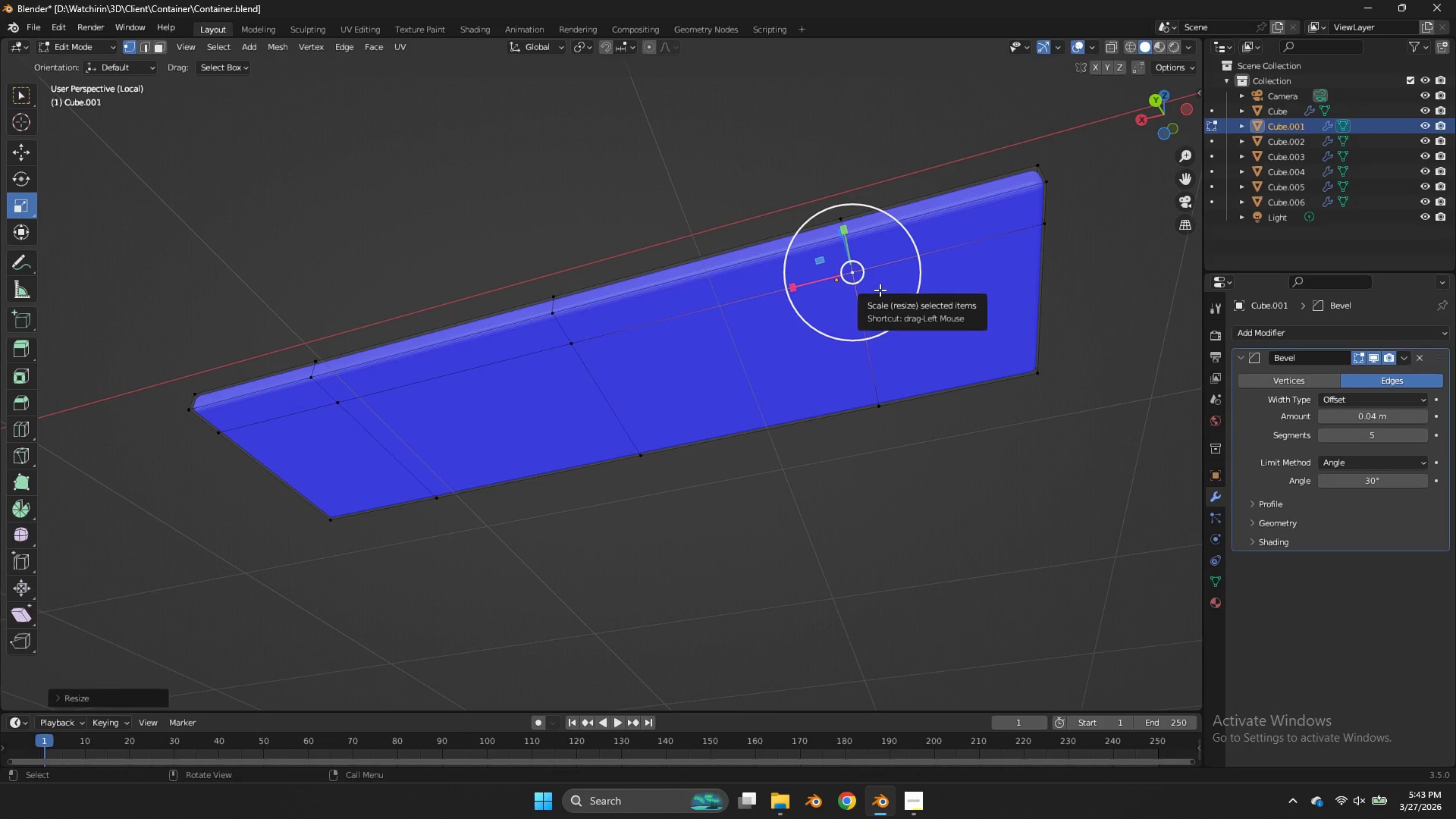 
key(Control+Z)
 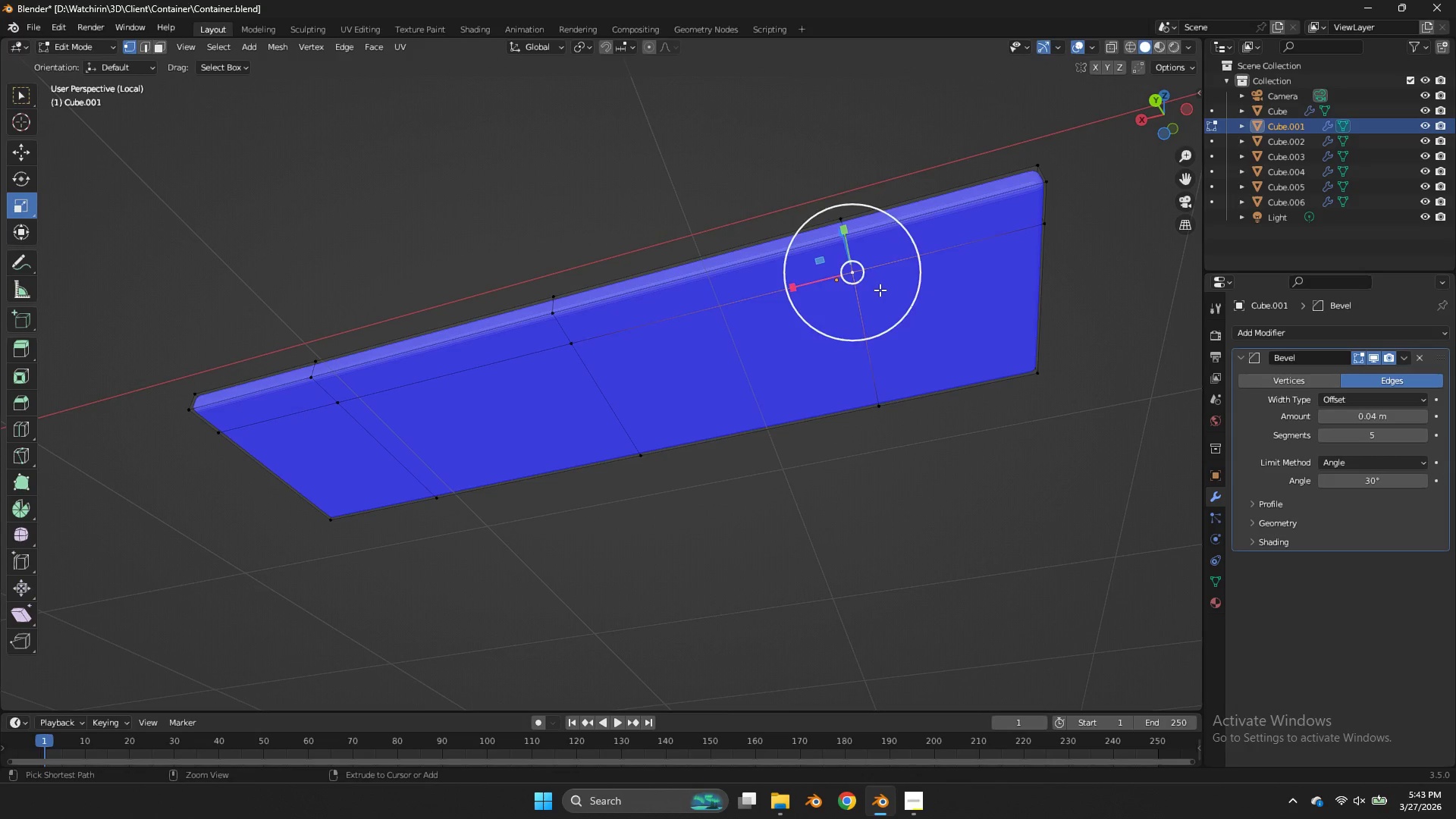 
key(Control+Z)
 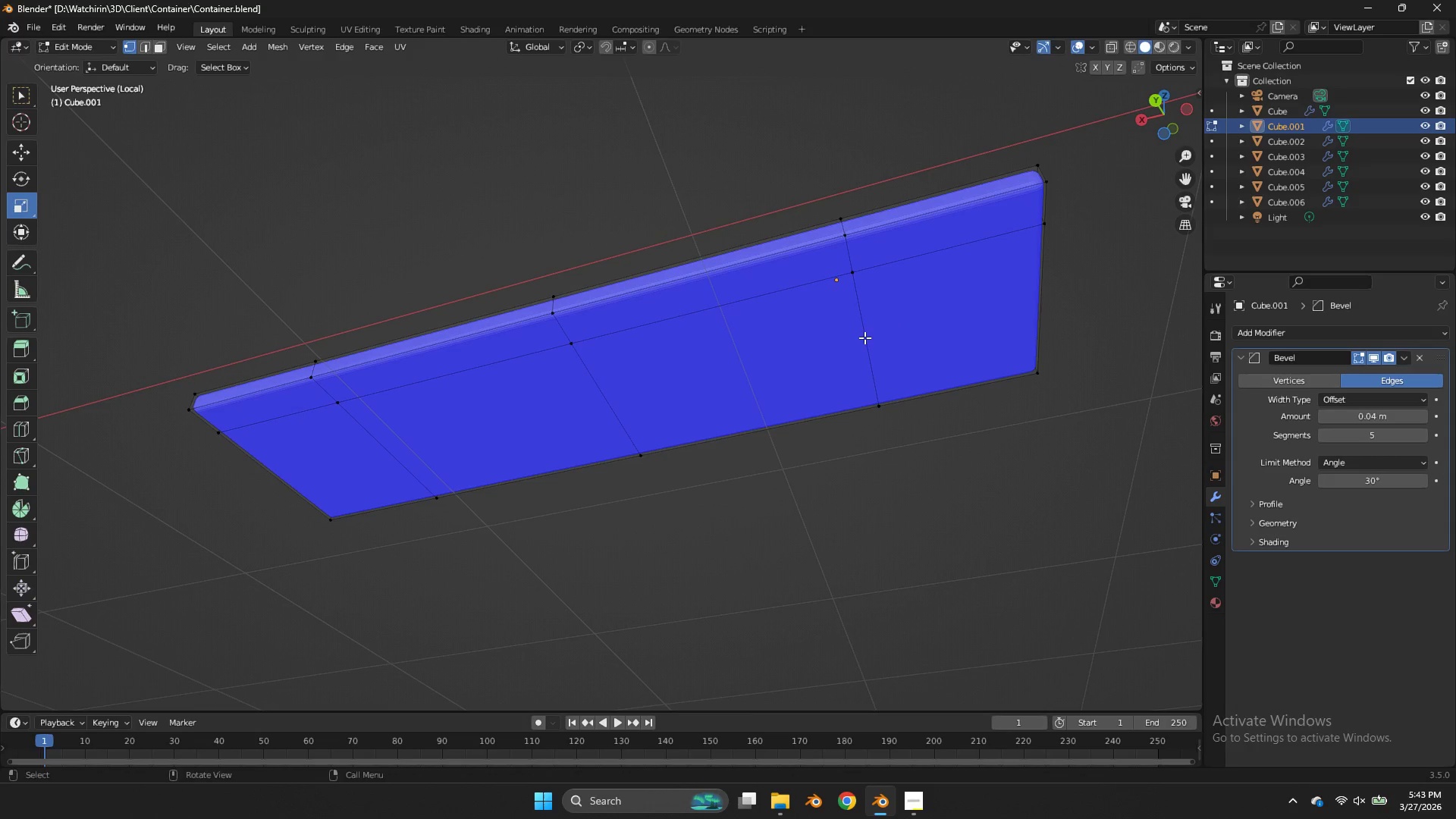 
hold_key(key=AltLeft, duration=0.62)
left_click([868, 337])
 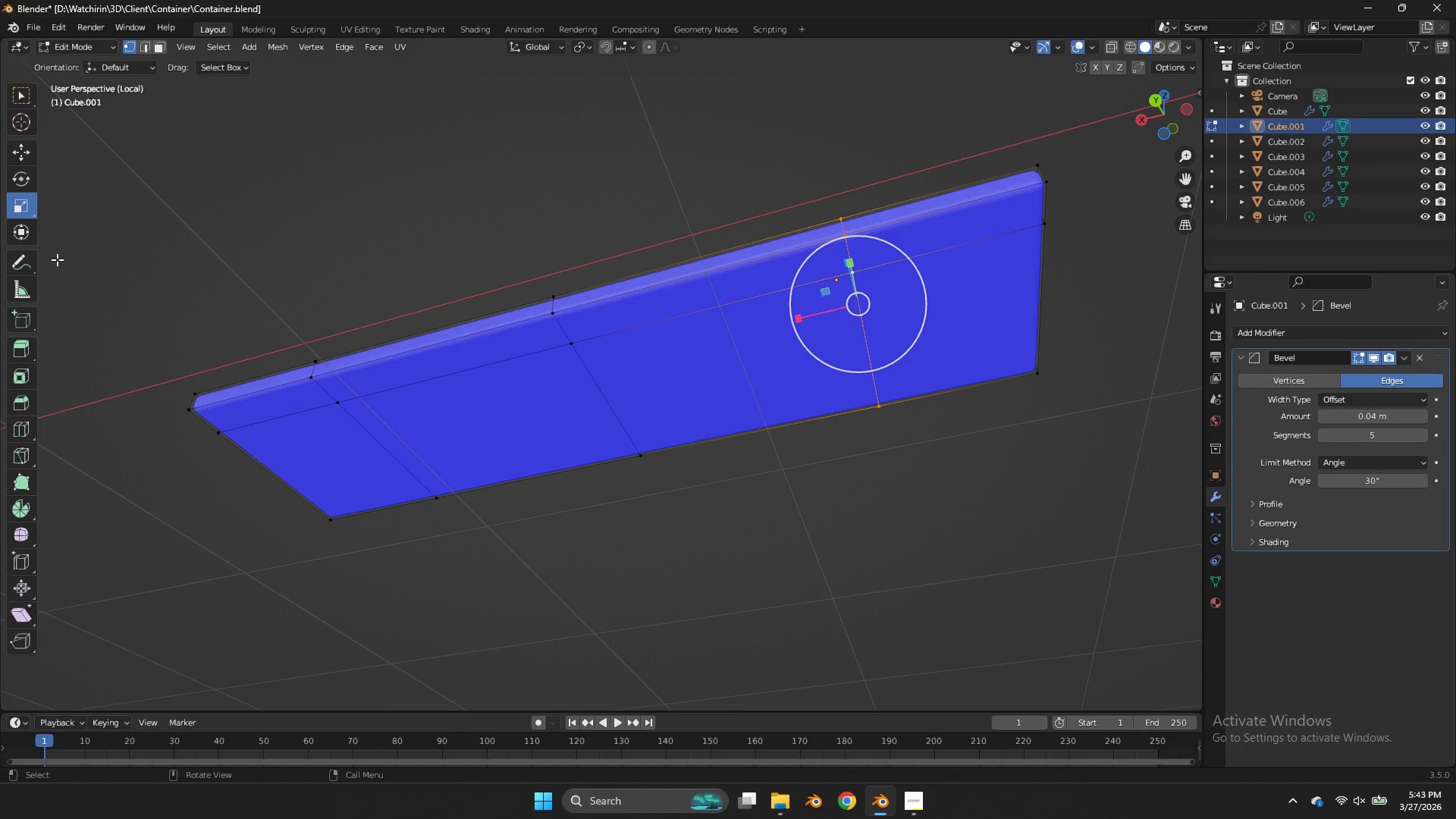 
mouse_move([26, 328])
 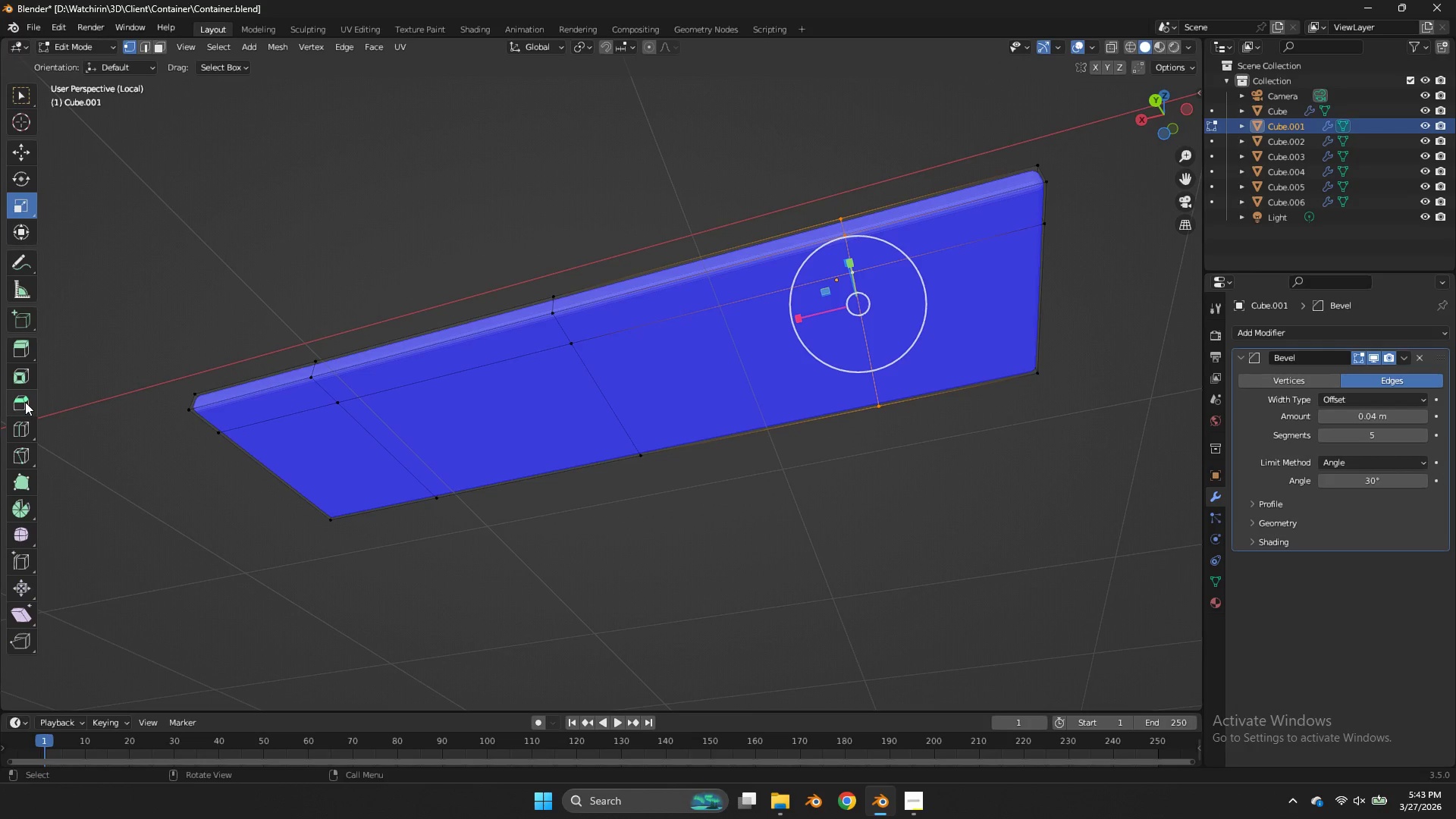 
left_click([25, 402])
 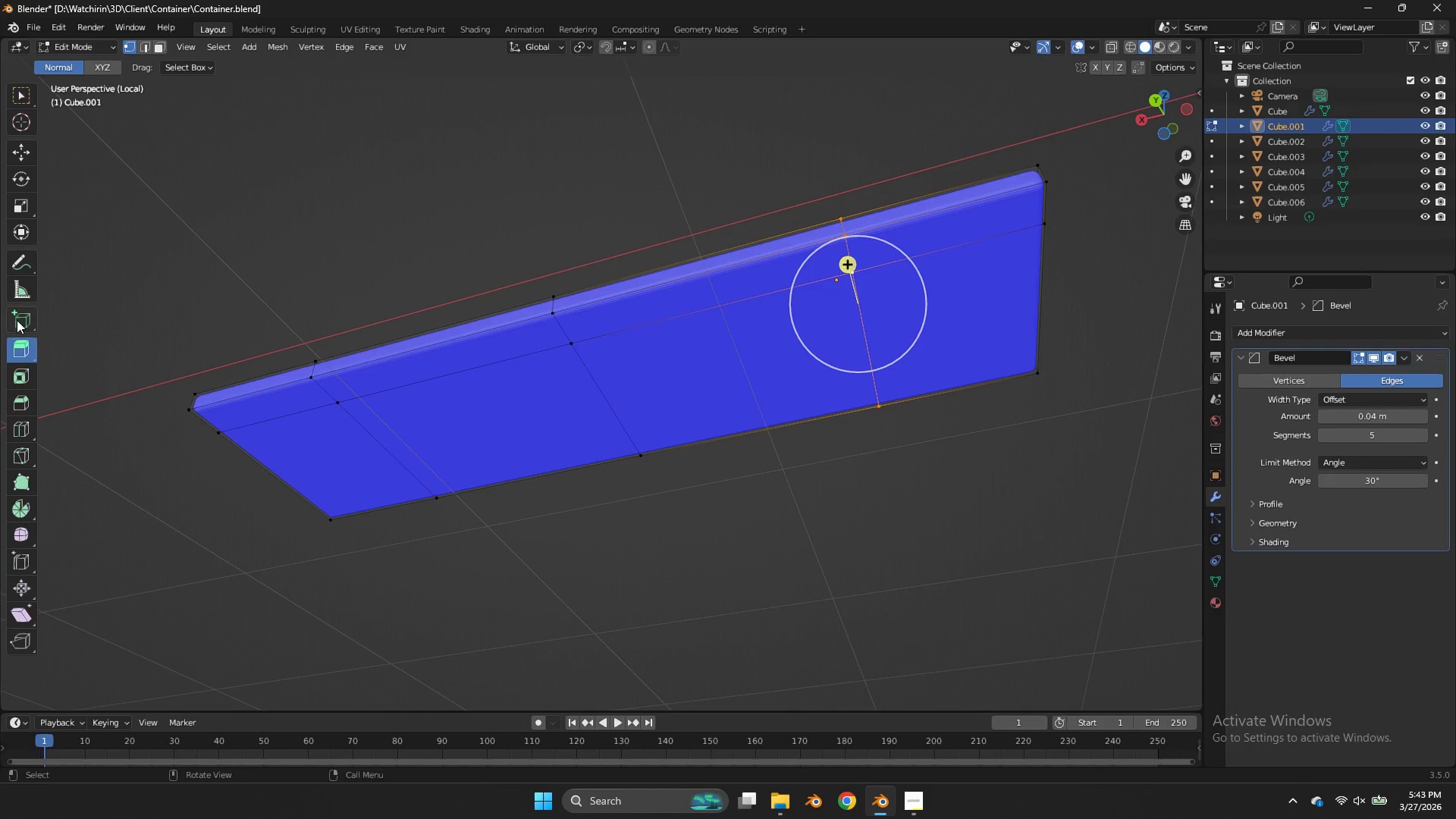 
double_click([17, 312])
 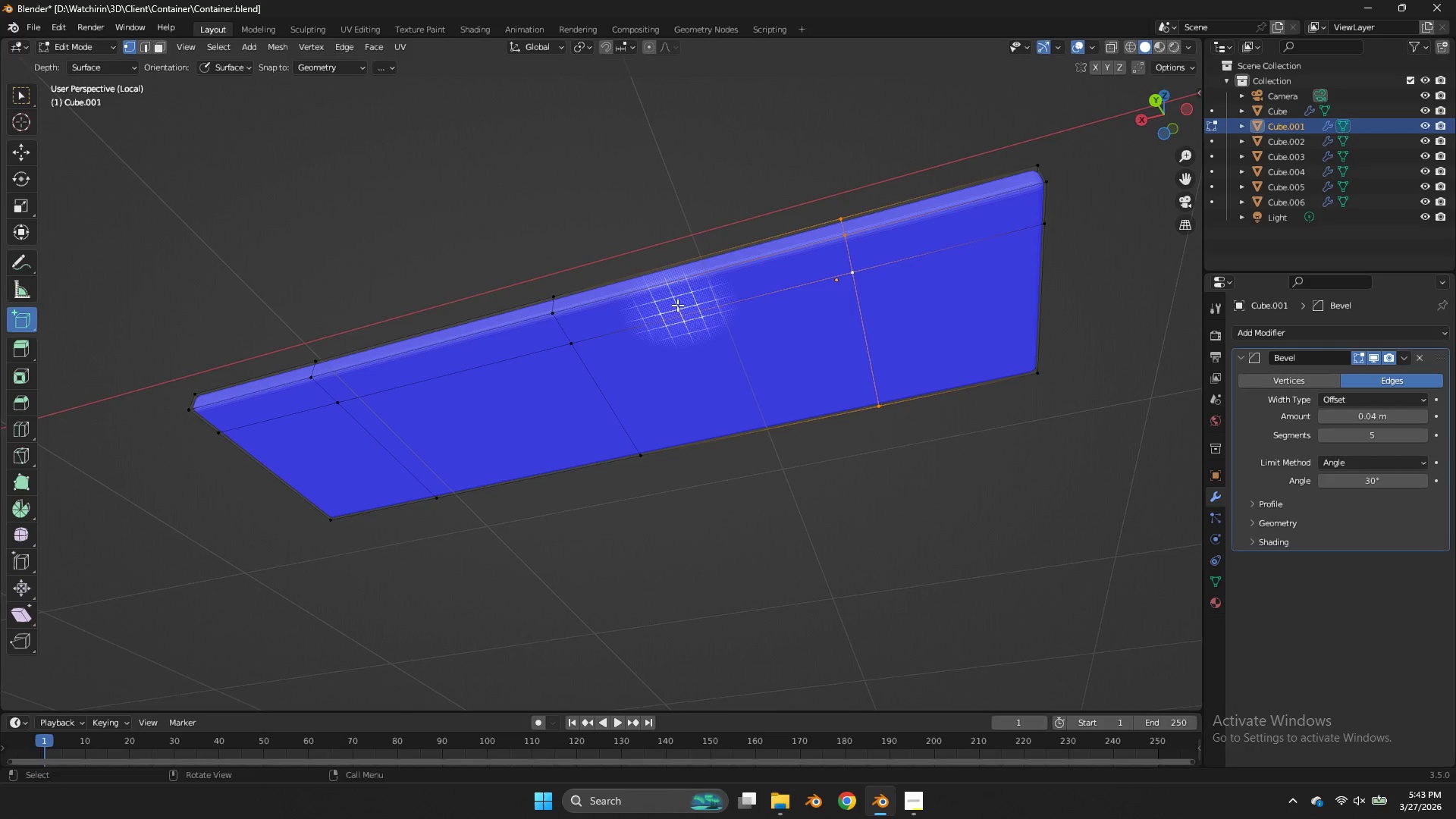 
left_click([13, 104])
 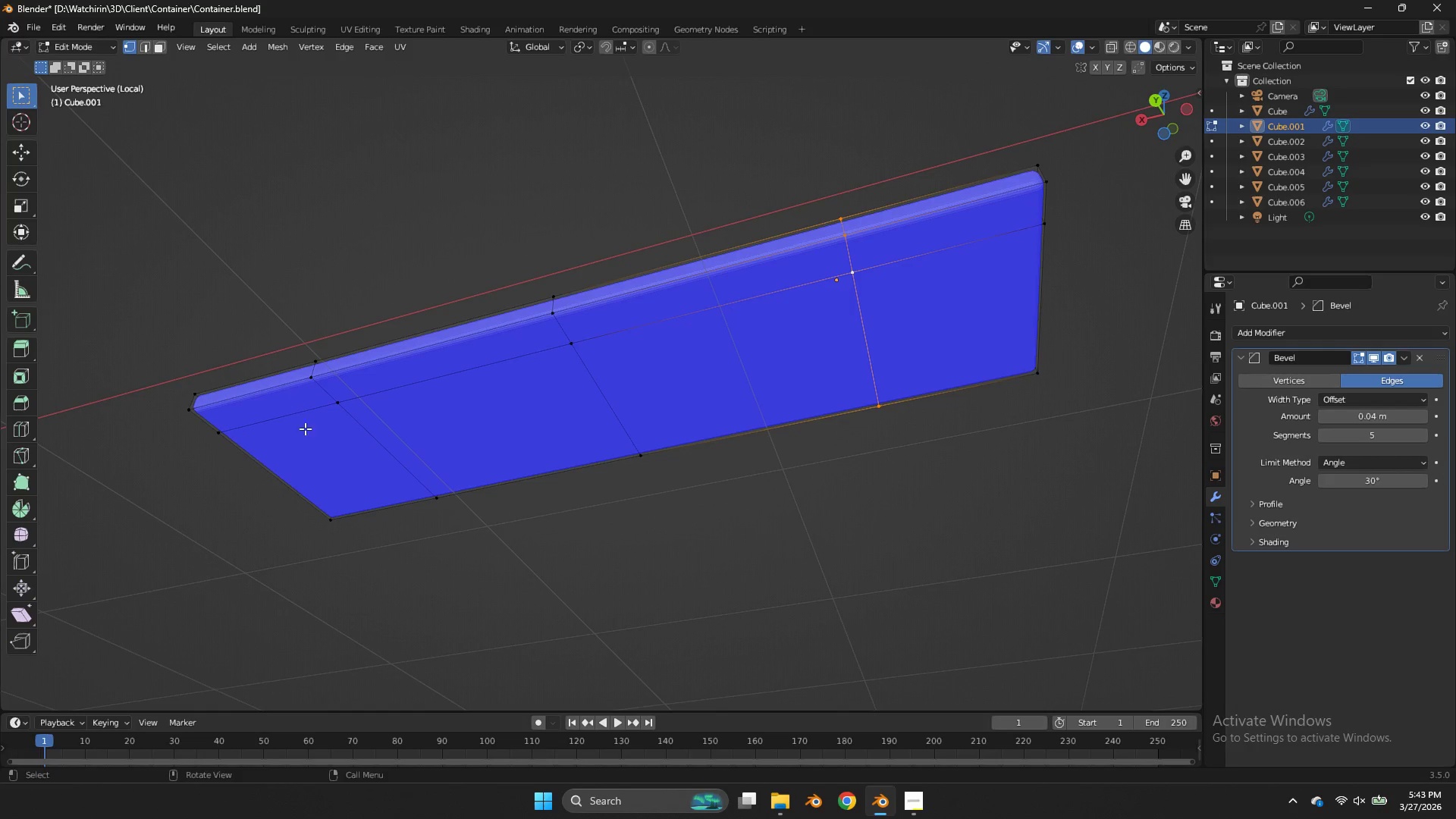 
hold_key(key=AltLeft, duration=2.16)
left_click([341, 428])
 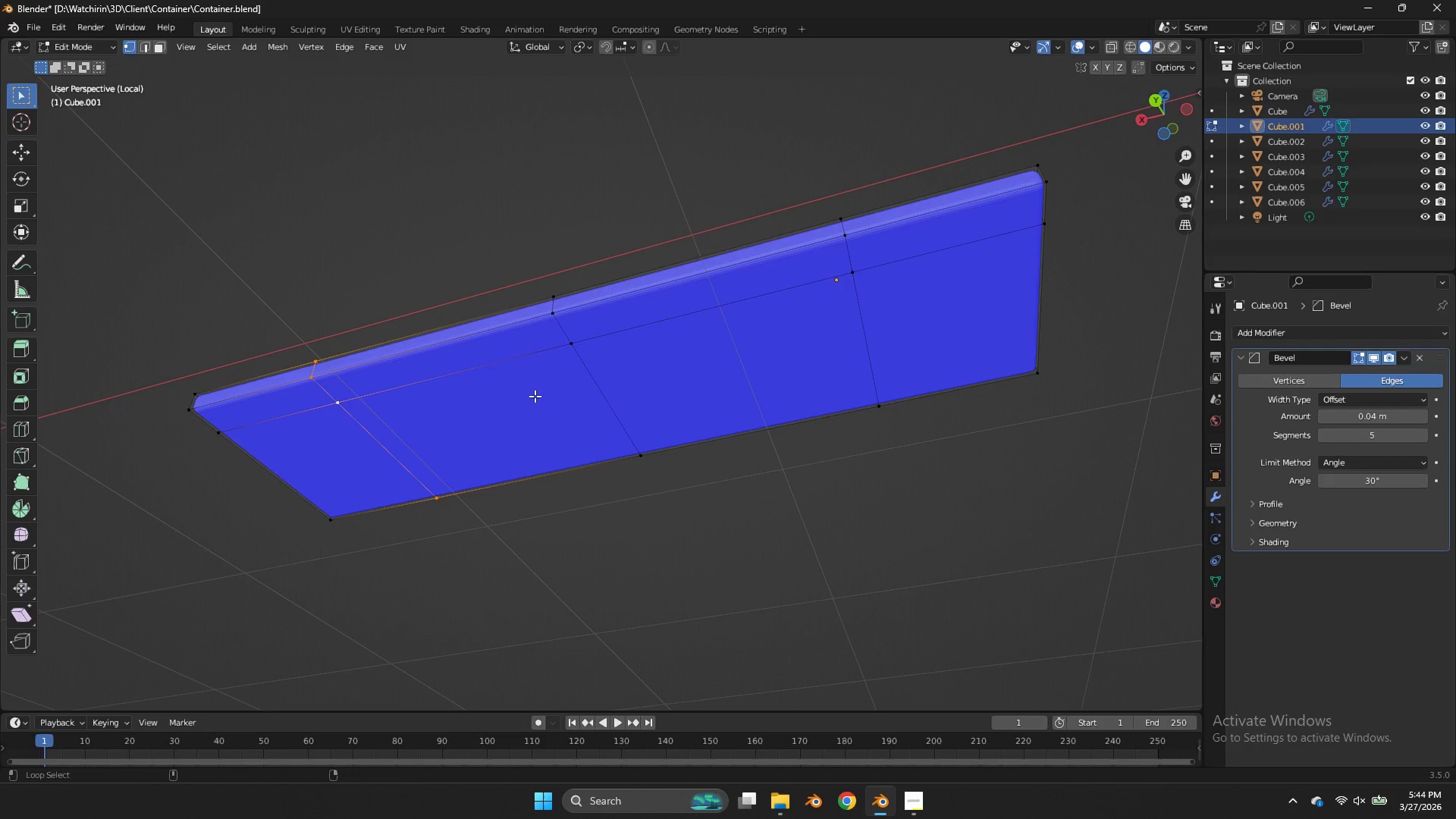 
hold_key(key=ShiftLeft, duration=1.72)
left_click([573, 388])
 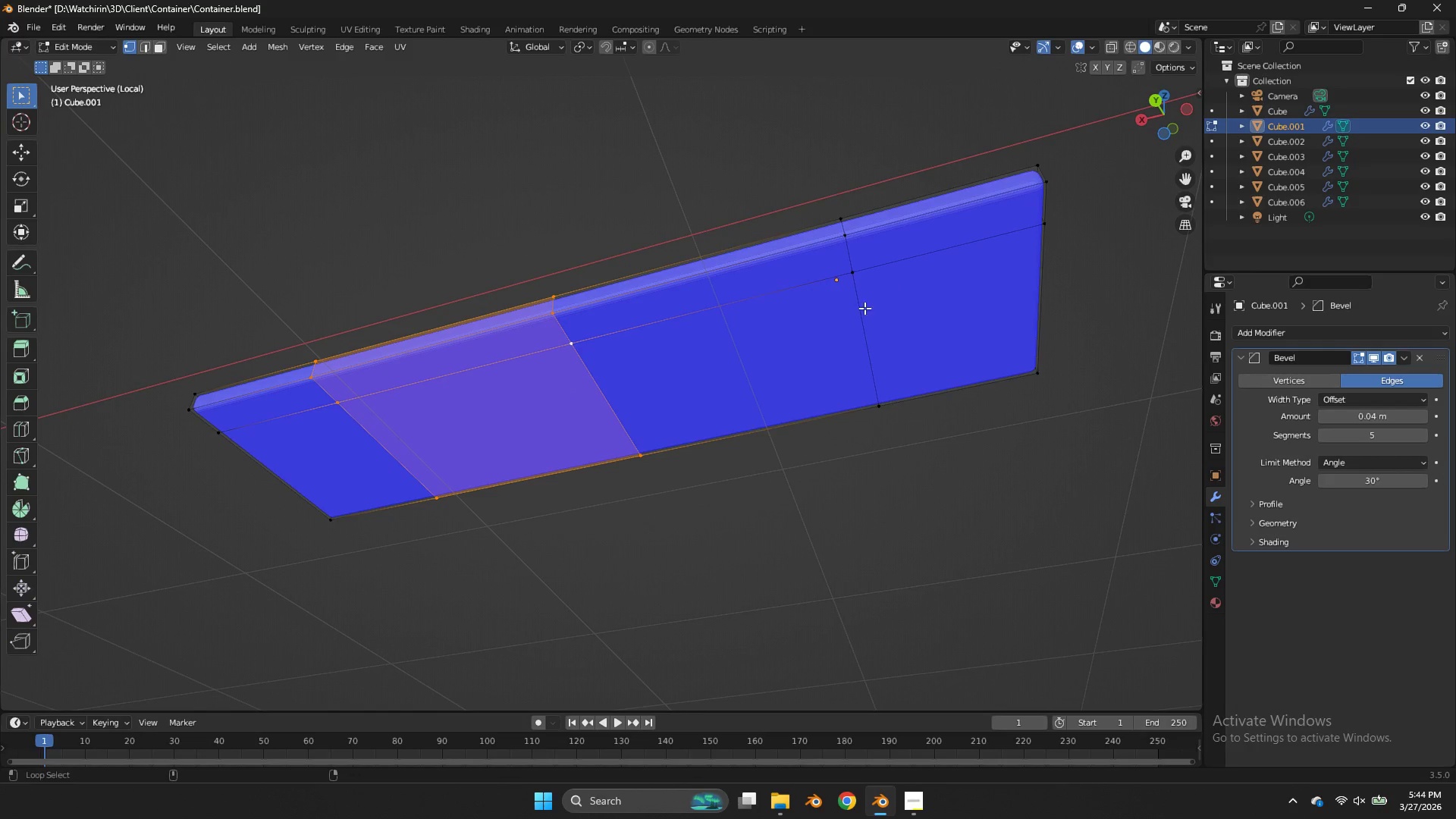 
left_click([856, 310])
 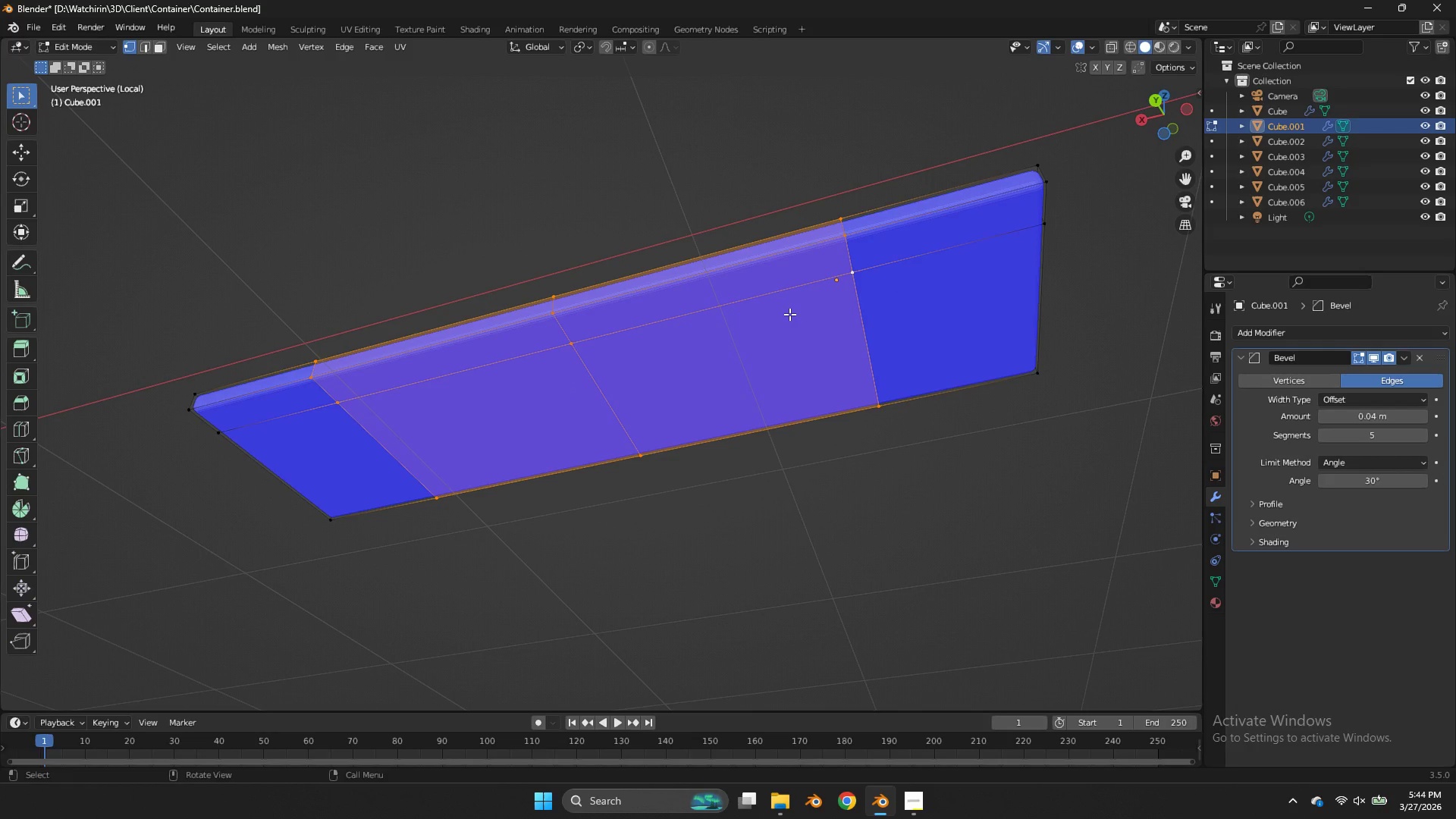 
hold_key(key=AltLeft, duration=0.42)
left_click([752, 314])
 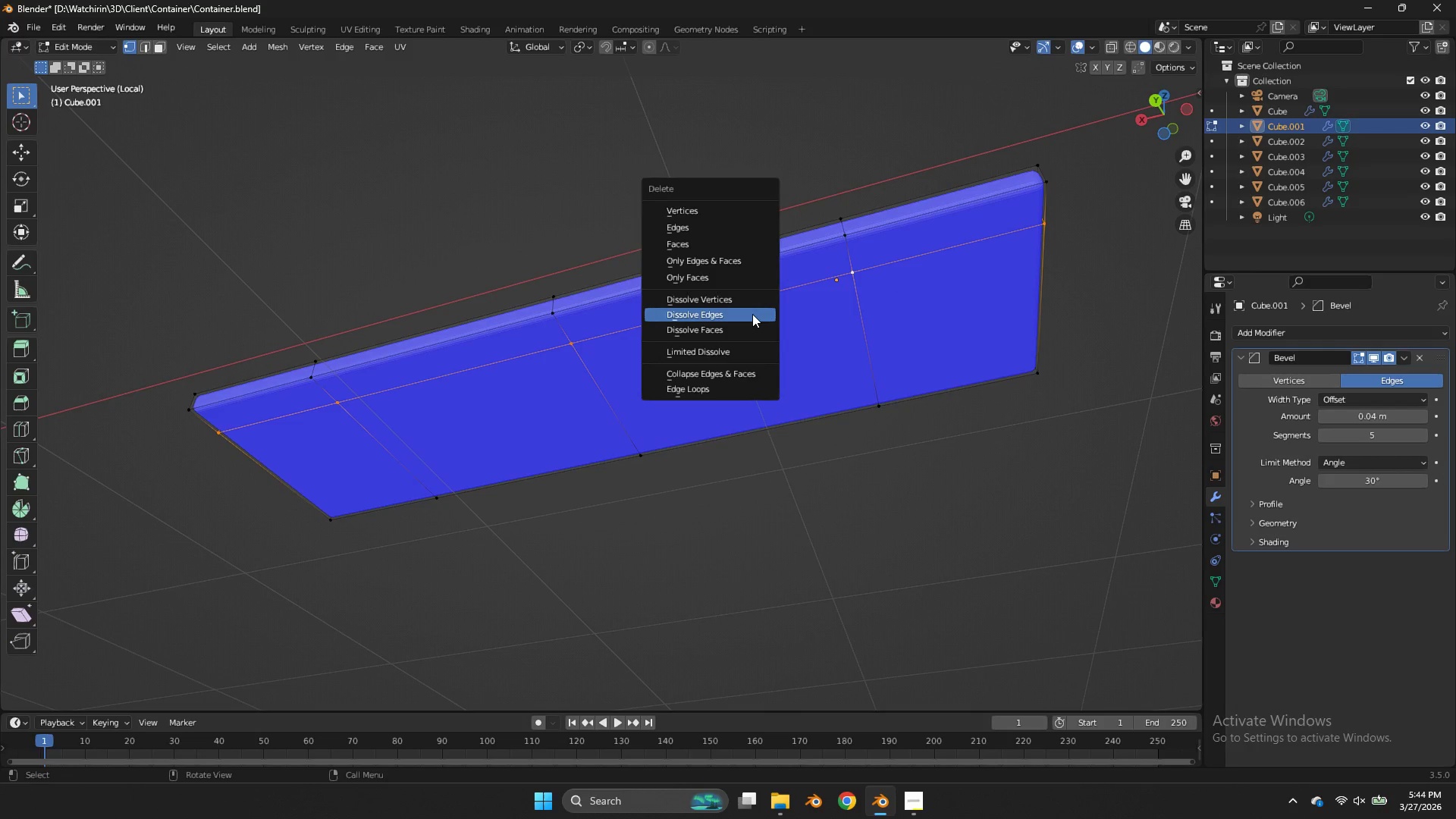 
key(X)
 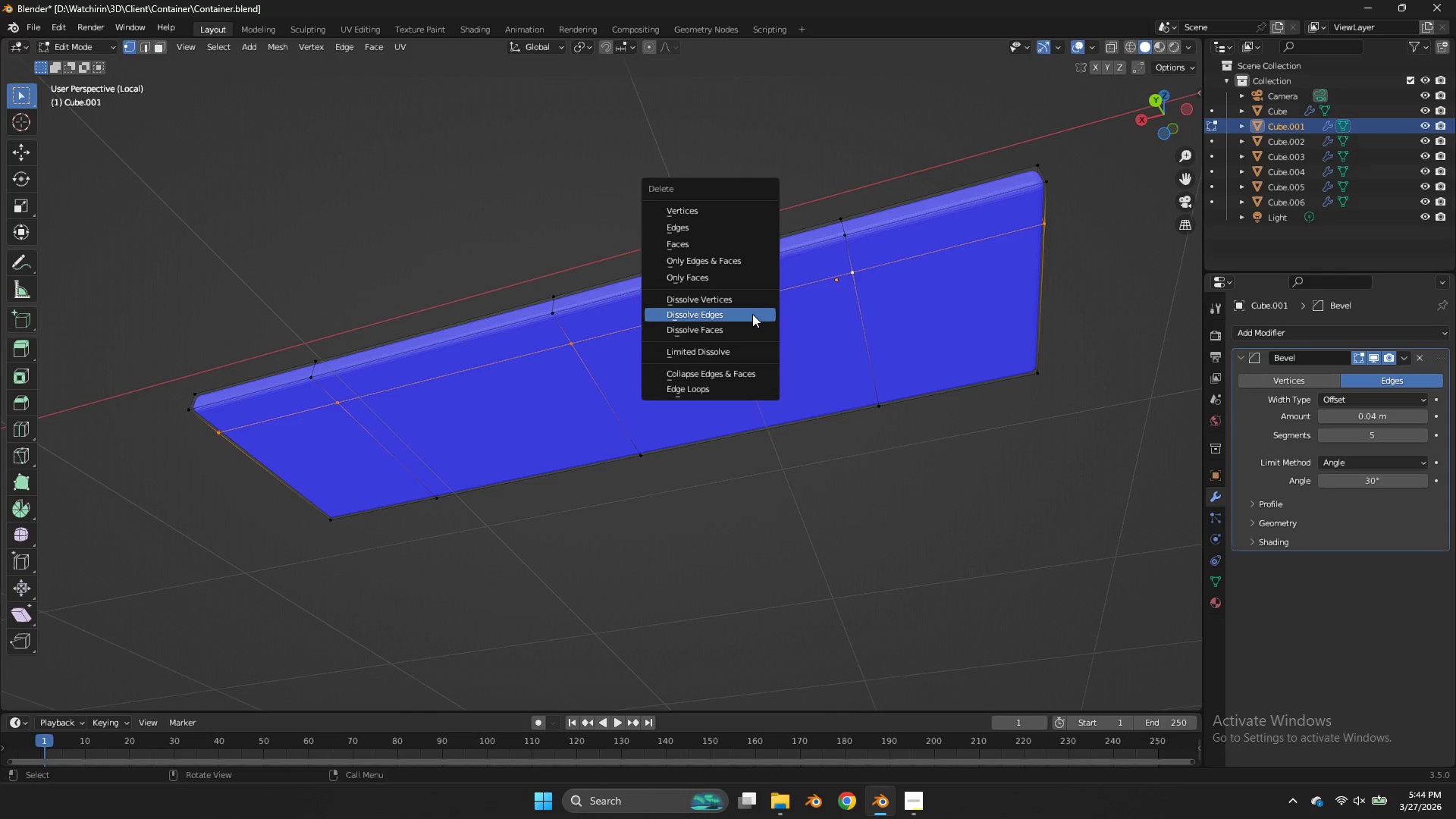 
left_click([752, 314])
 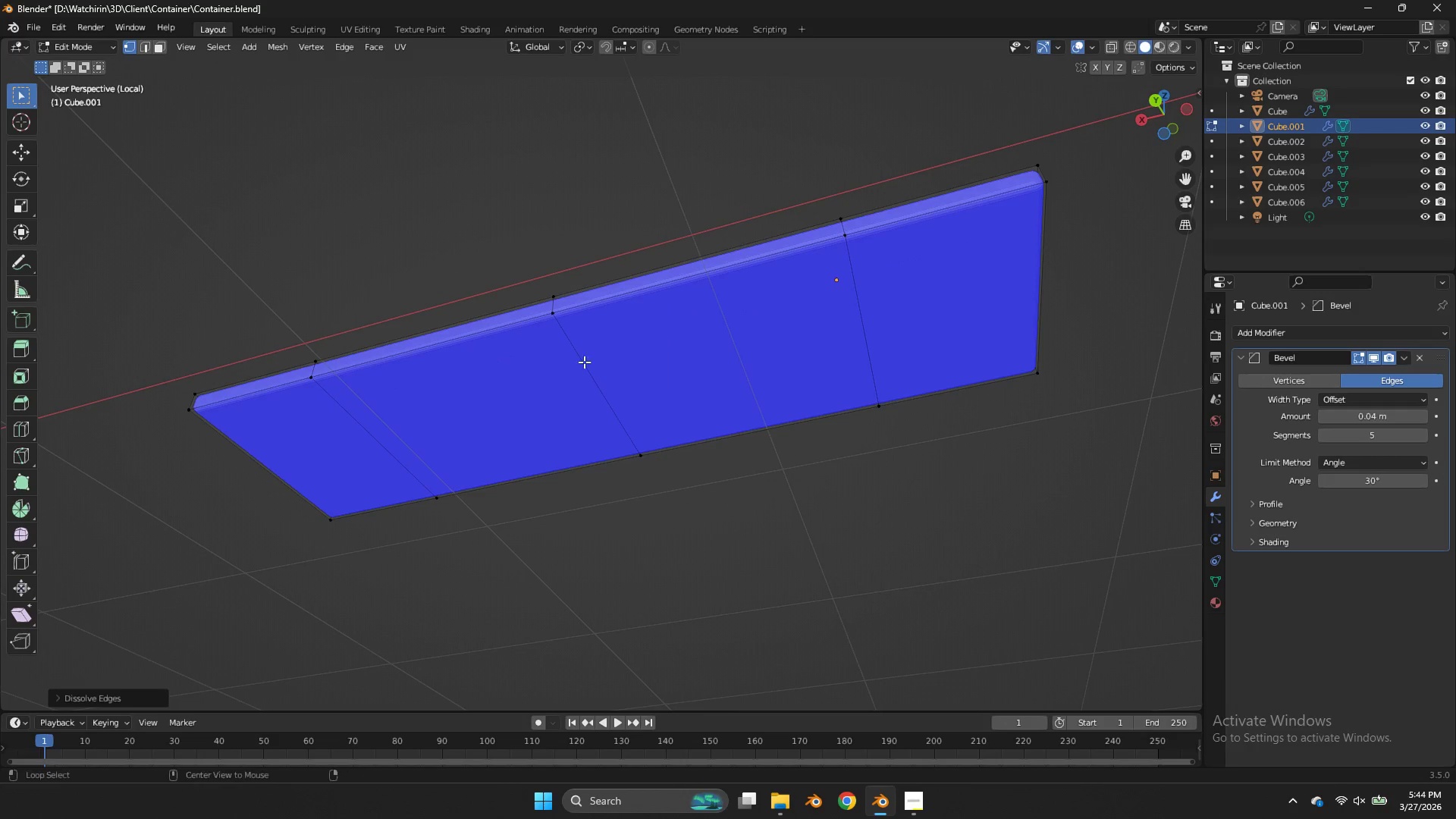 
hold_key(key=AltLeft, duration=0.42)
double_click([562, 368])
 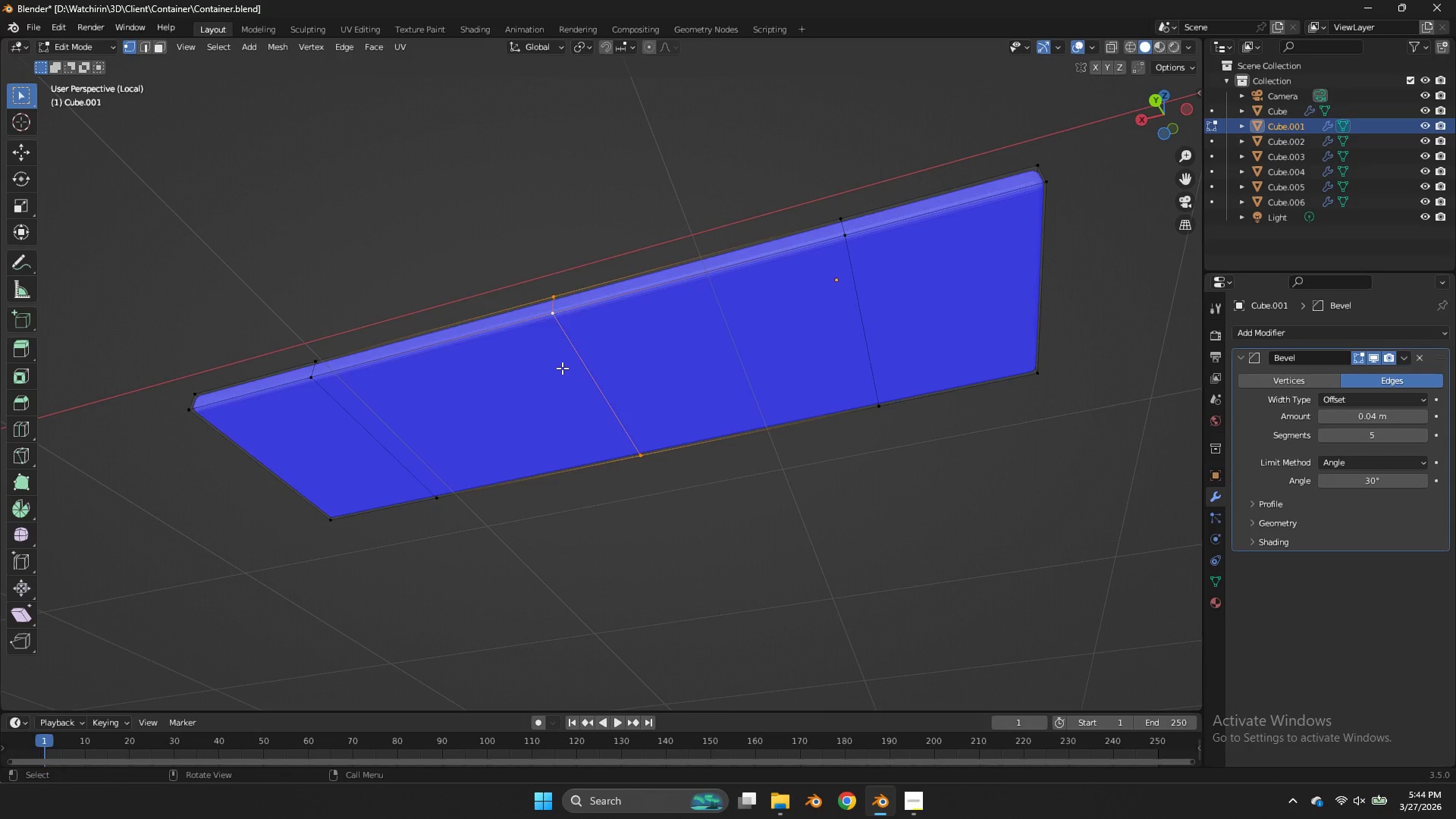 
key(X)
 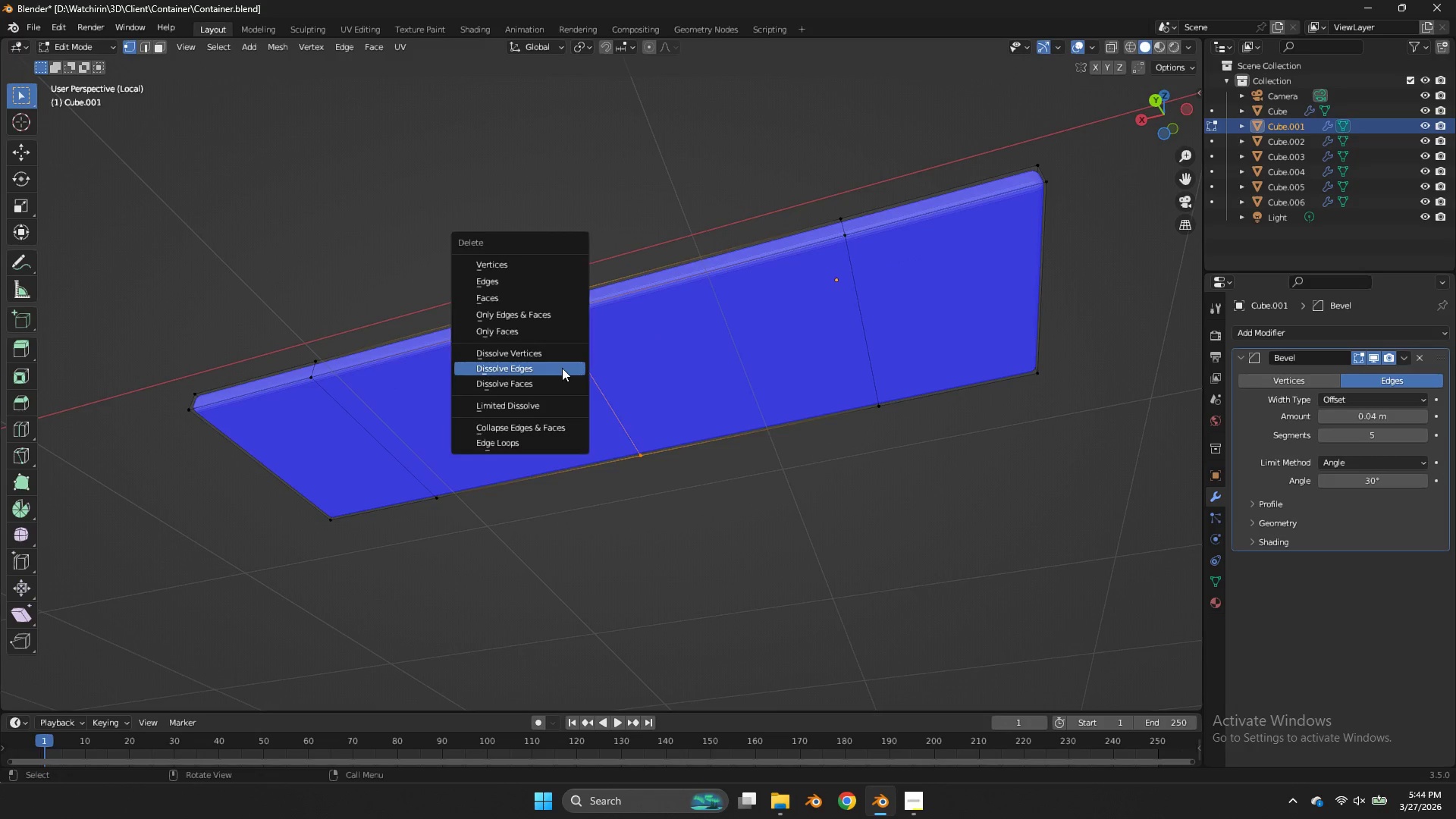 
left_click([562, 368])
 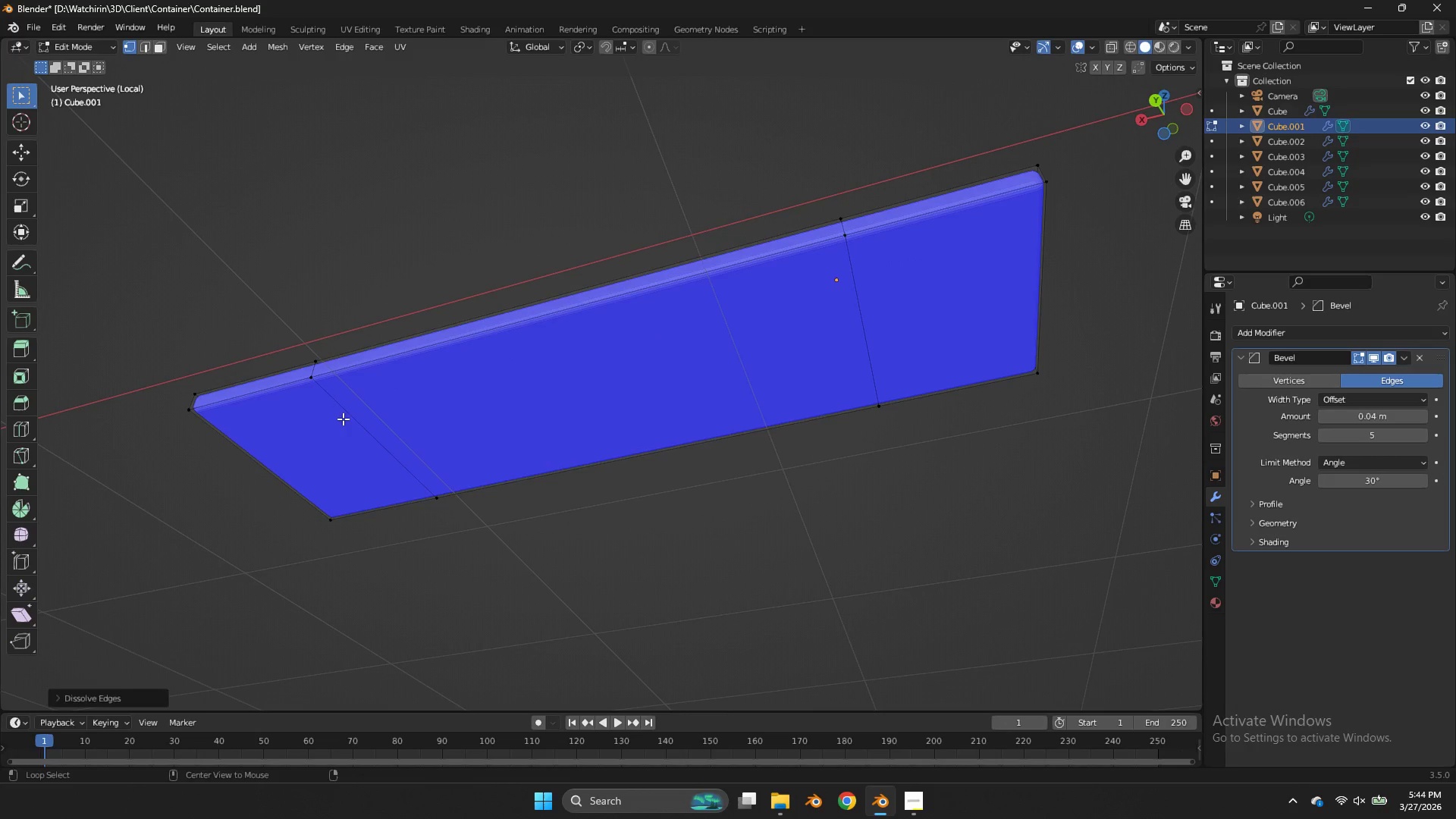 
key(Alt+AltLeft)
 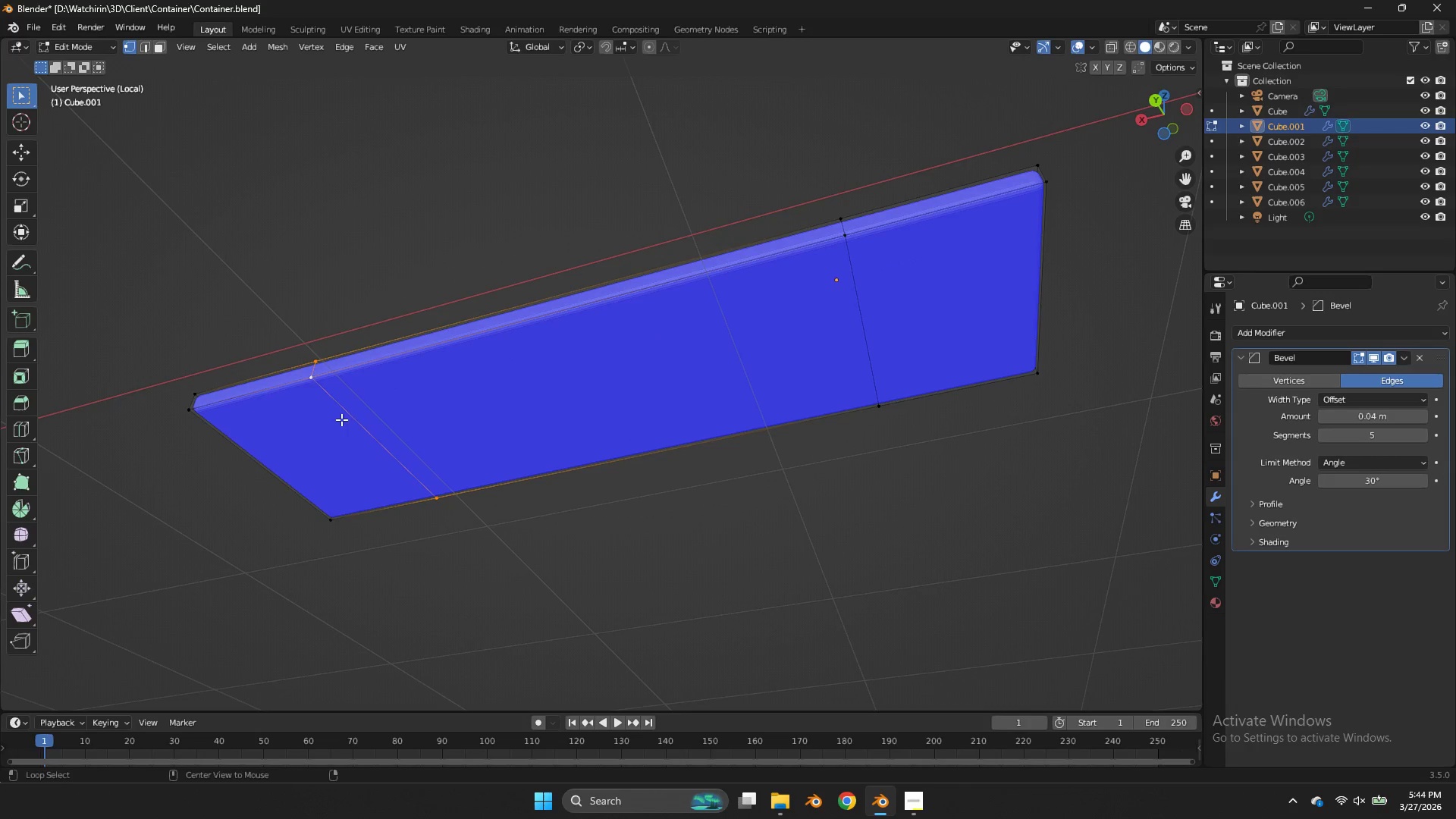 
double_click([341, 419])
 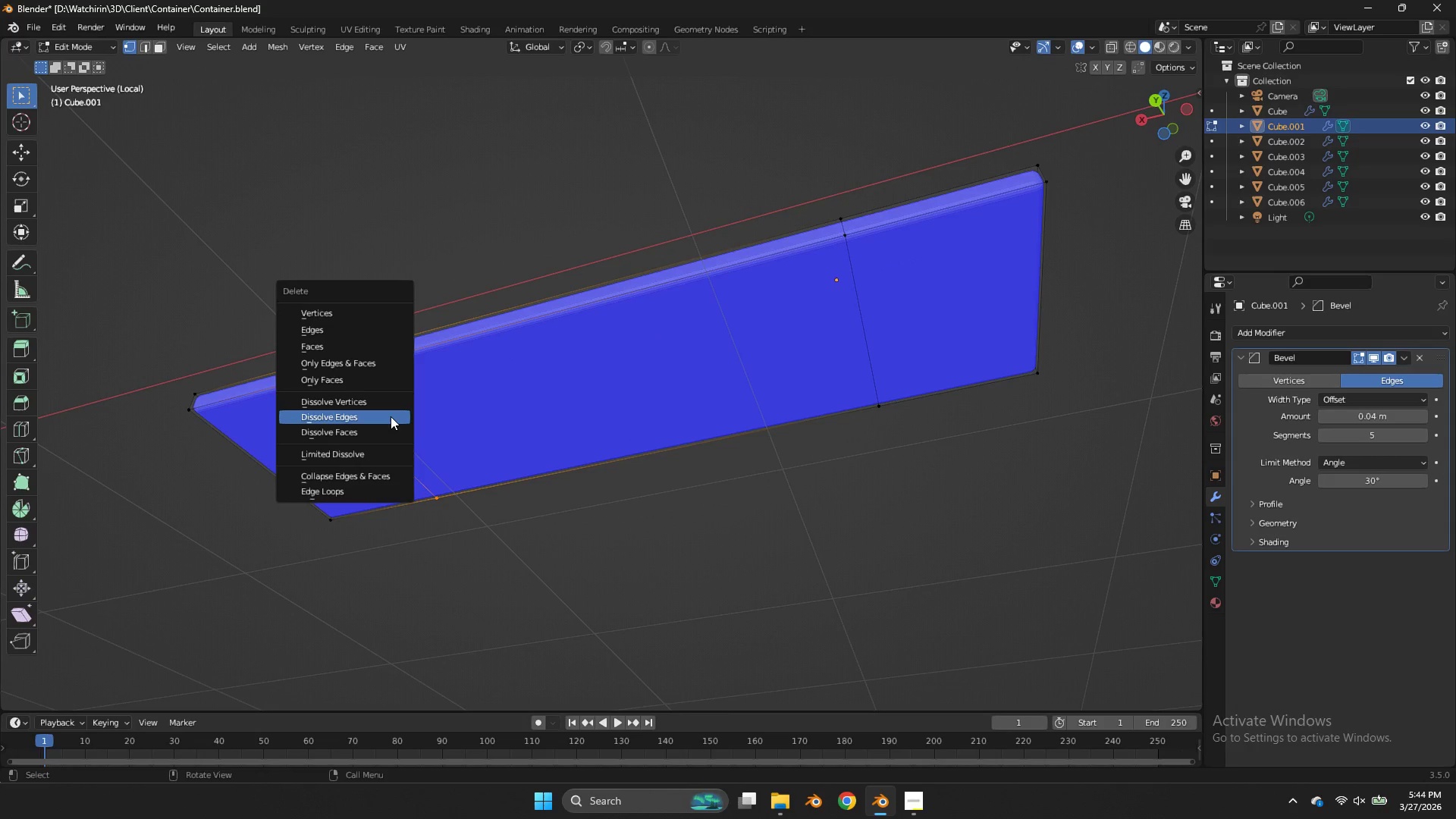 
key(X)
 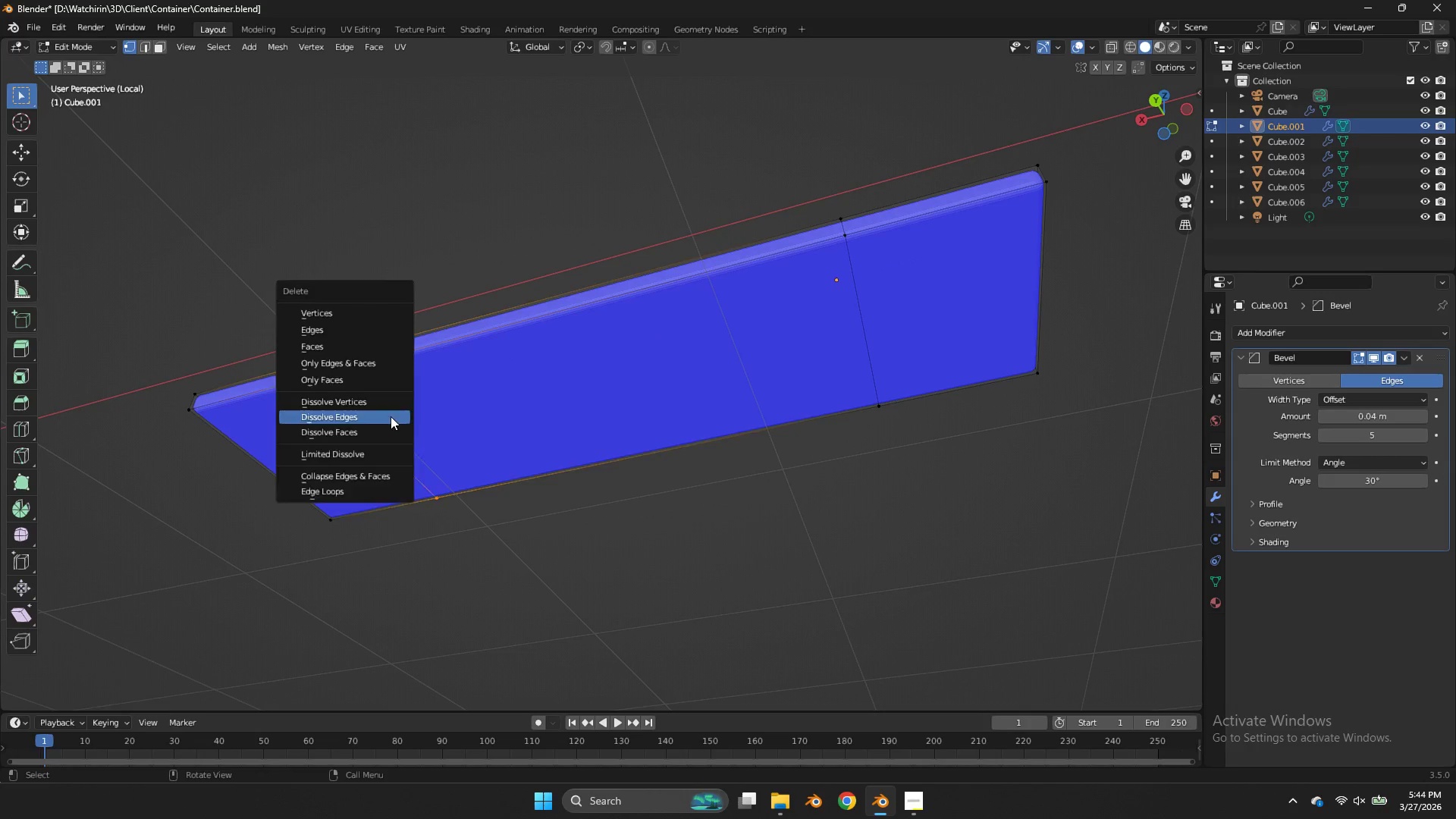 
triple_click([391, 416])
 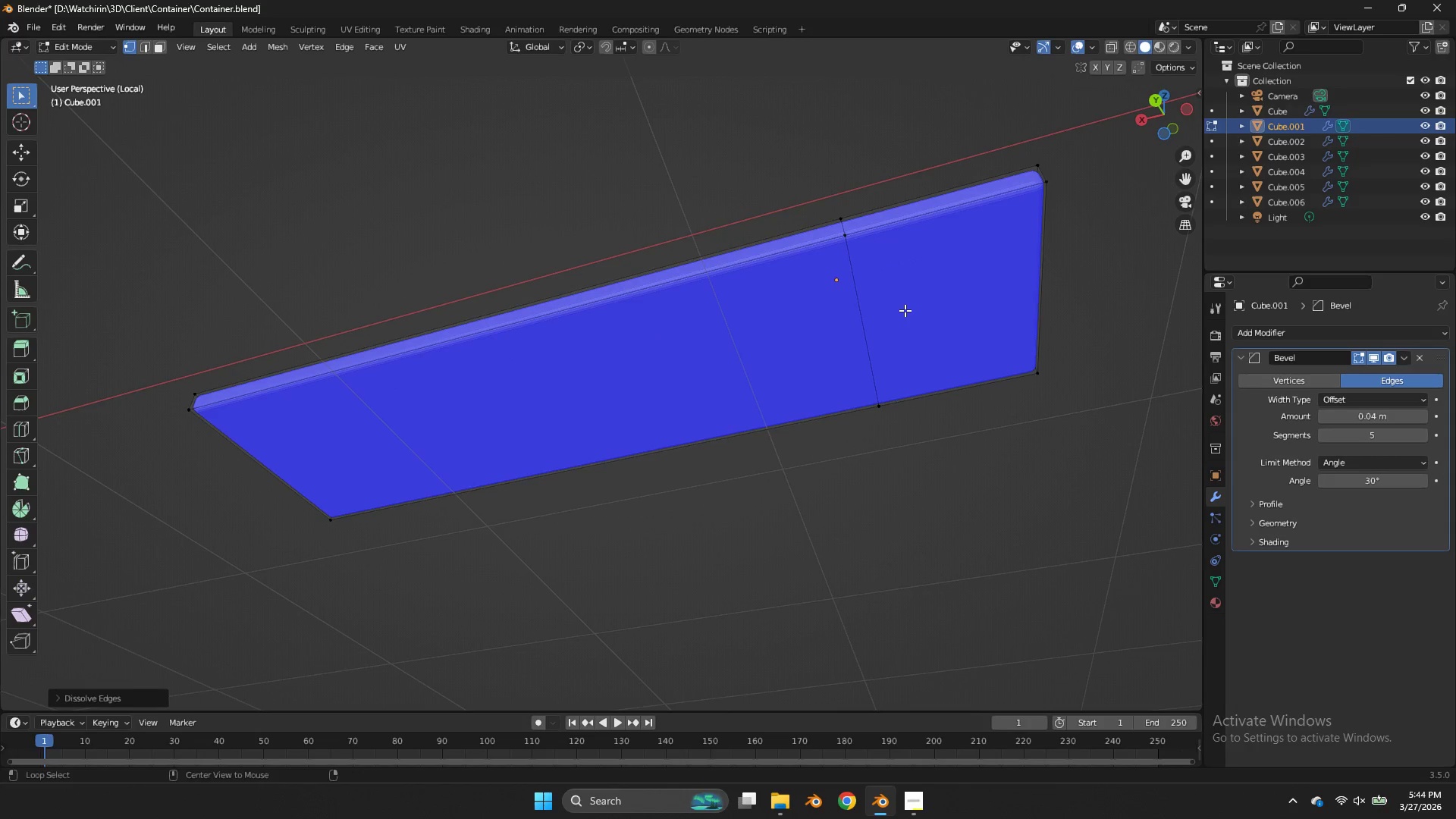 
hold_key(key=AltLeft, duration=0.45)
left_click([866, 310])
 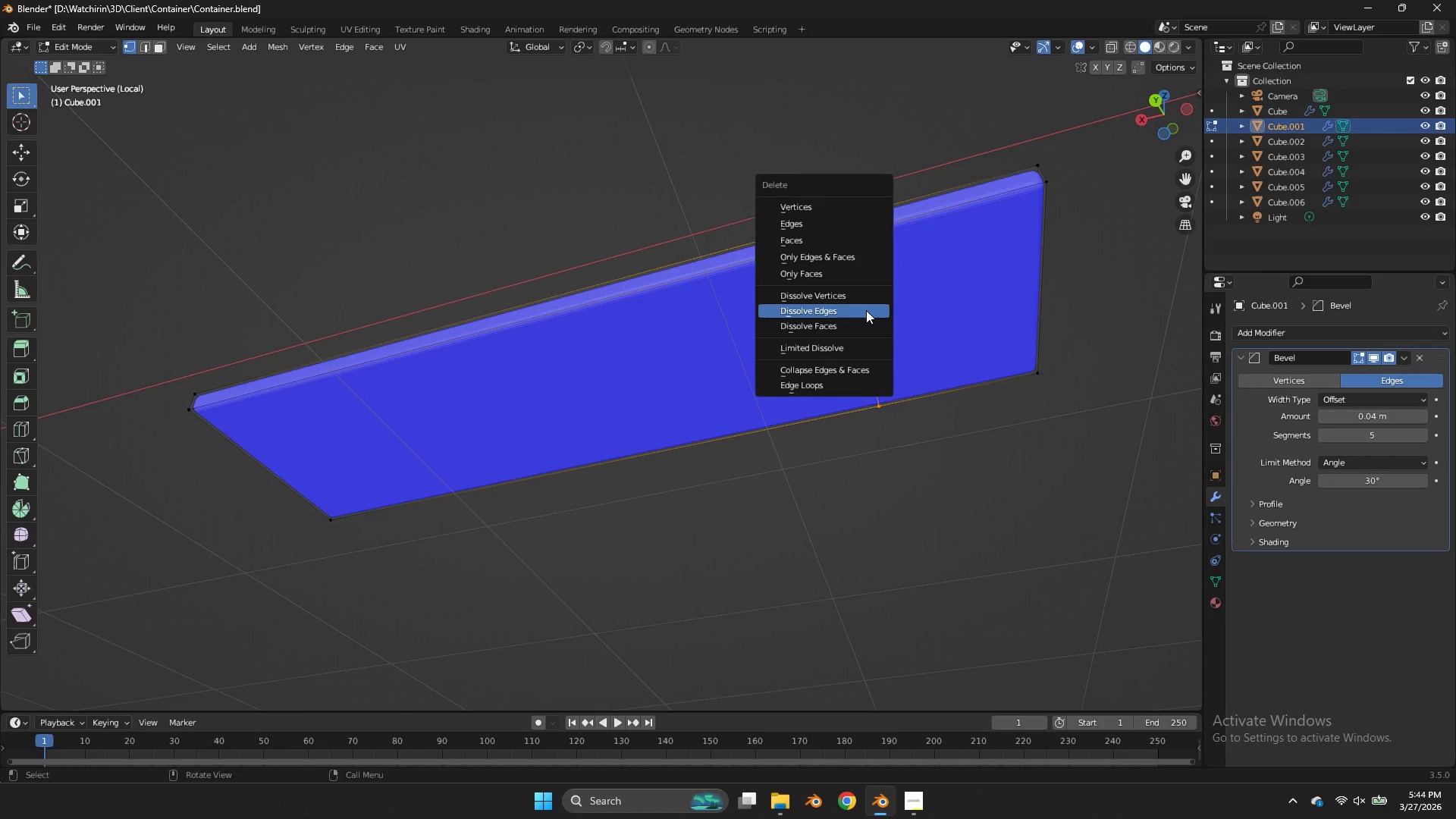 
key(X)
 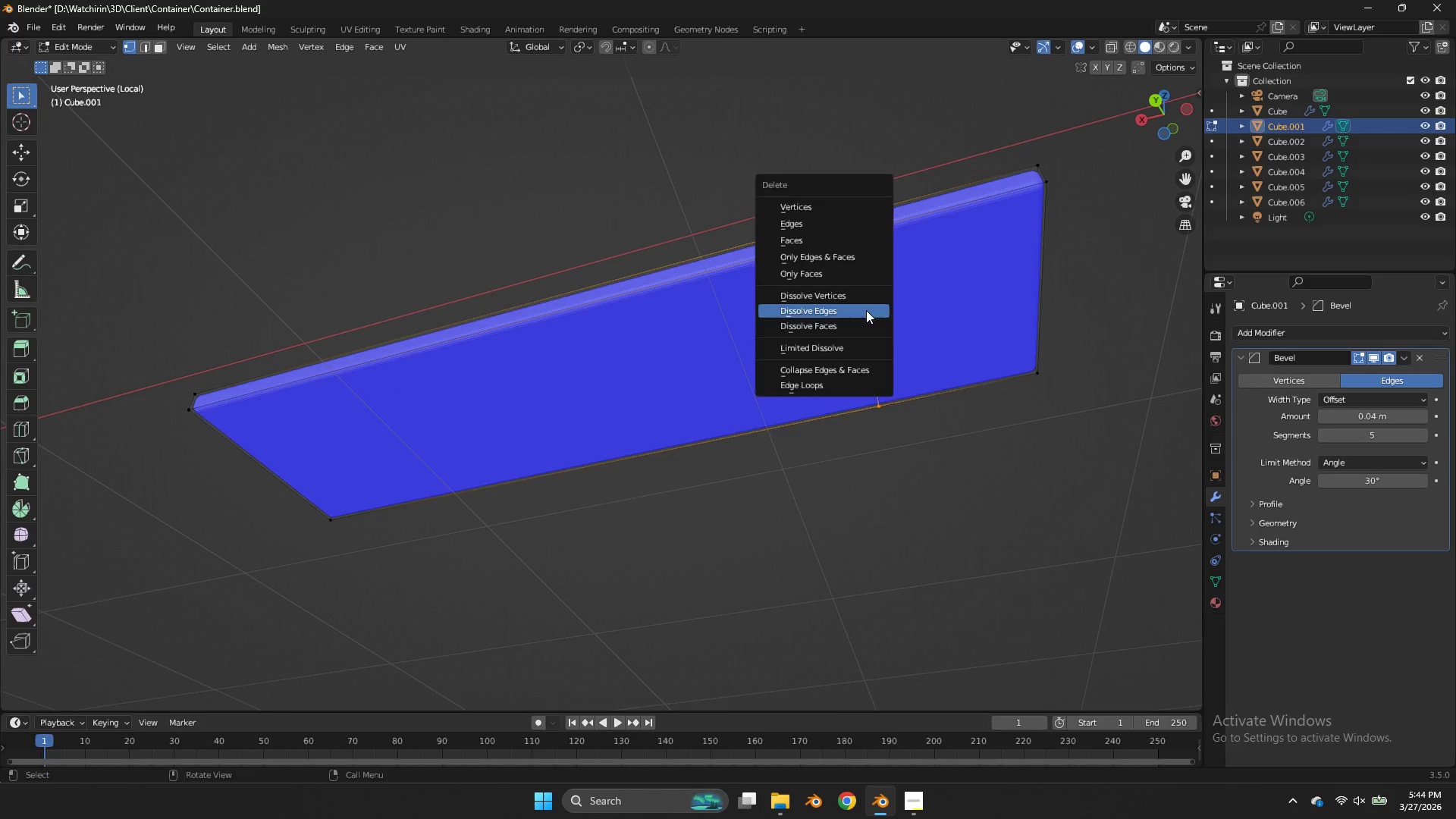 
double_click([866, 310])
 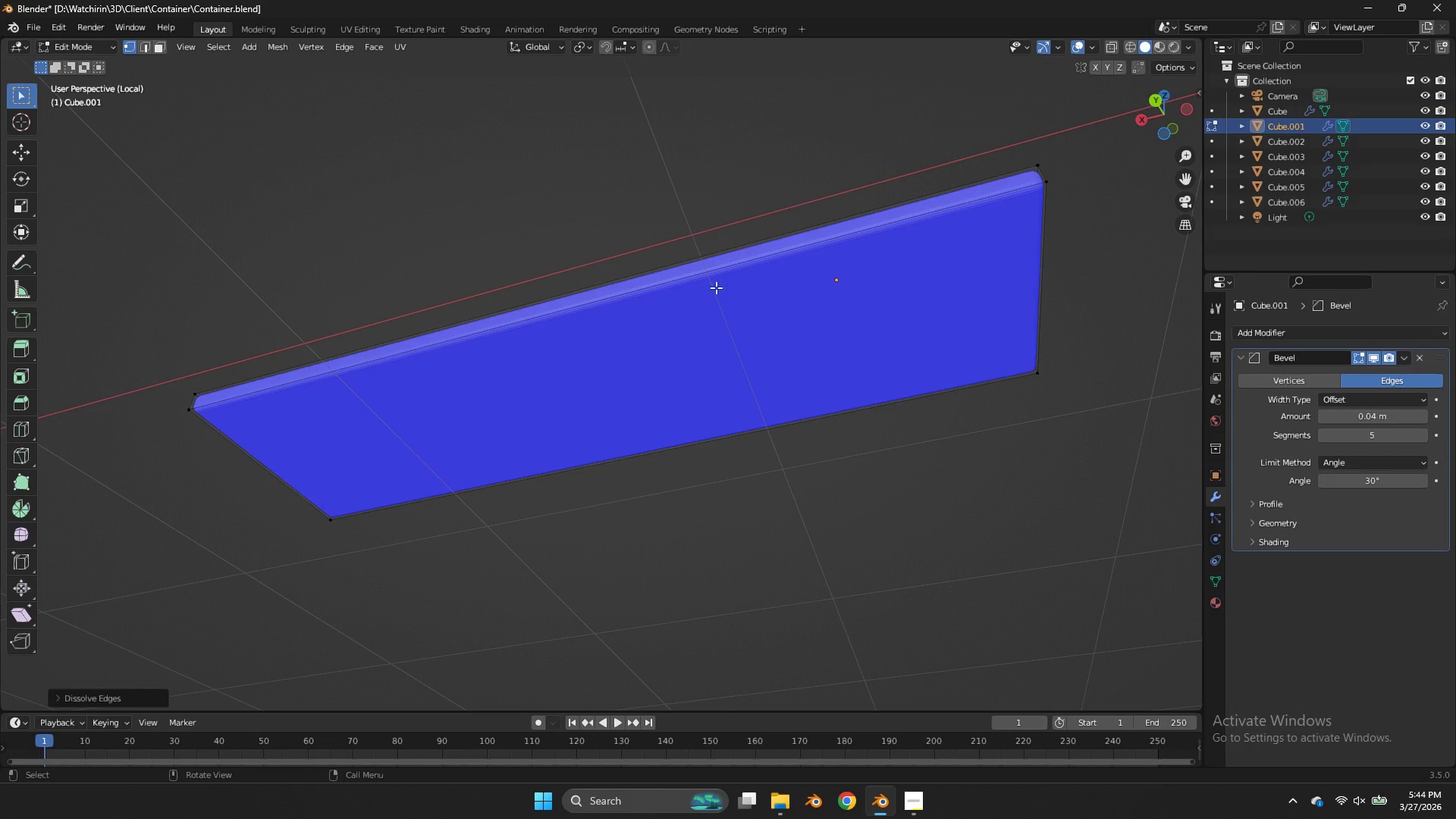 
left_click([647, 295])
 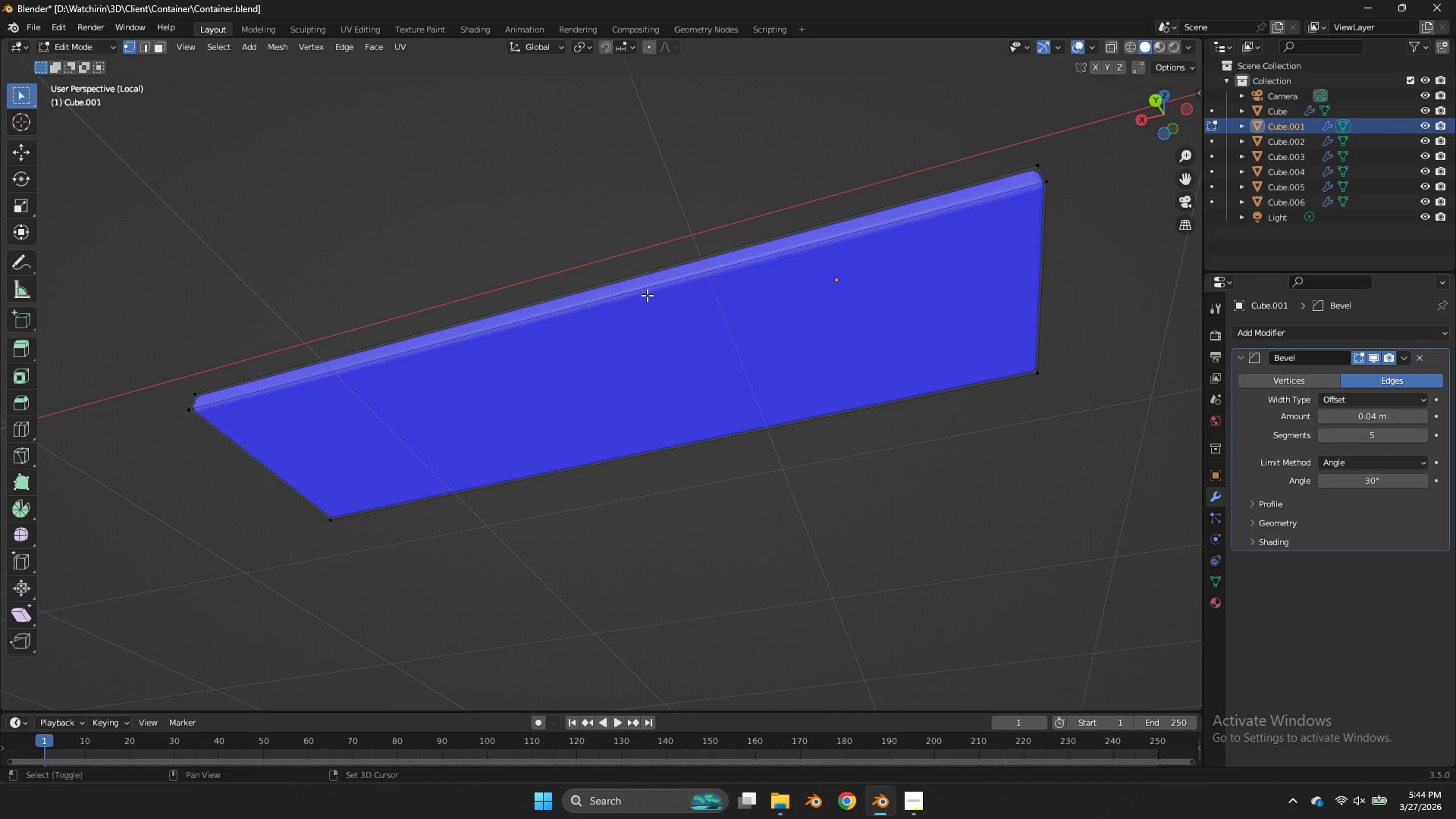 
key(Shift+S)
 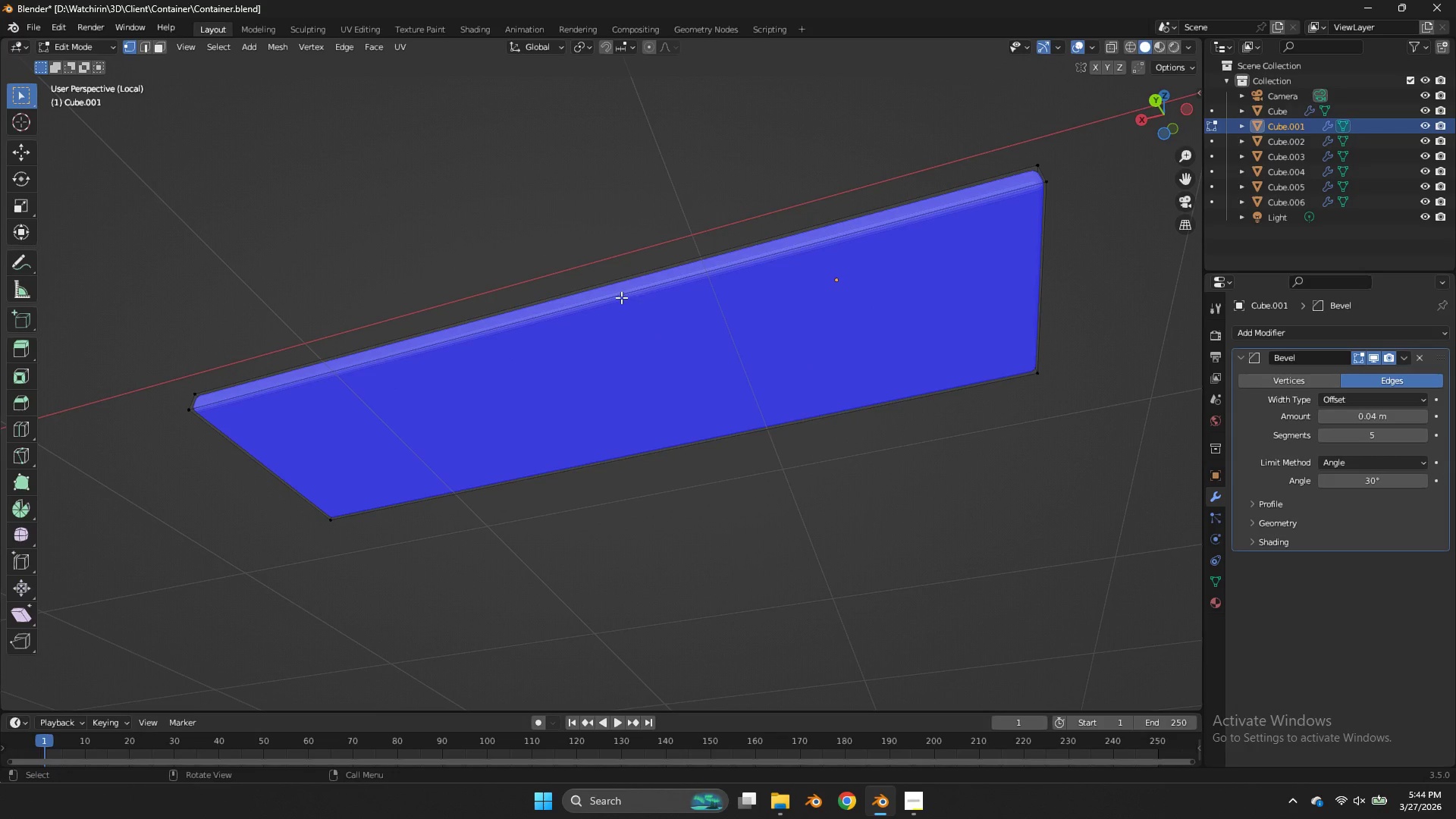 
left_click([621, 297])
 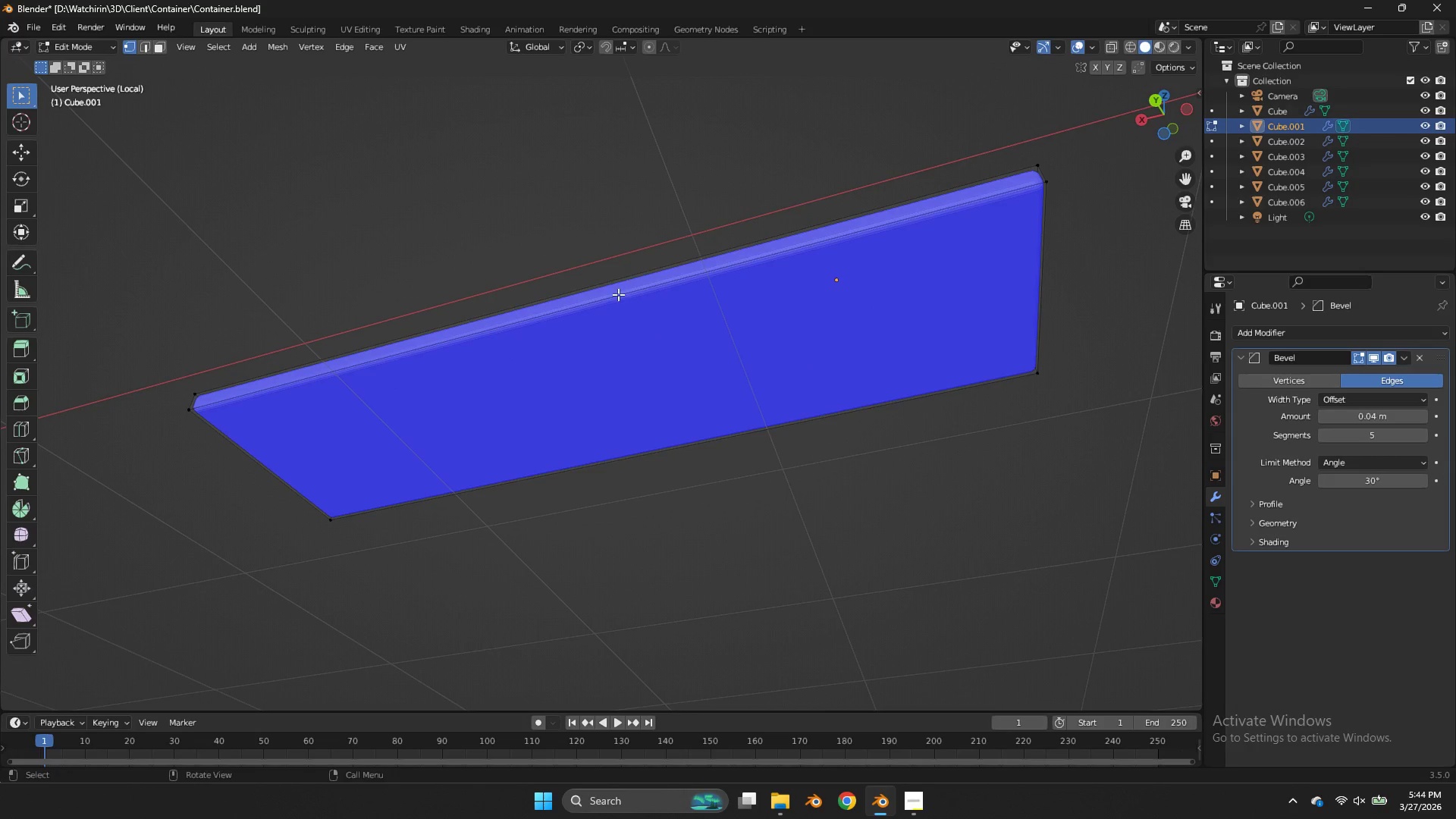 
left_click([615, 292])
 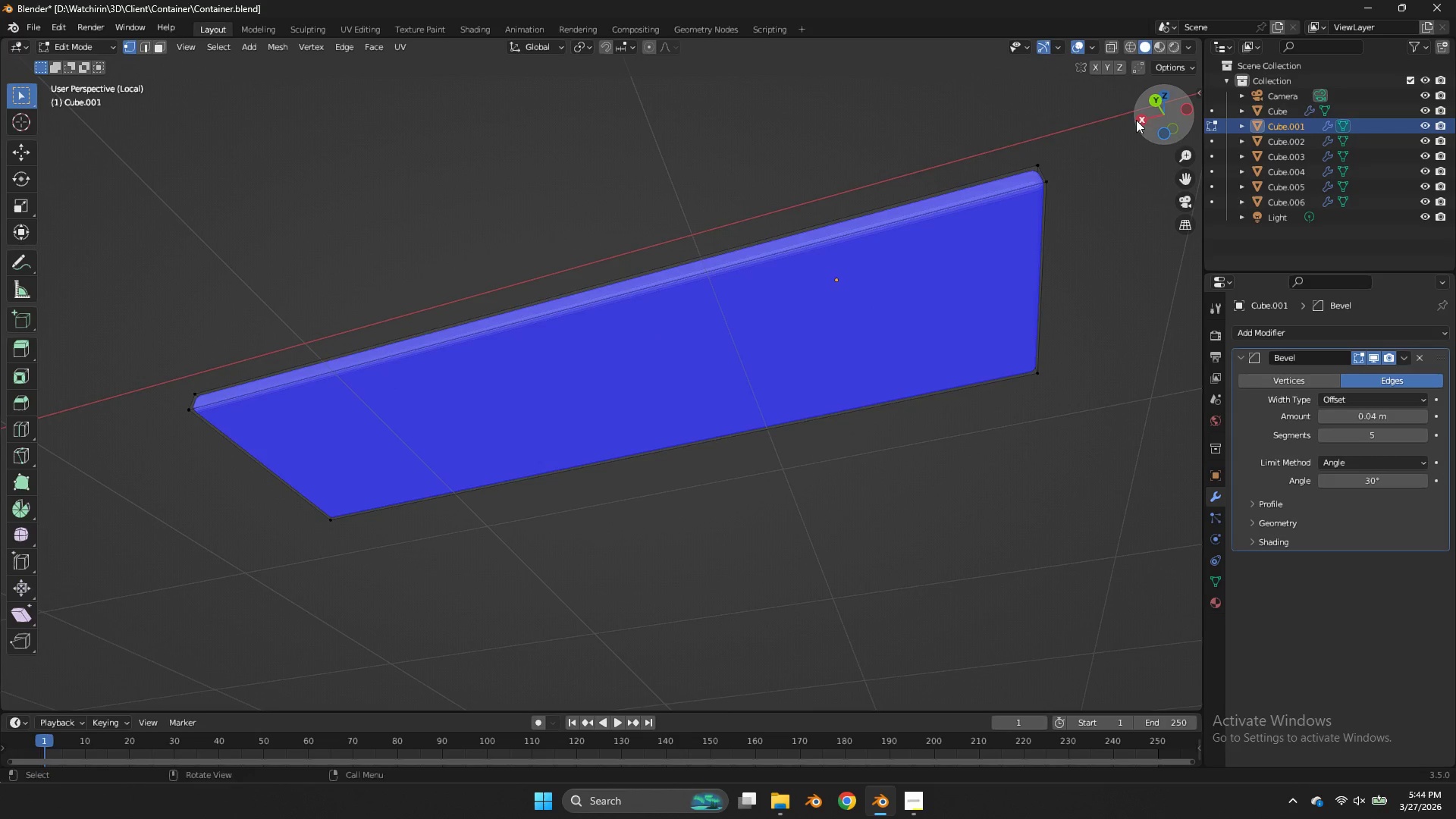 
left_click_drag(start_coordinate=[1136, 120], to_coordinate=[17, 199])
 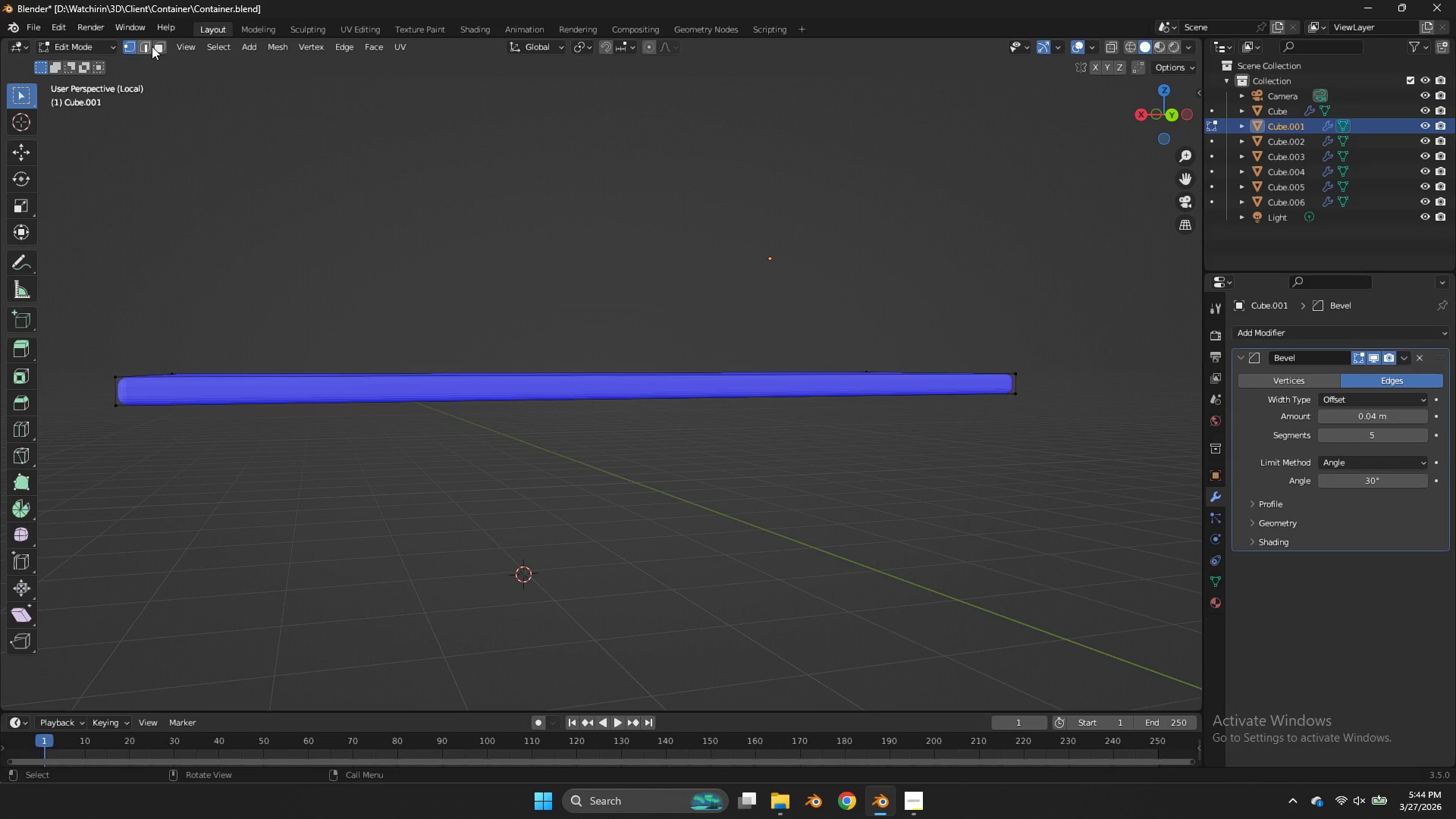 
left_click([151, 46])
 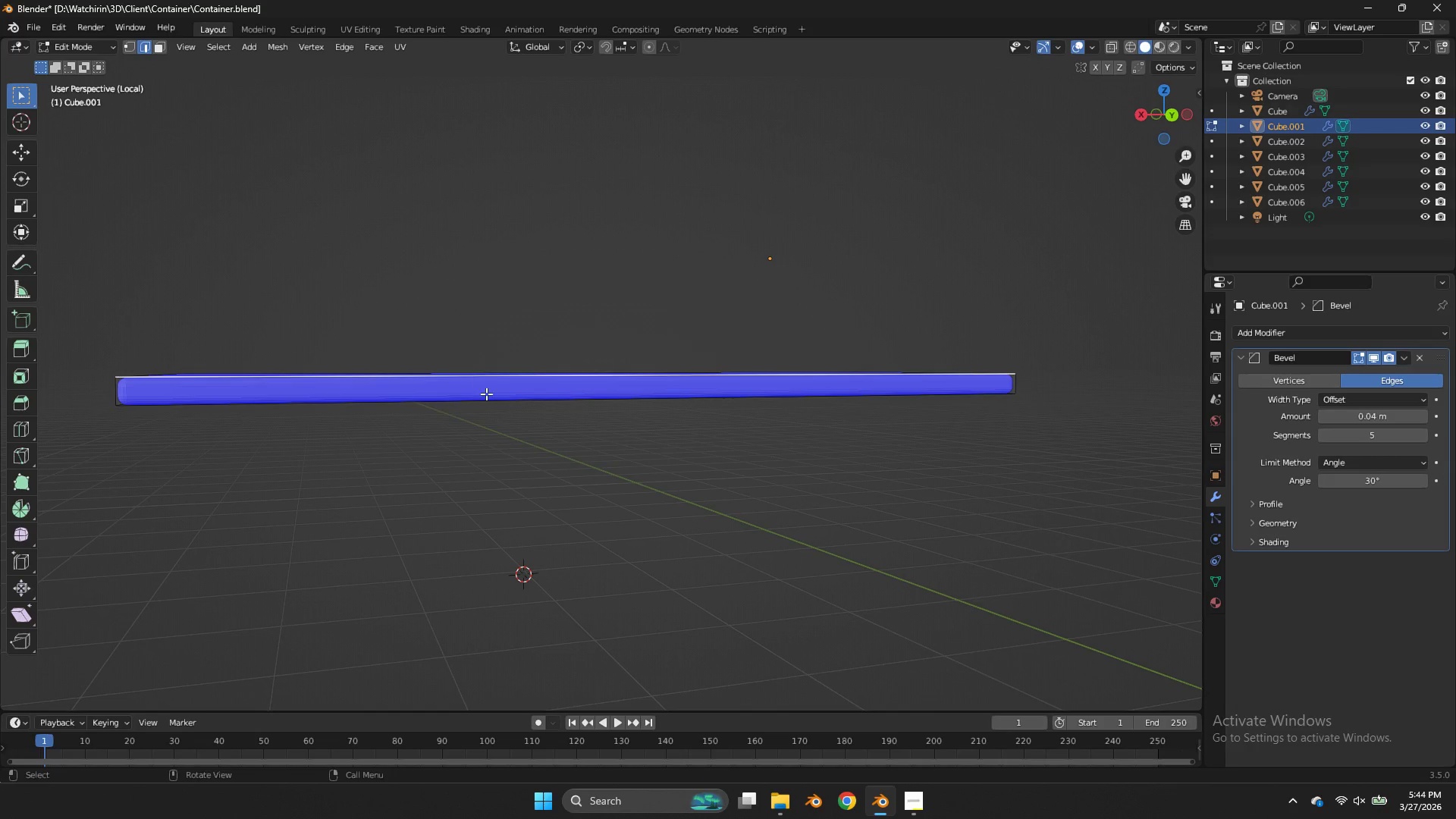 
double_click([488, 397])
 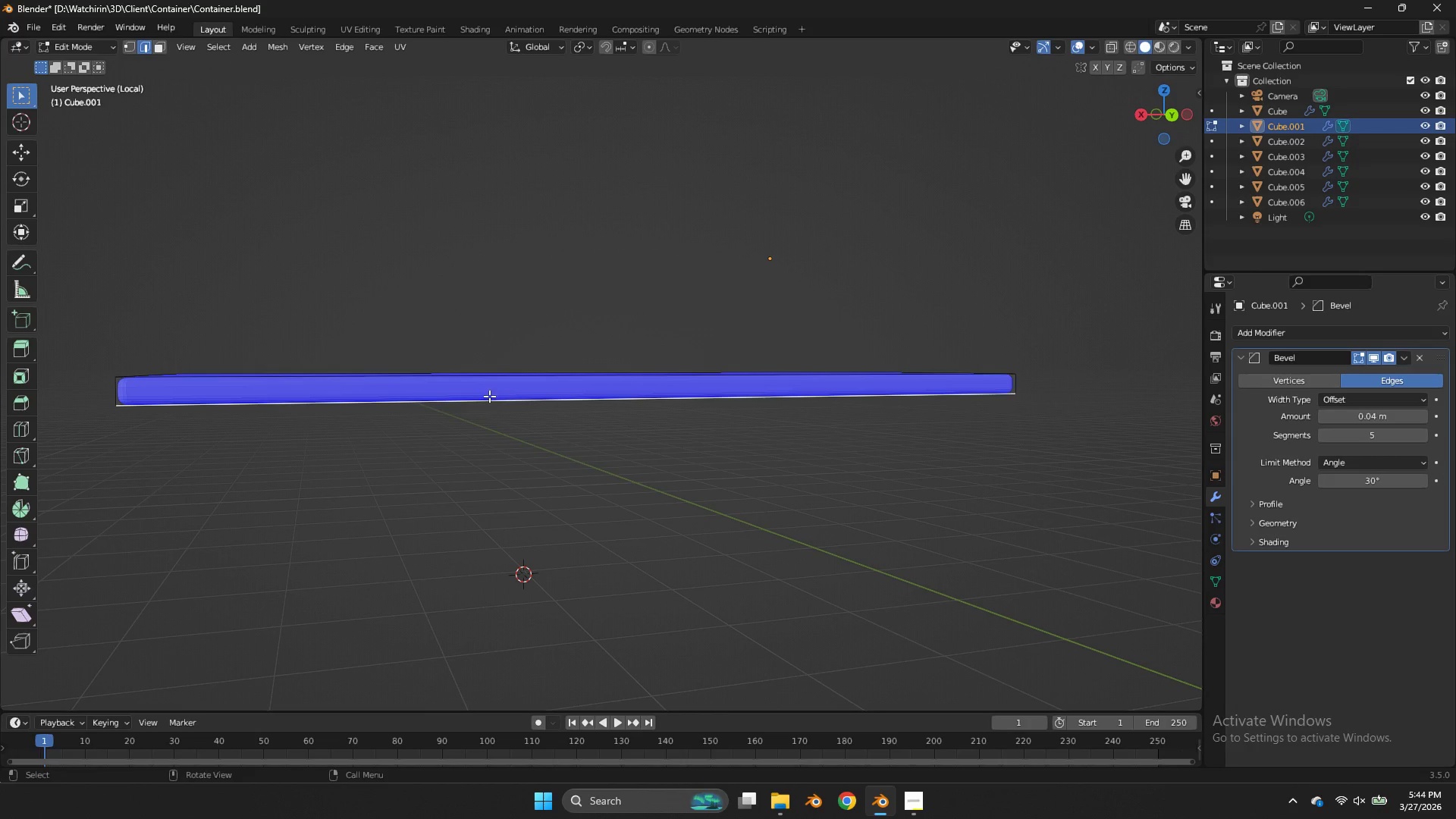 
key(Shift+S)
 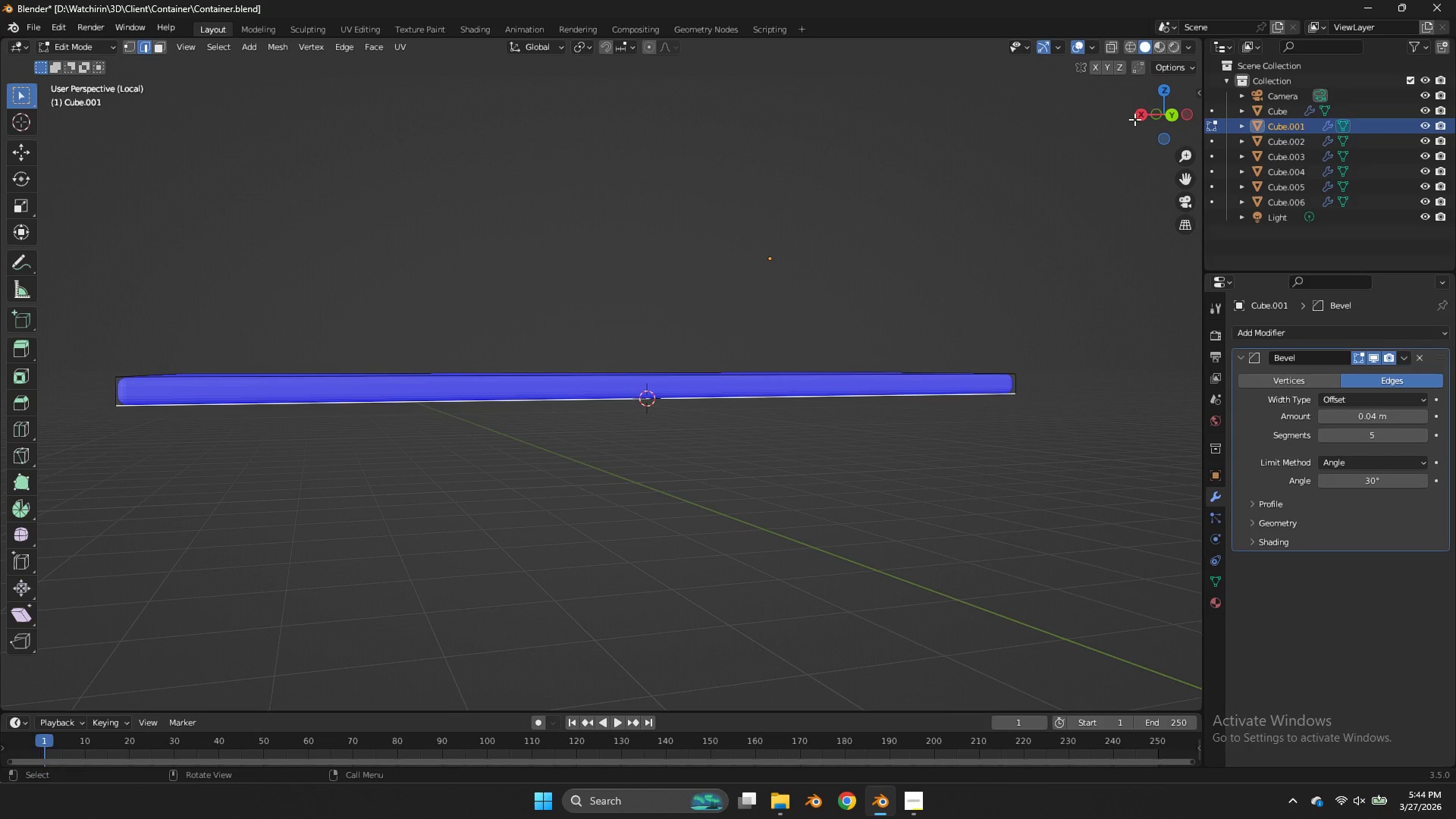 
left_click_drag(start_coordinate=[1159, 111], to_coordinate=[1114, 695])
 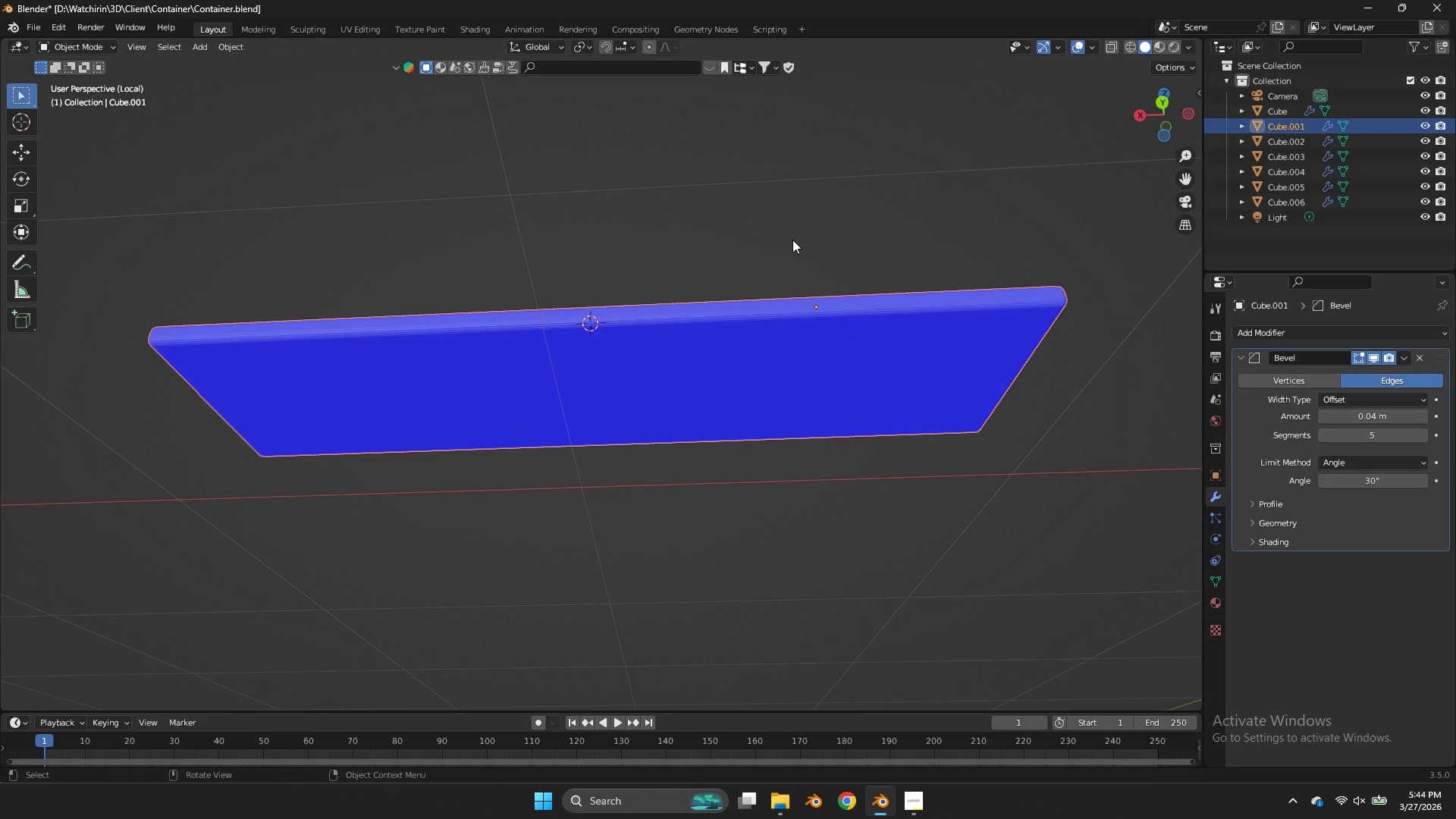 
key(Tab)
 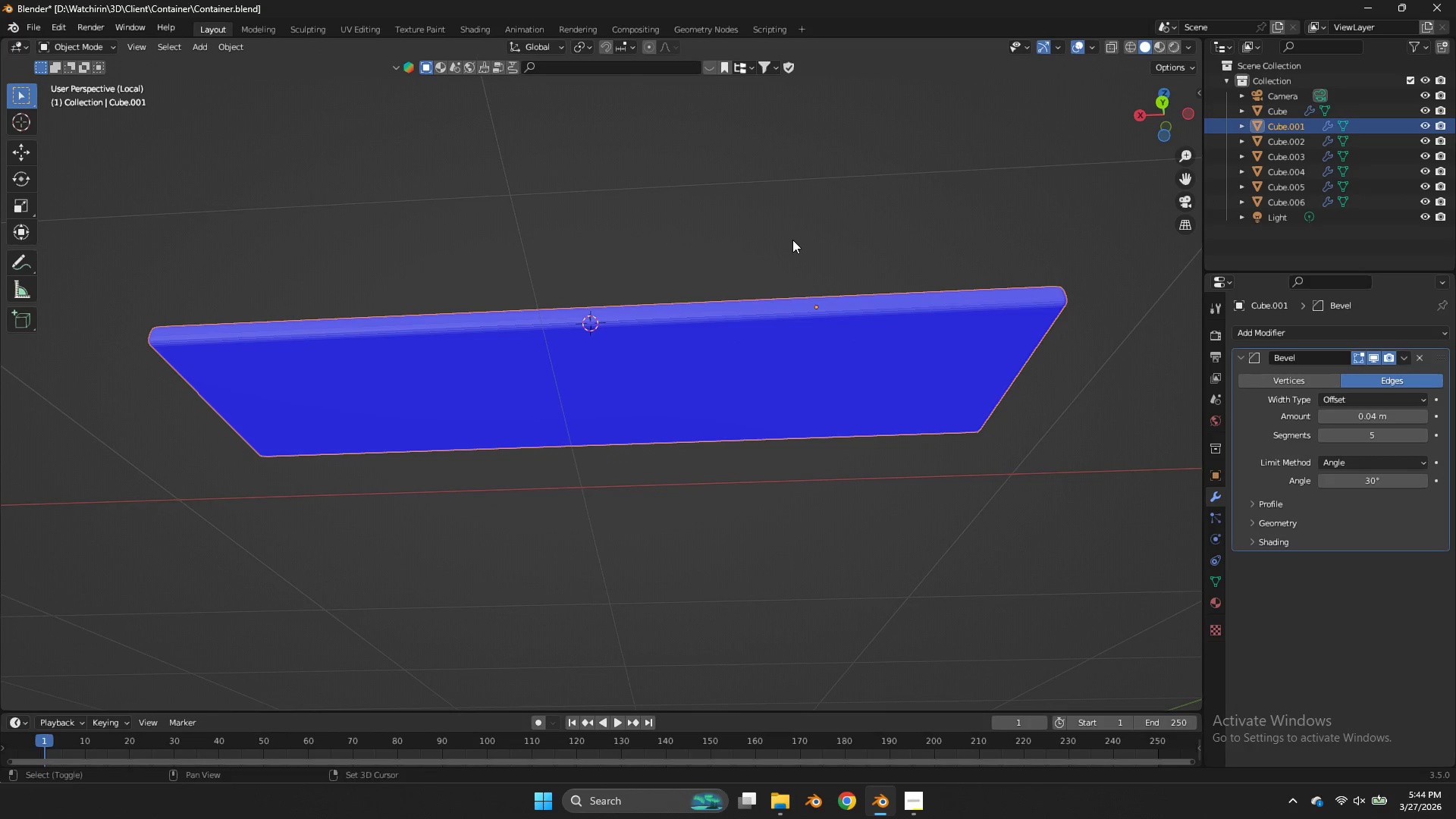 
key(Shift+ShiftLeft)
 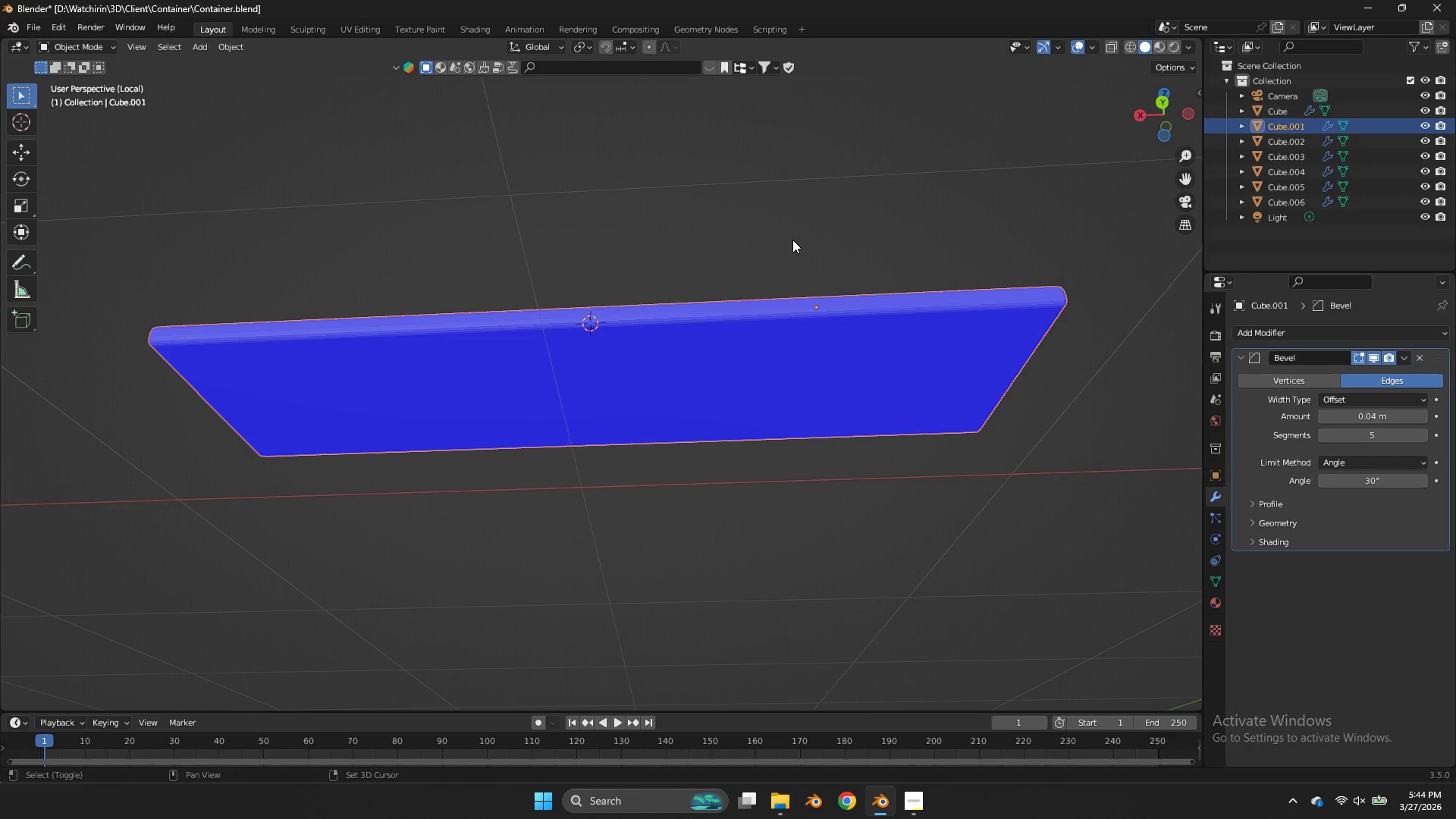 
key(Shift+A)
 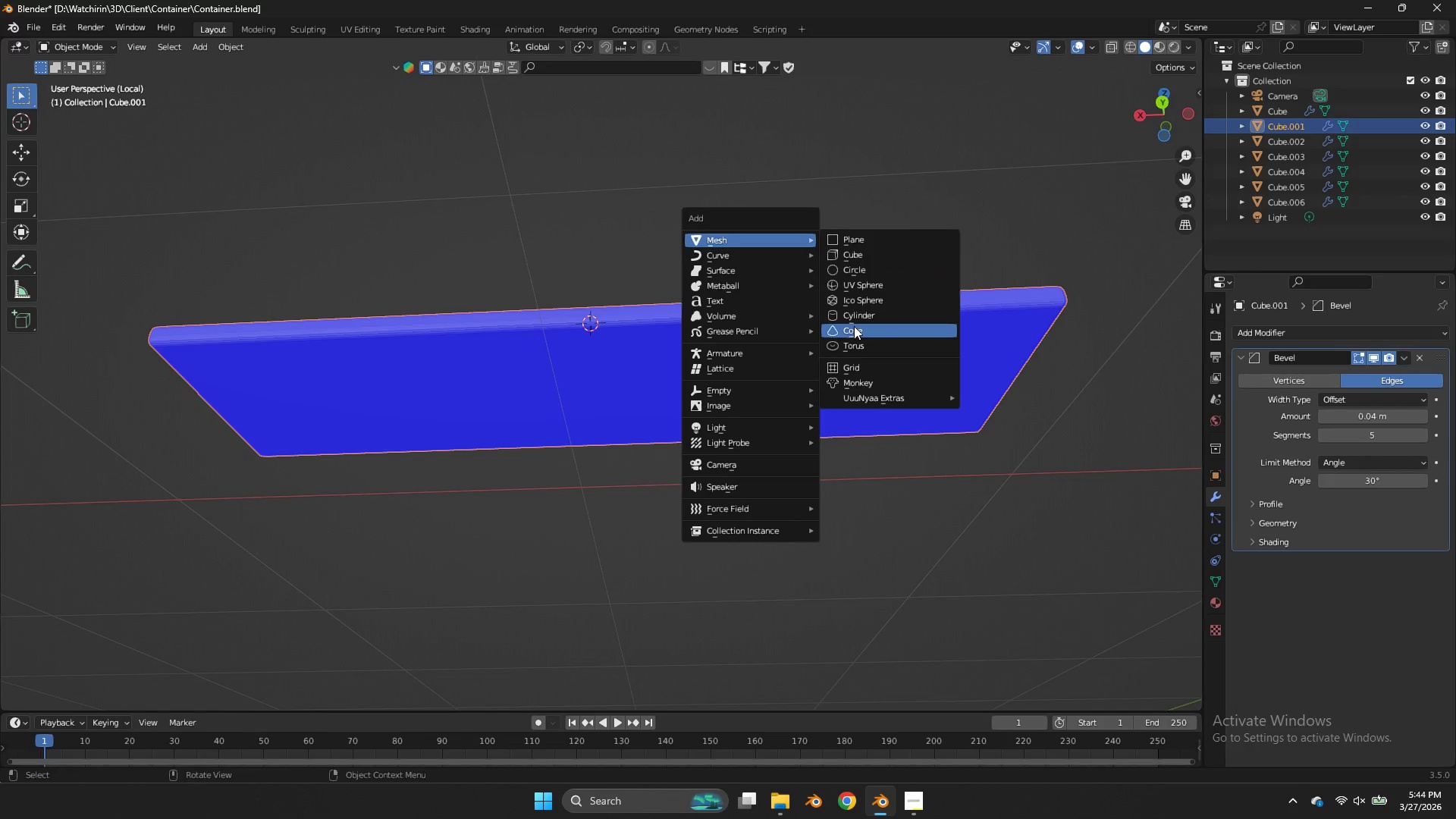 
left_click([855, 320])
 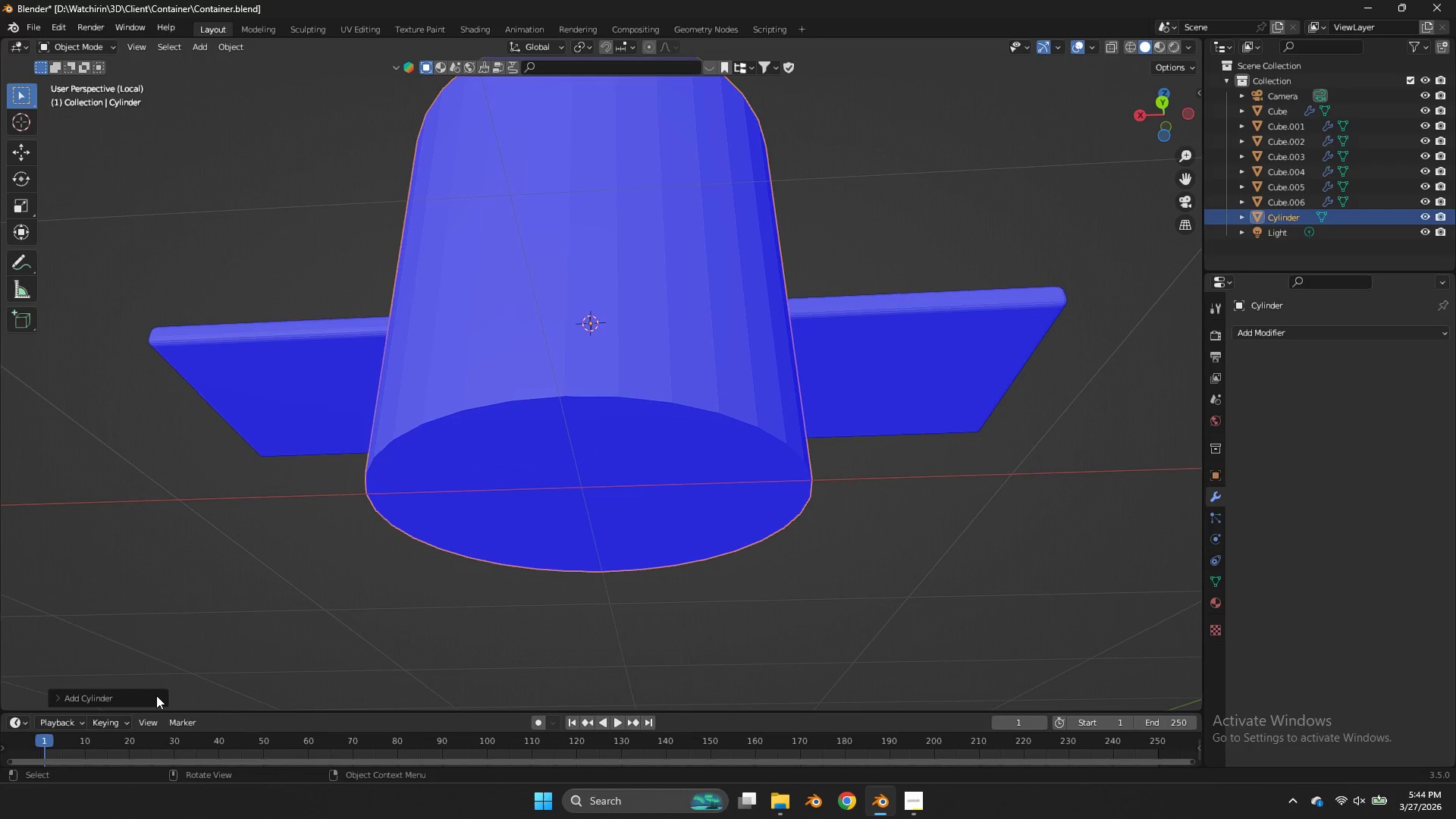 
left_click([152, 699])
 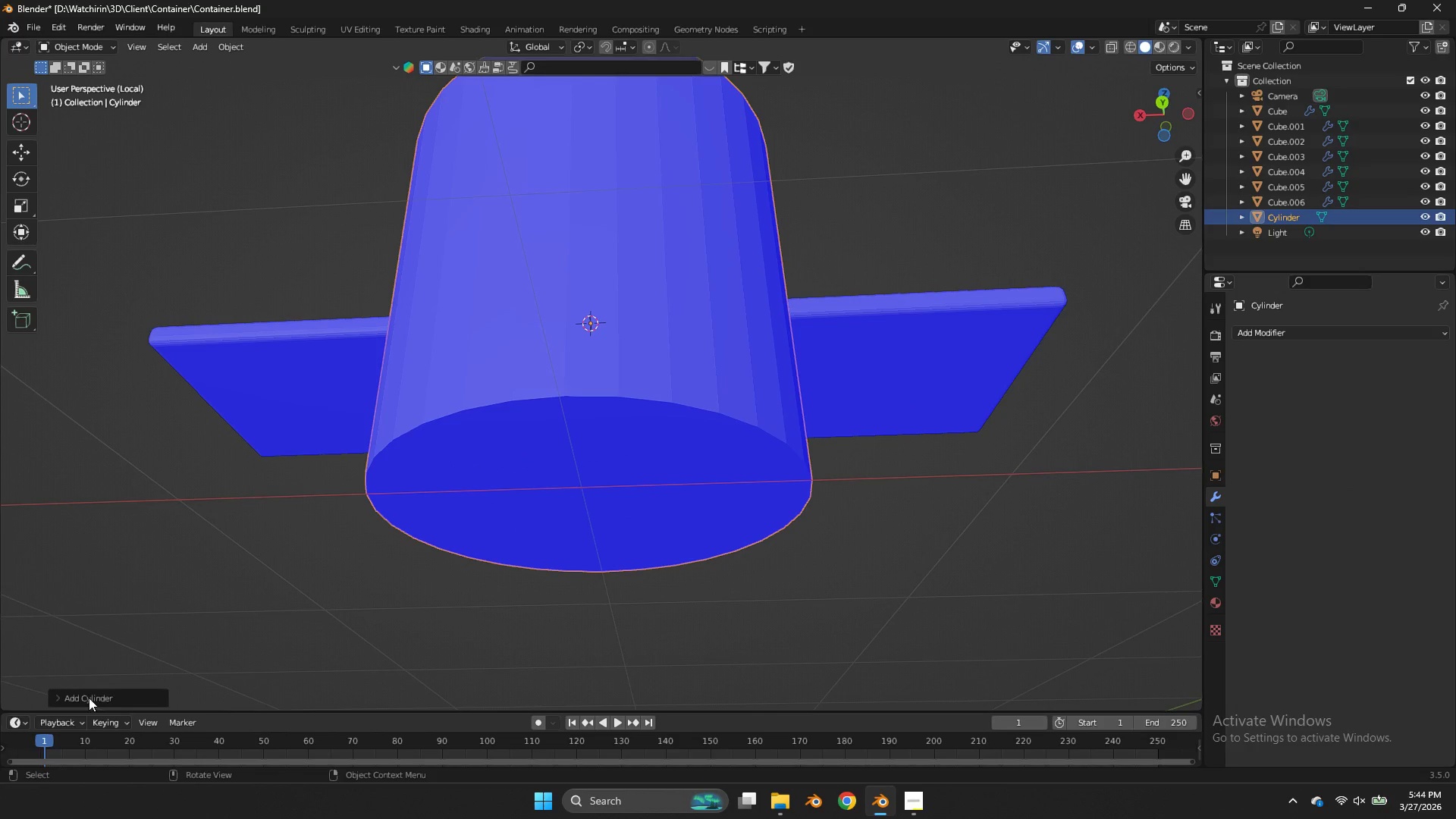 
left_click([89, 698])
 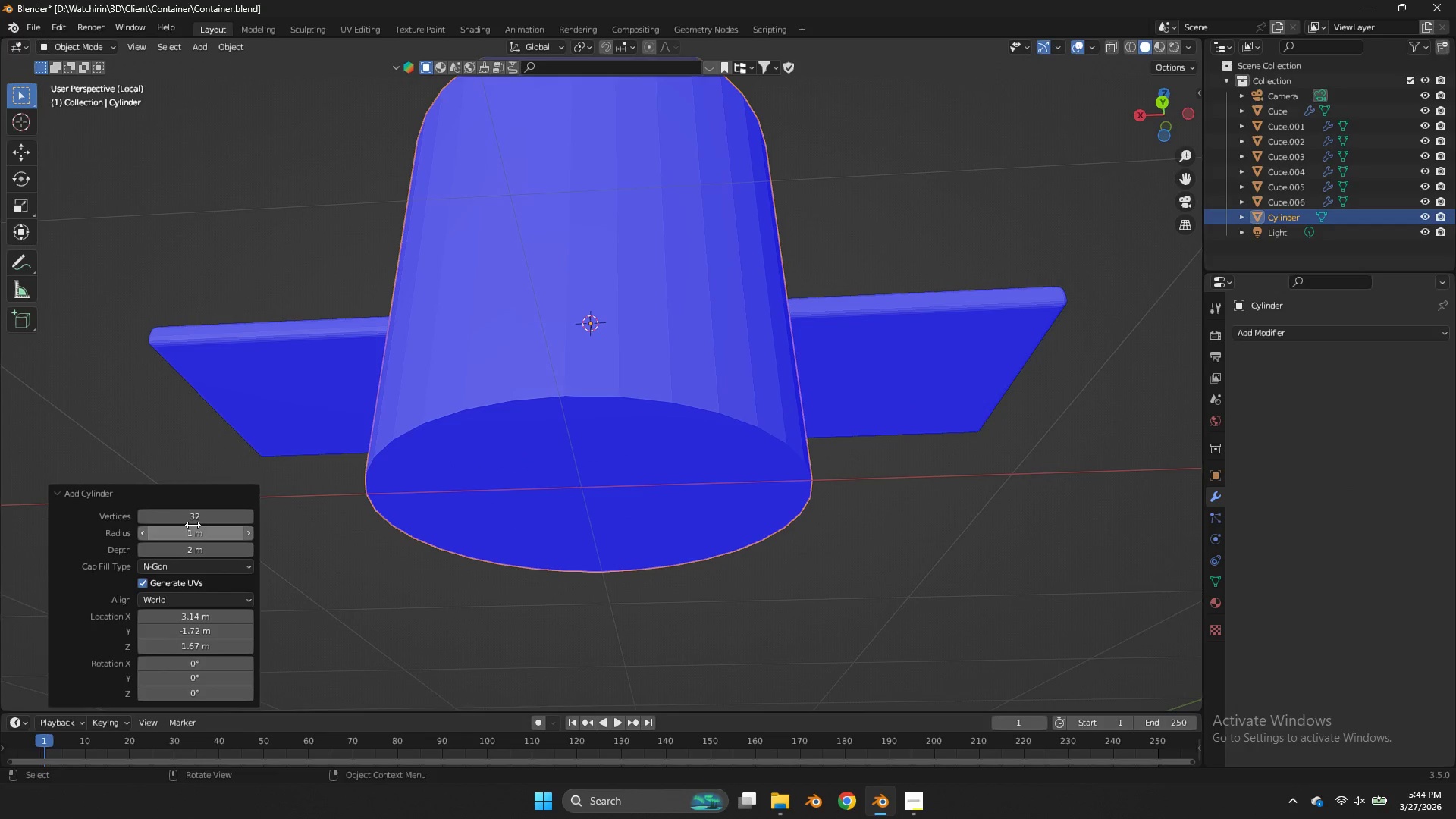 
left_click([190, 520])
 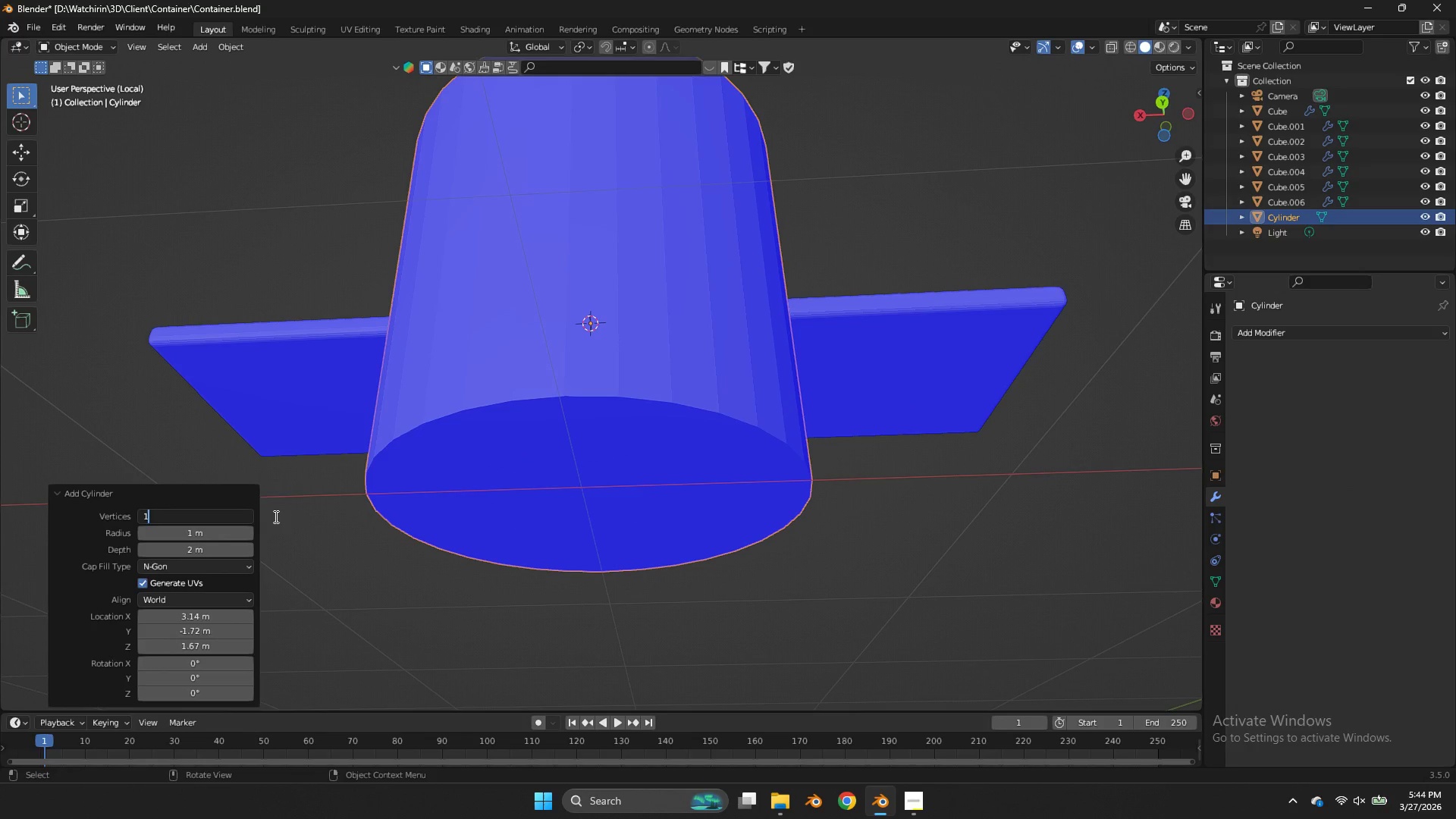 
type(12)
 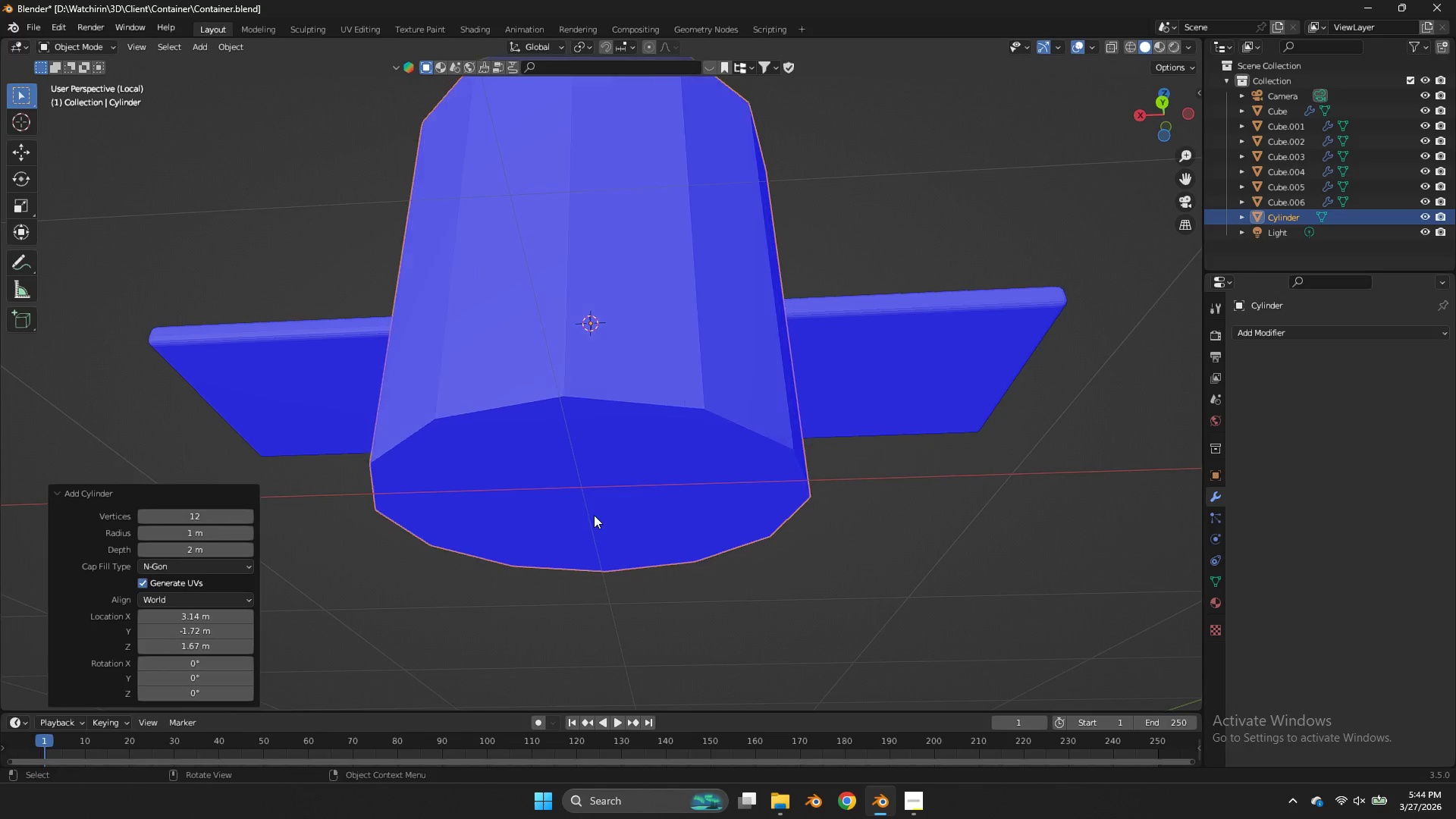 
double_click([594, 515])
 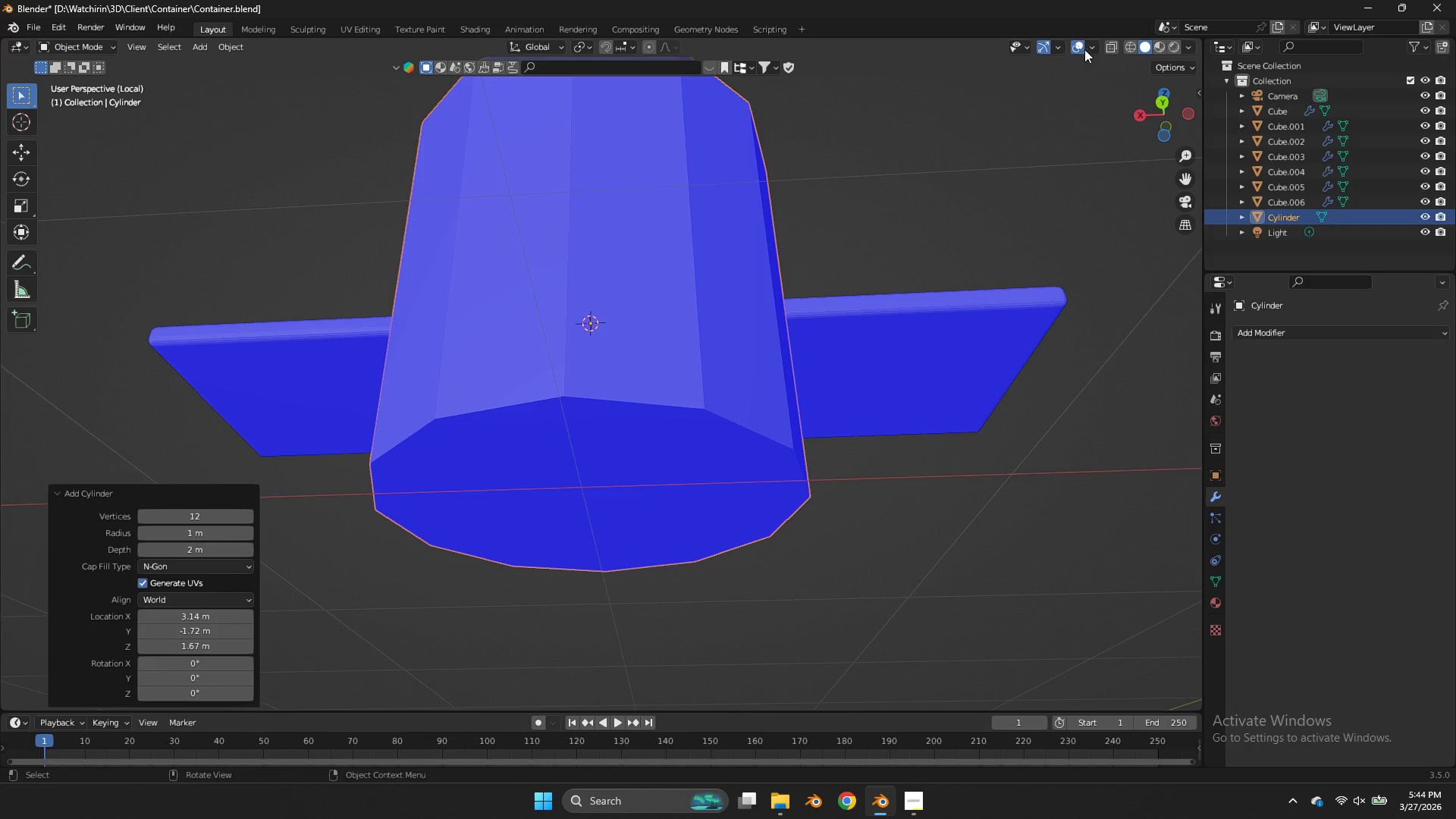 
left_click([1092, 45])
 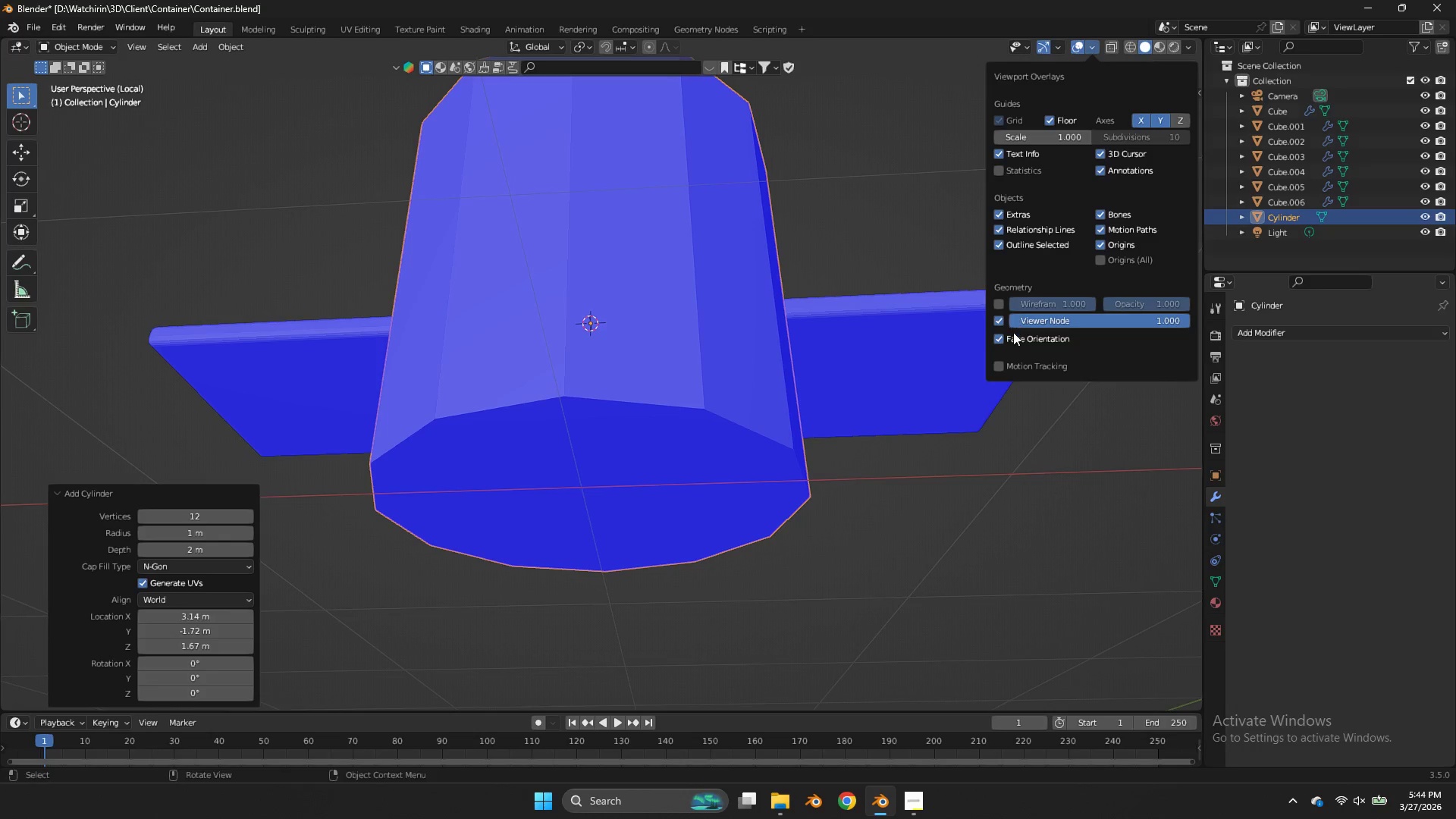 
left_click([1013, 332])
 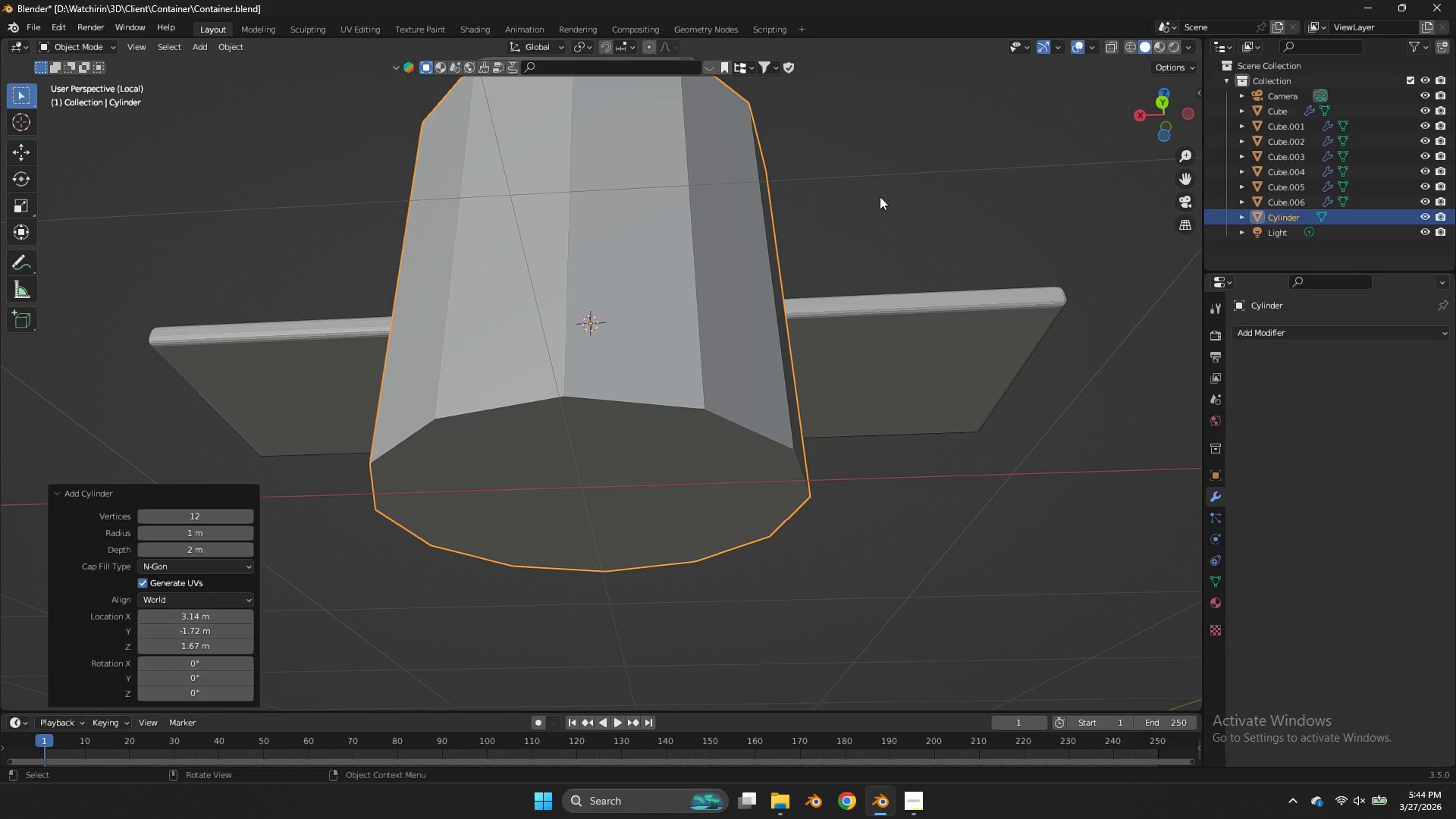 
key(Tab)
 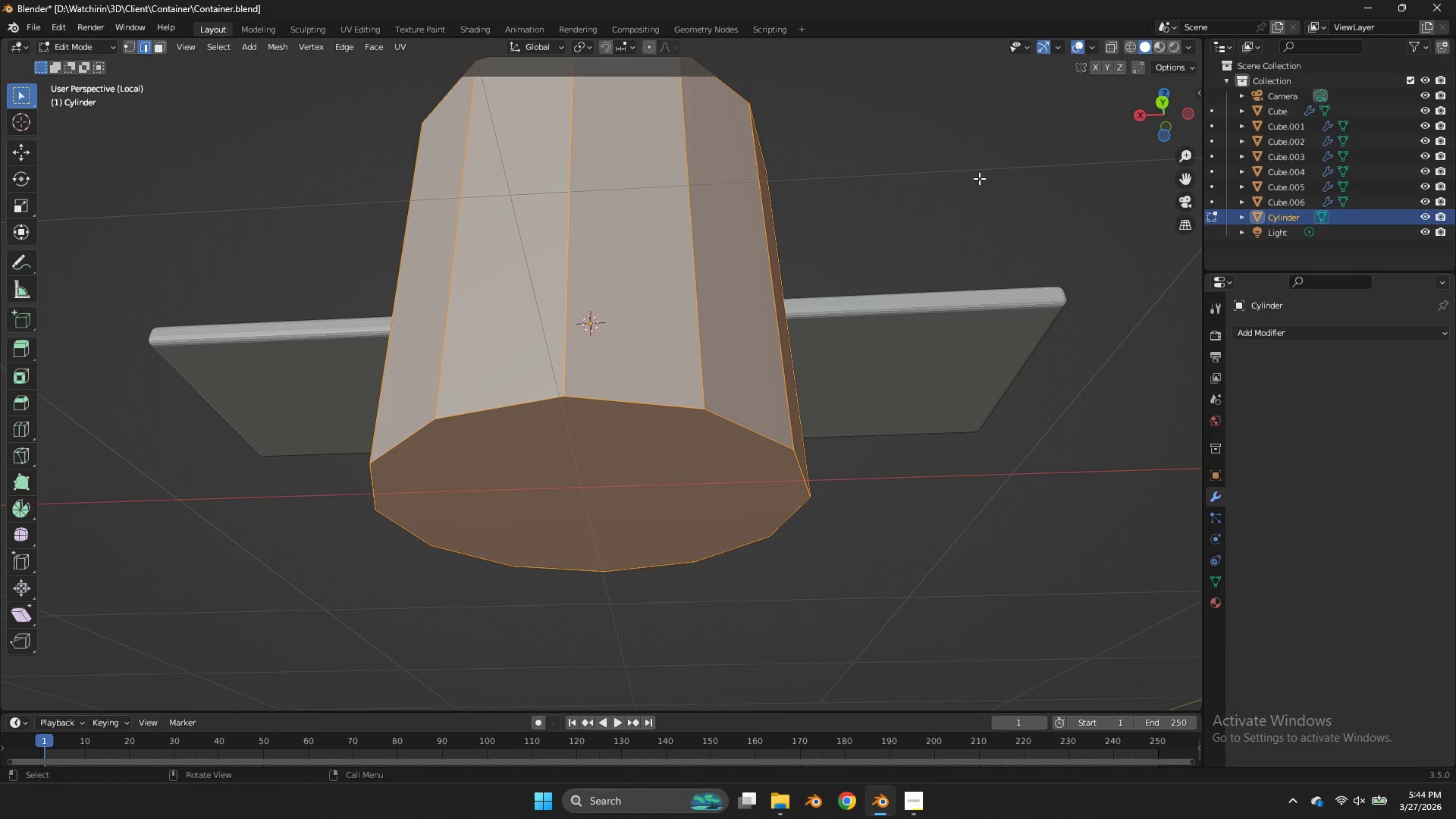 
key(S)
 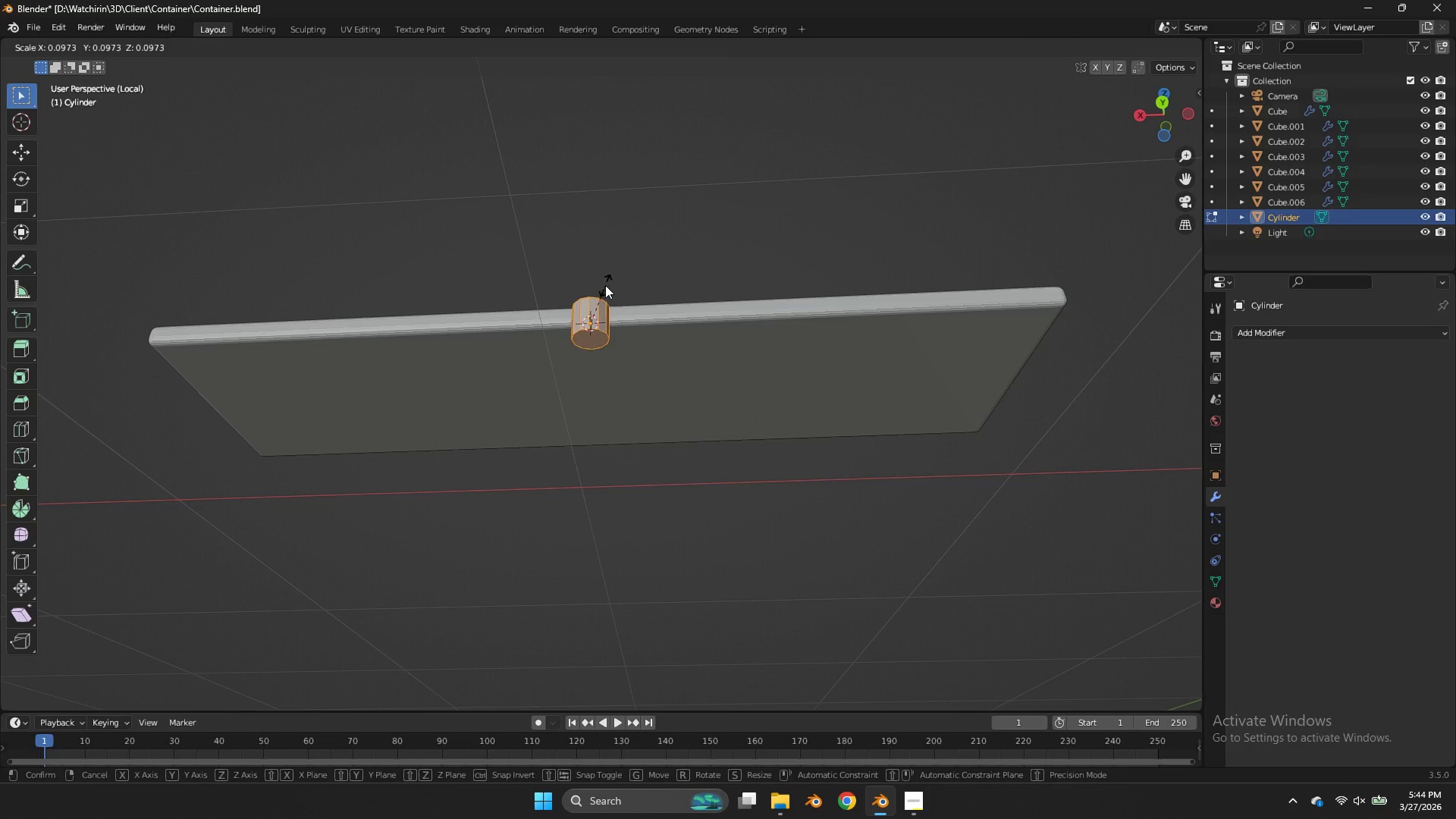 
left_click([602, 289])
 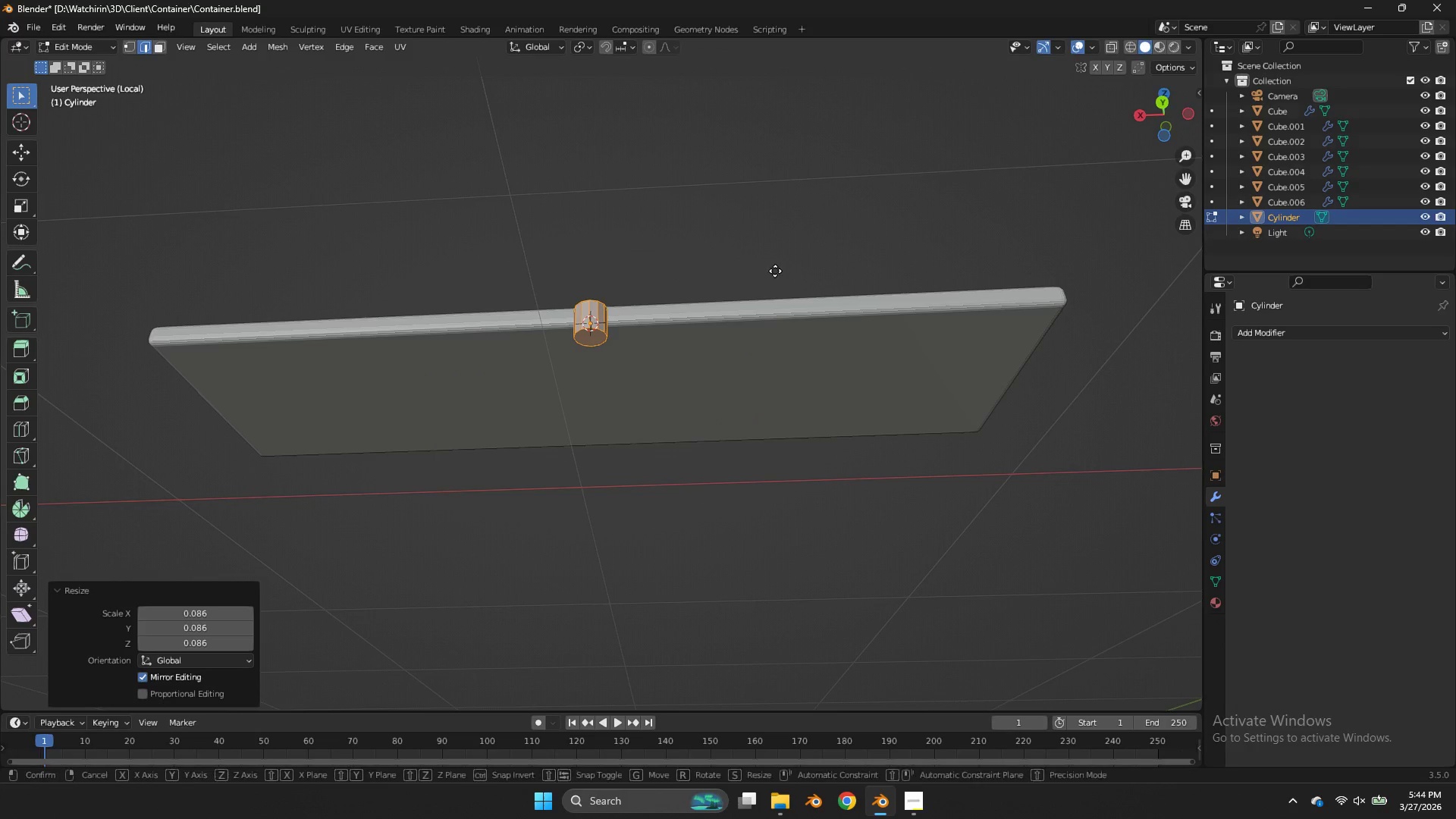 
type(gz)
 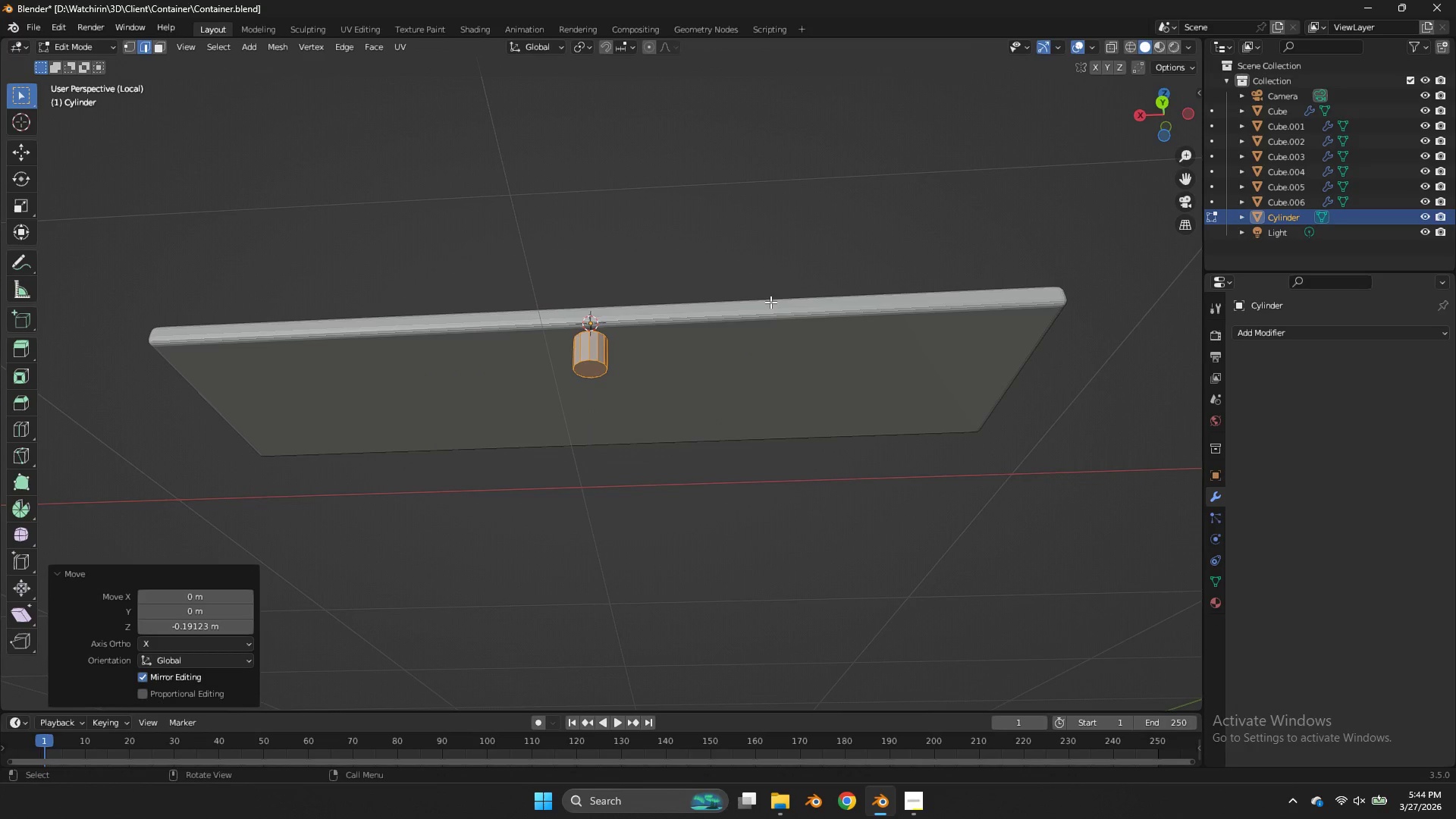 
left_click([770, 302])
 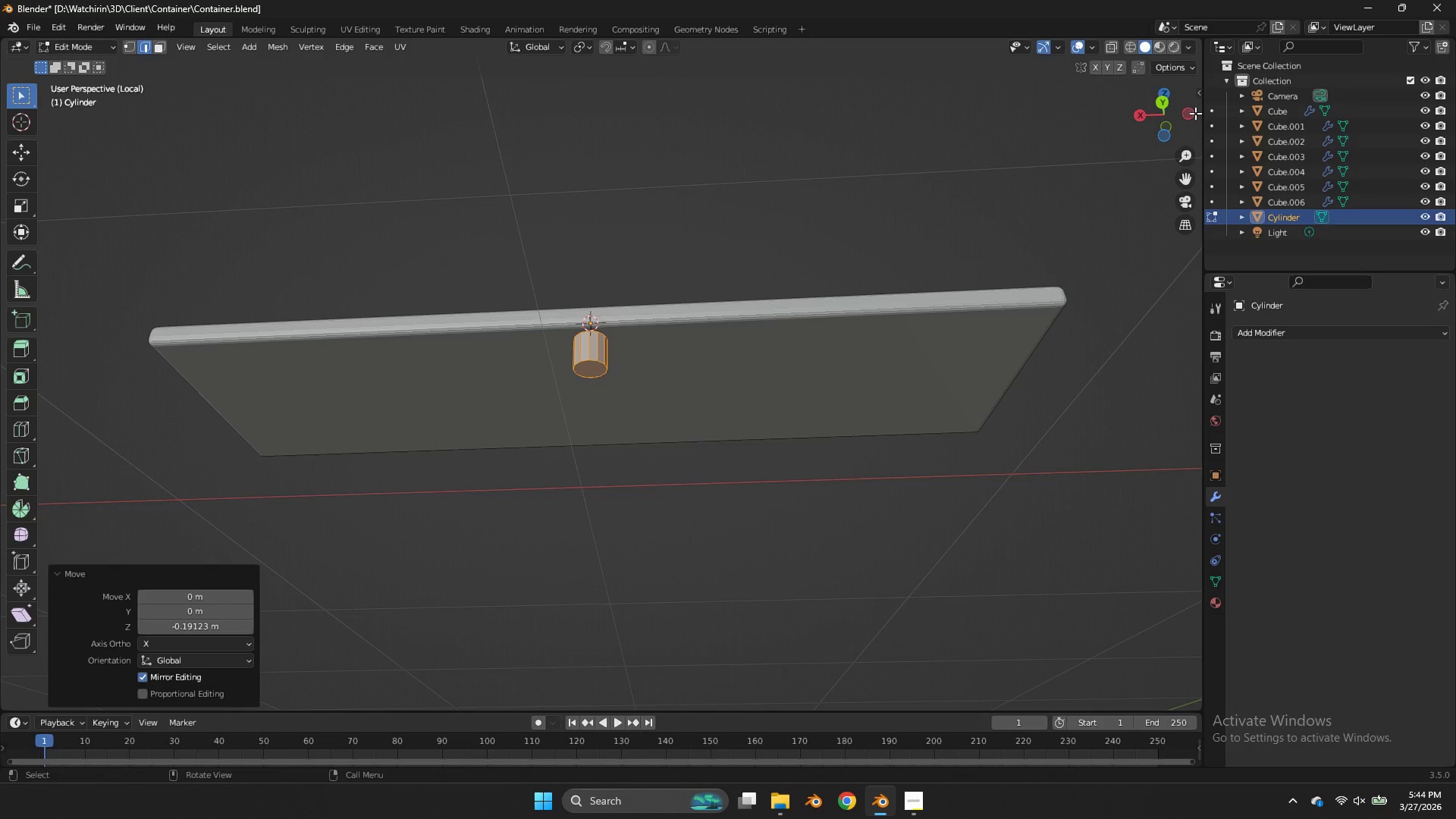 
left_click([1194, 113])
 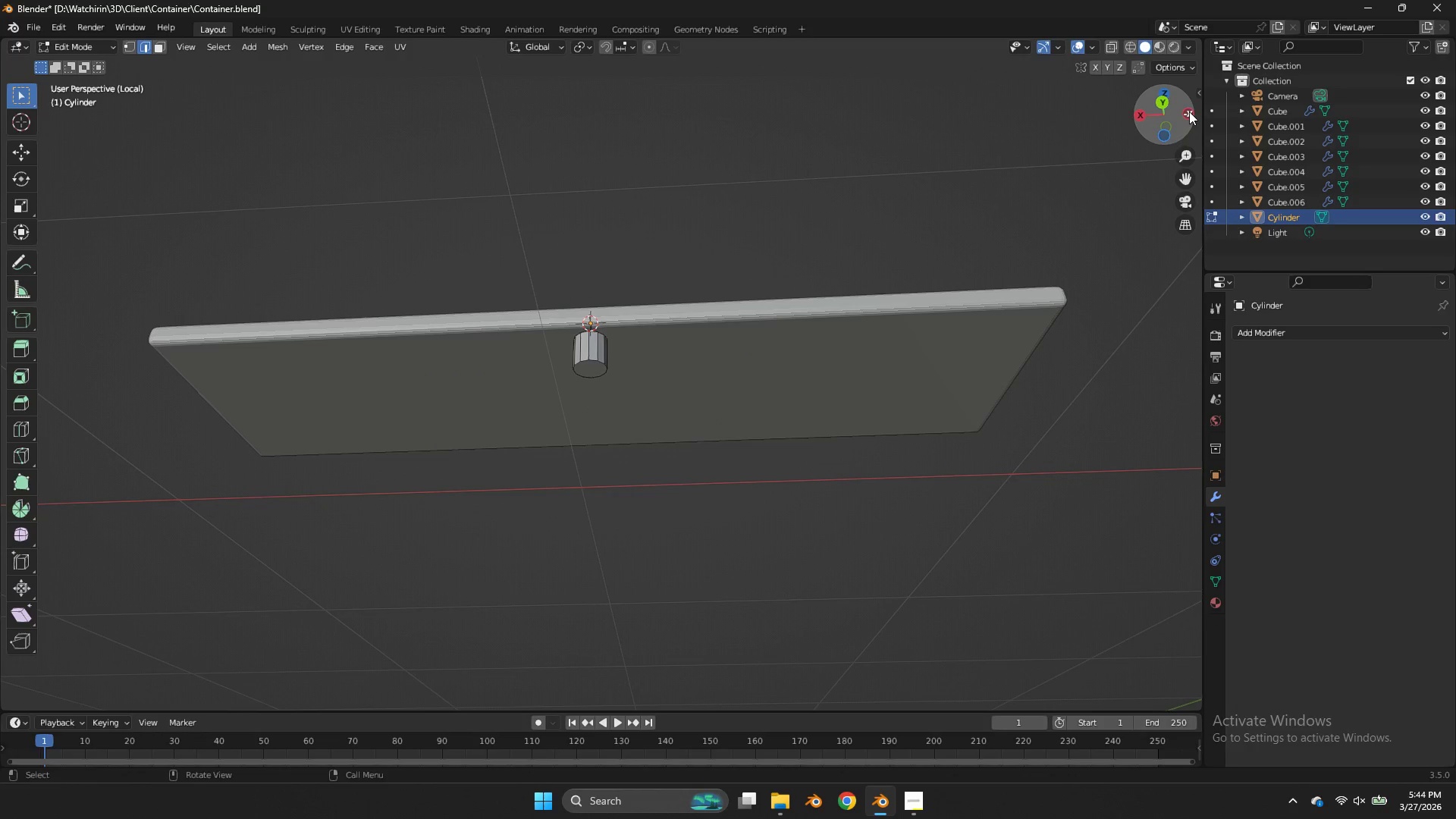 
key(Control+ControlLeft)
 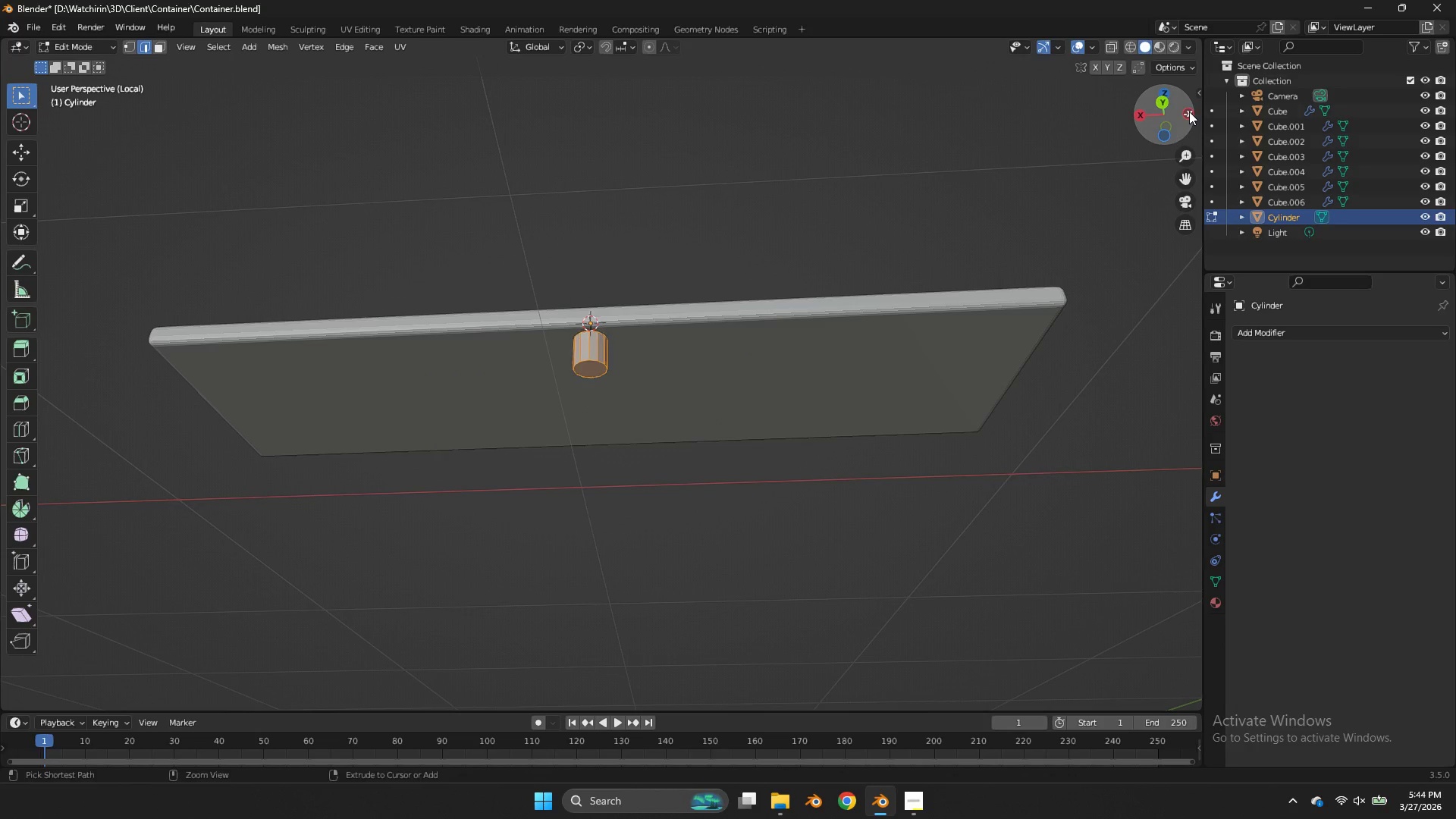 
key(Control+Z)
 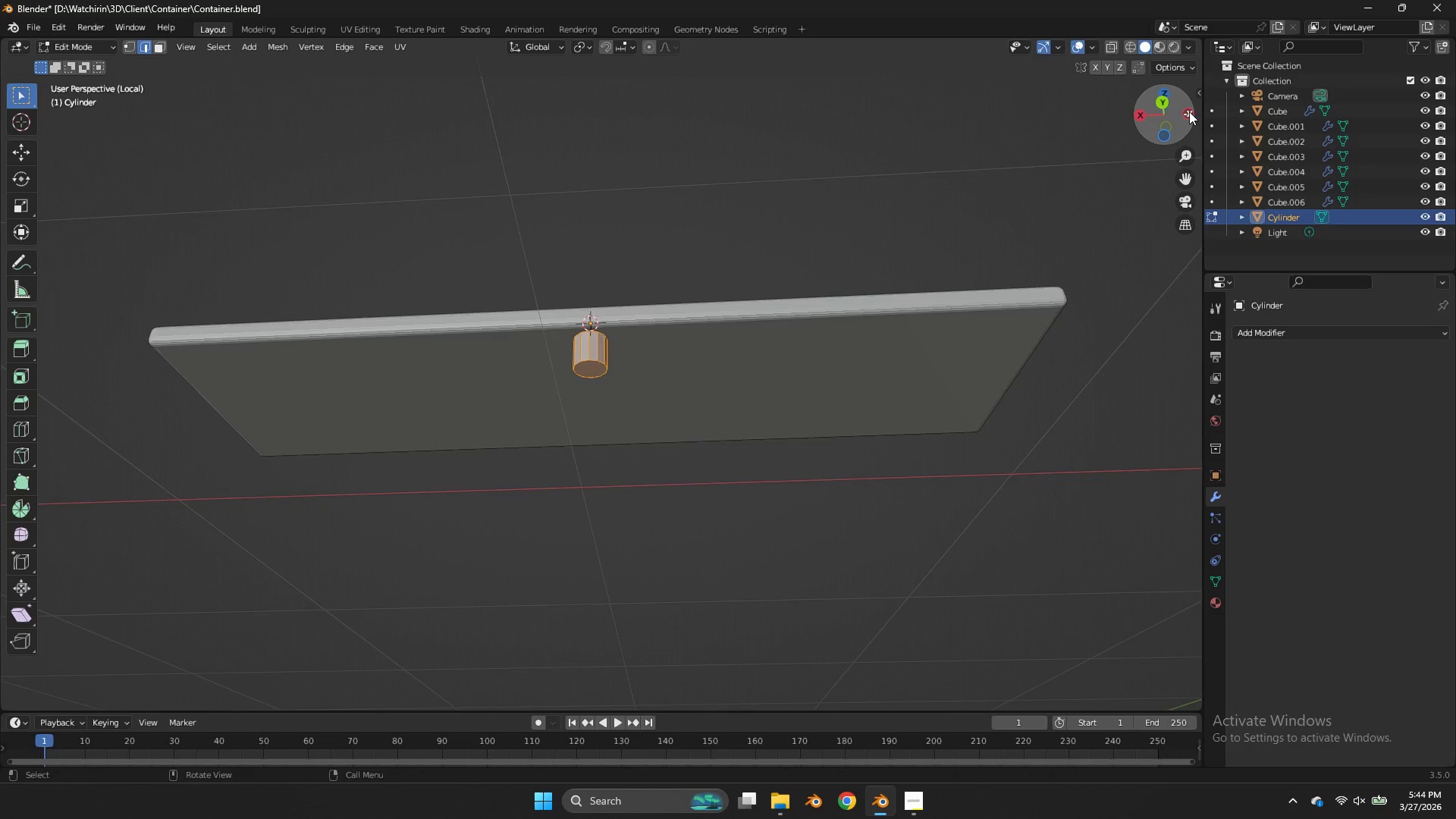 
left_click([1189, 111])
 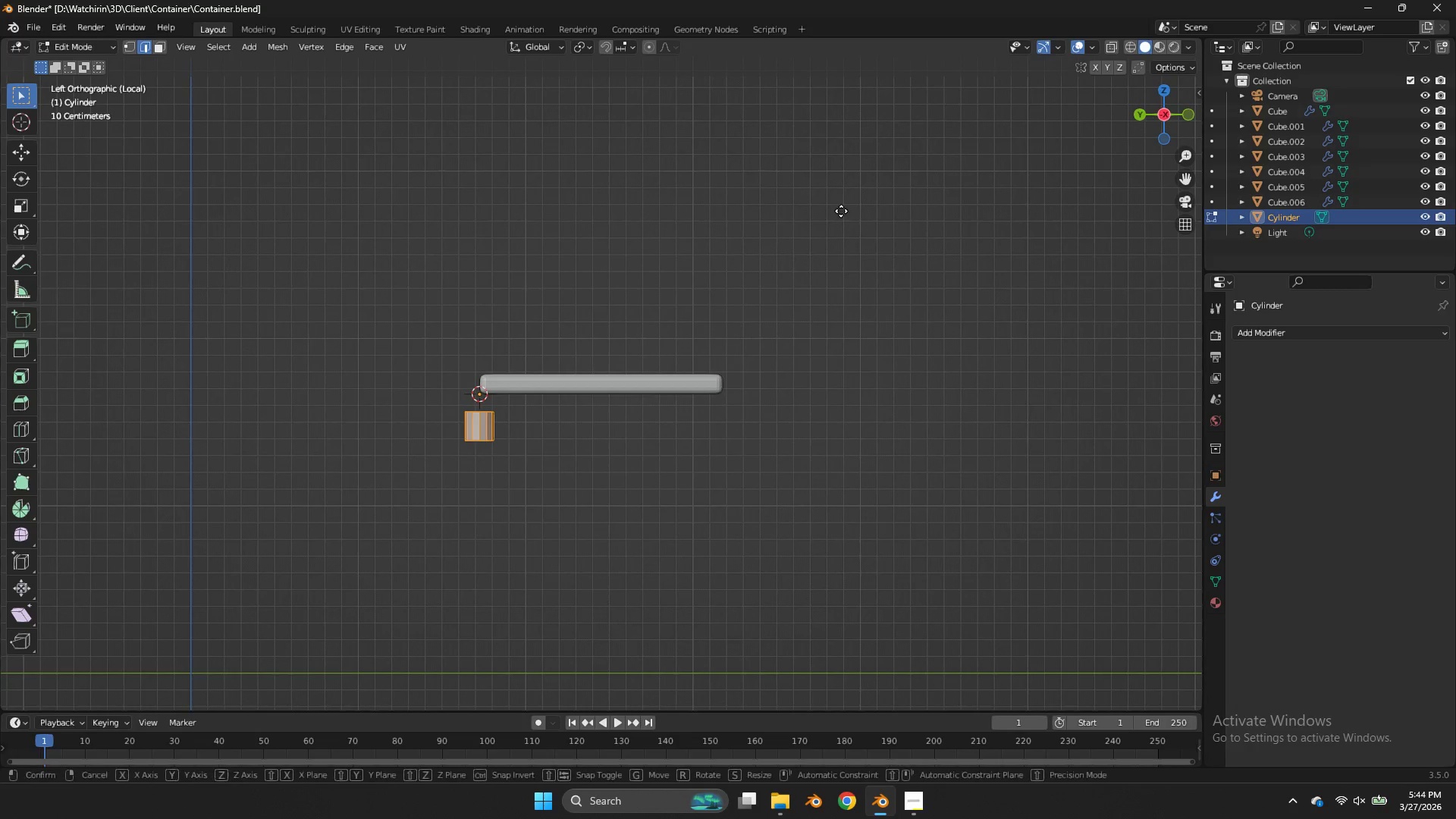 
key(G)
 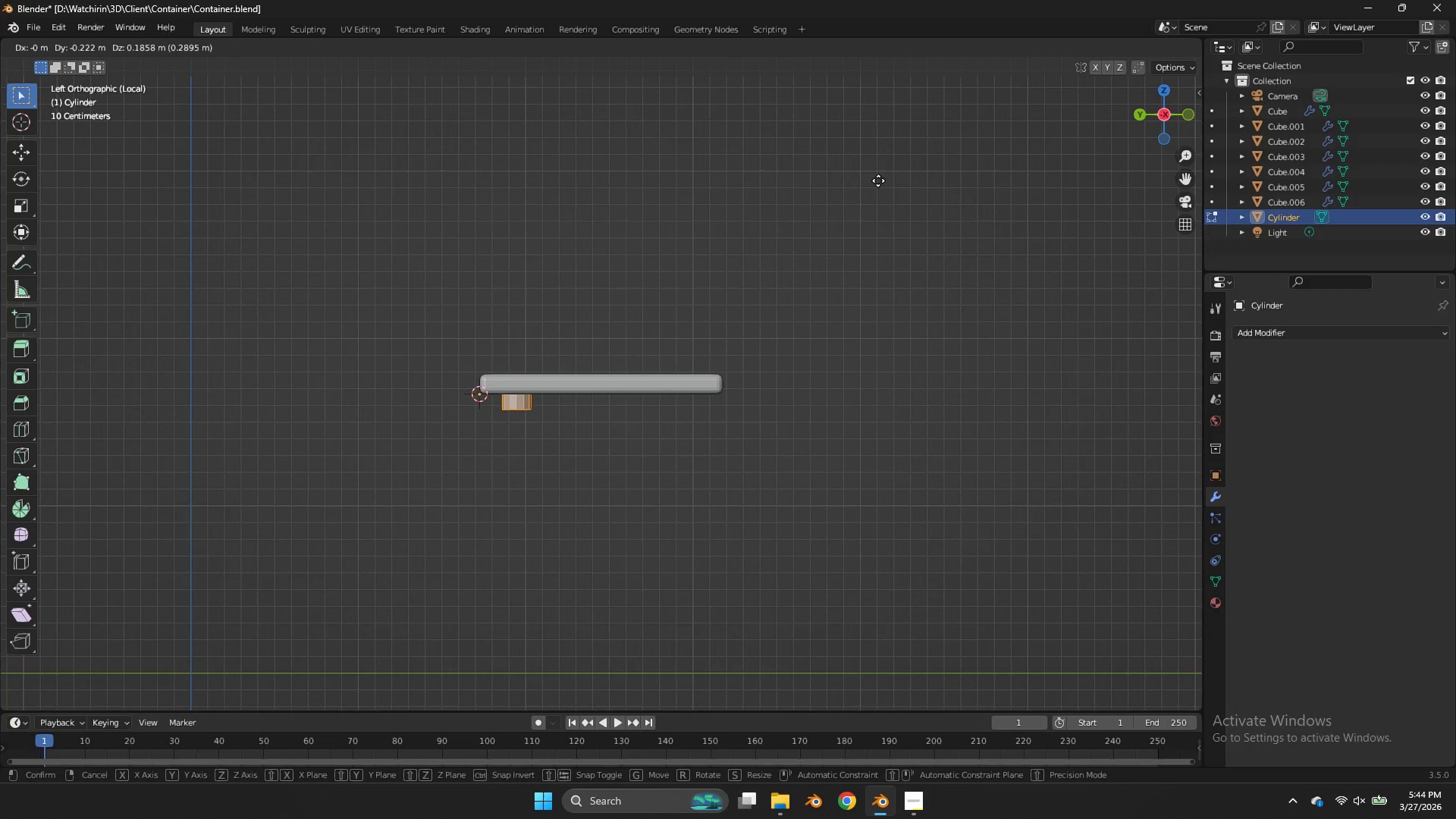 
left_click([878, 183])
 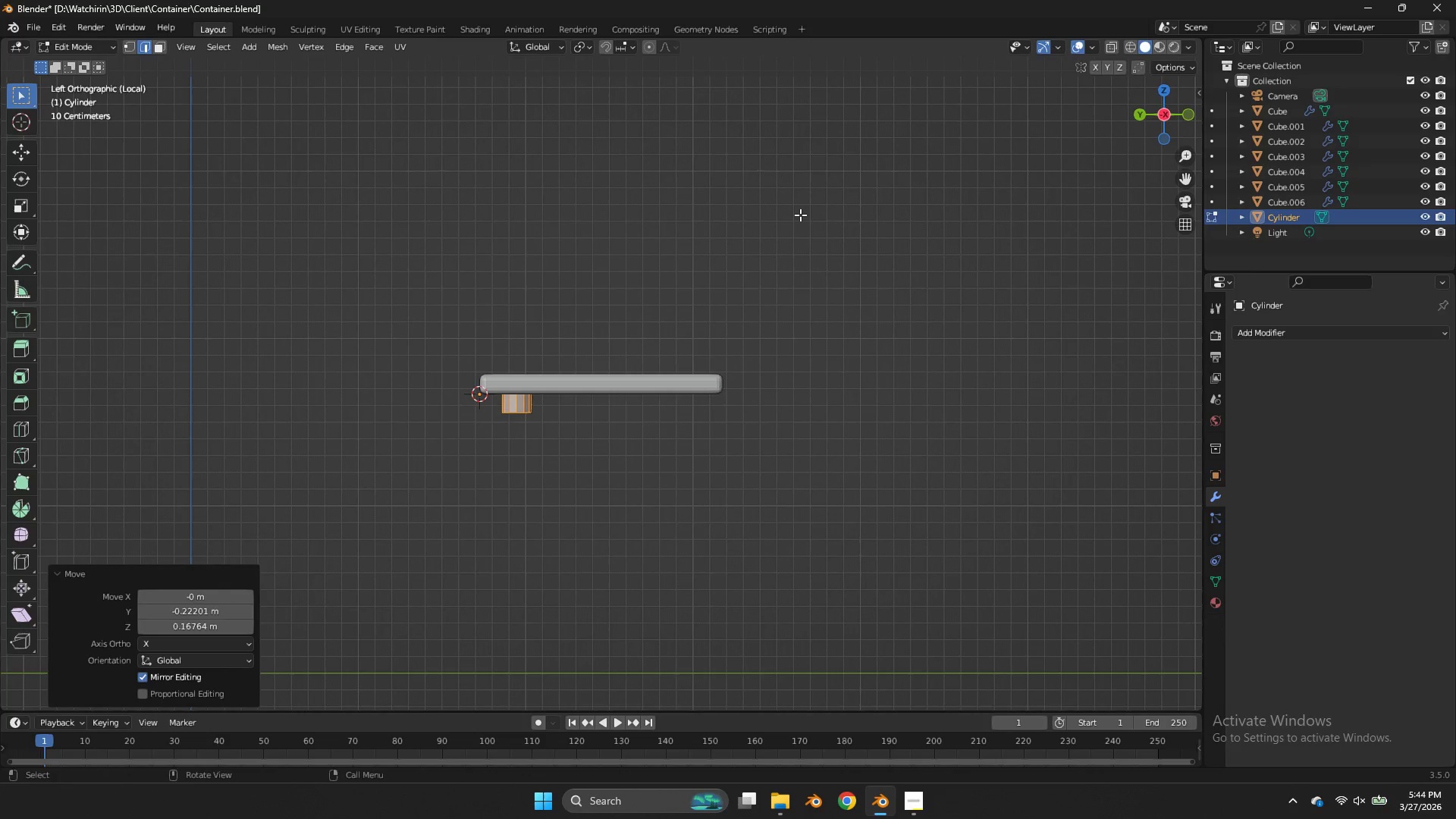 
key(NumpadDivide)
 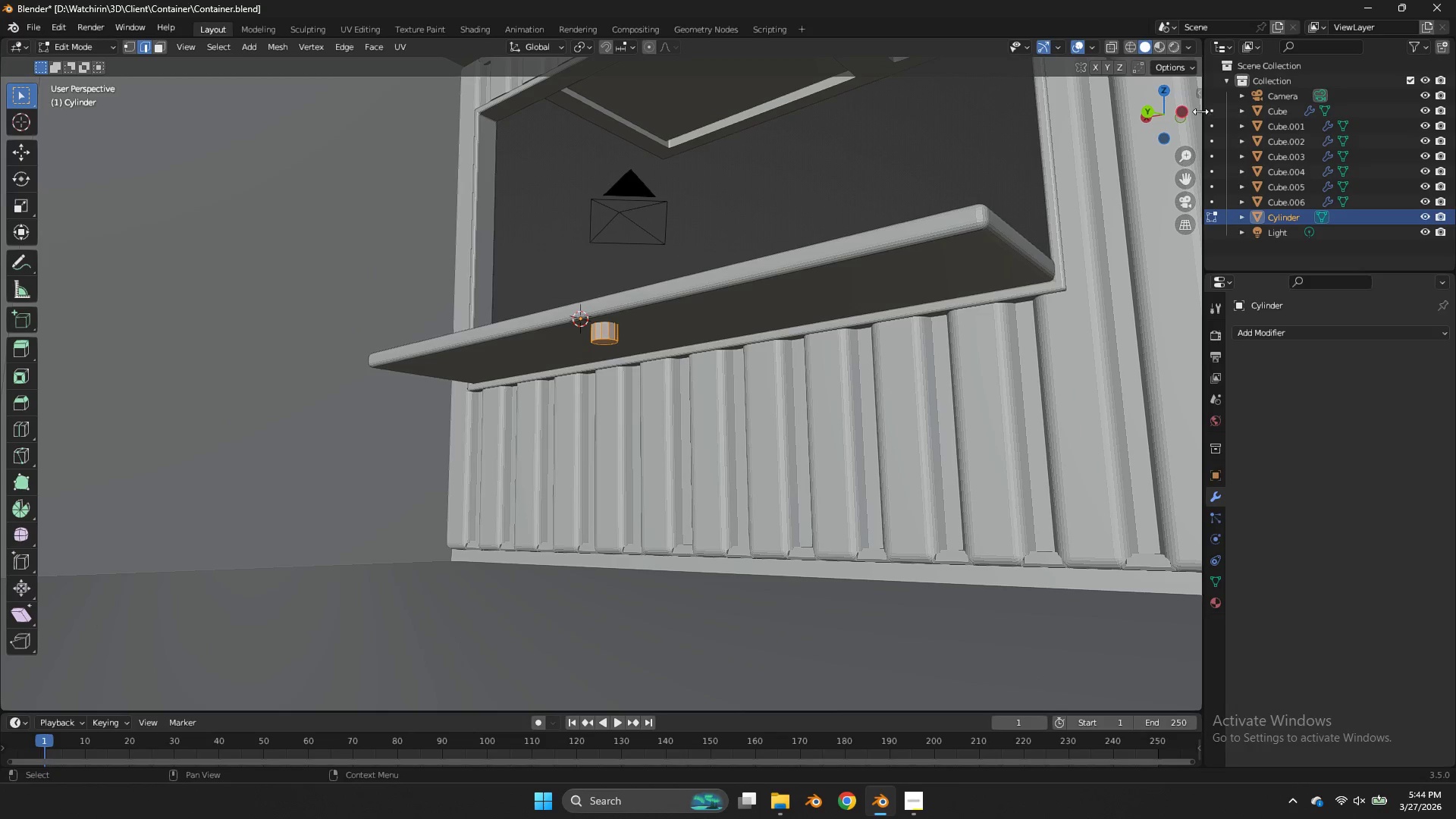 
left_click([1183, 112])
 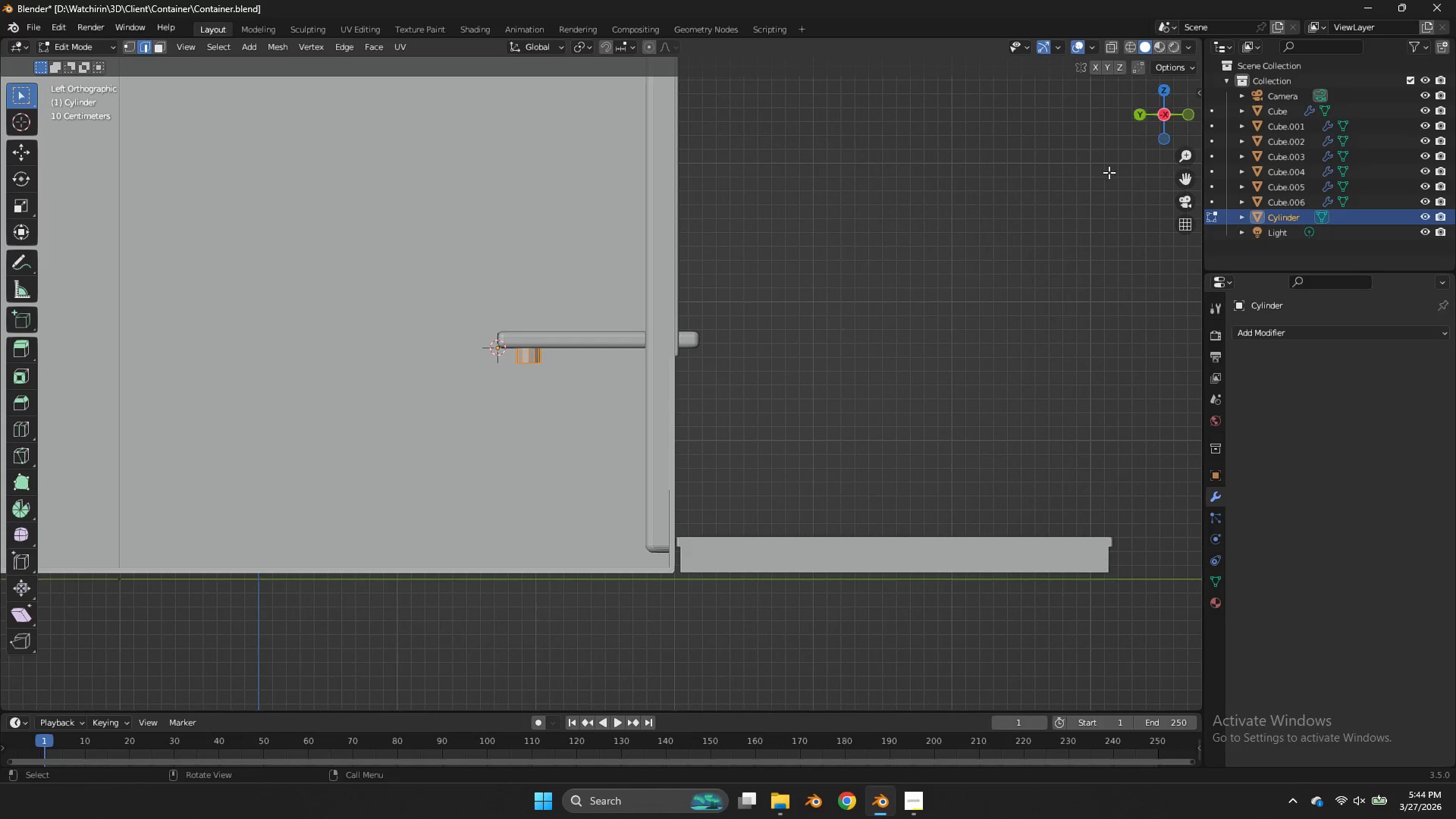 
type(zr)
 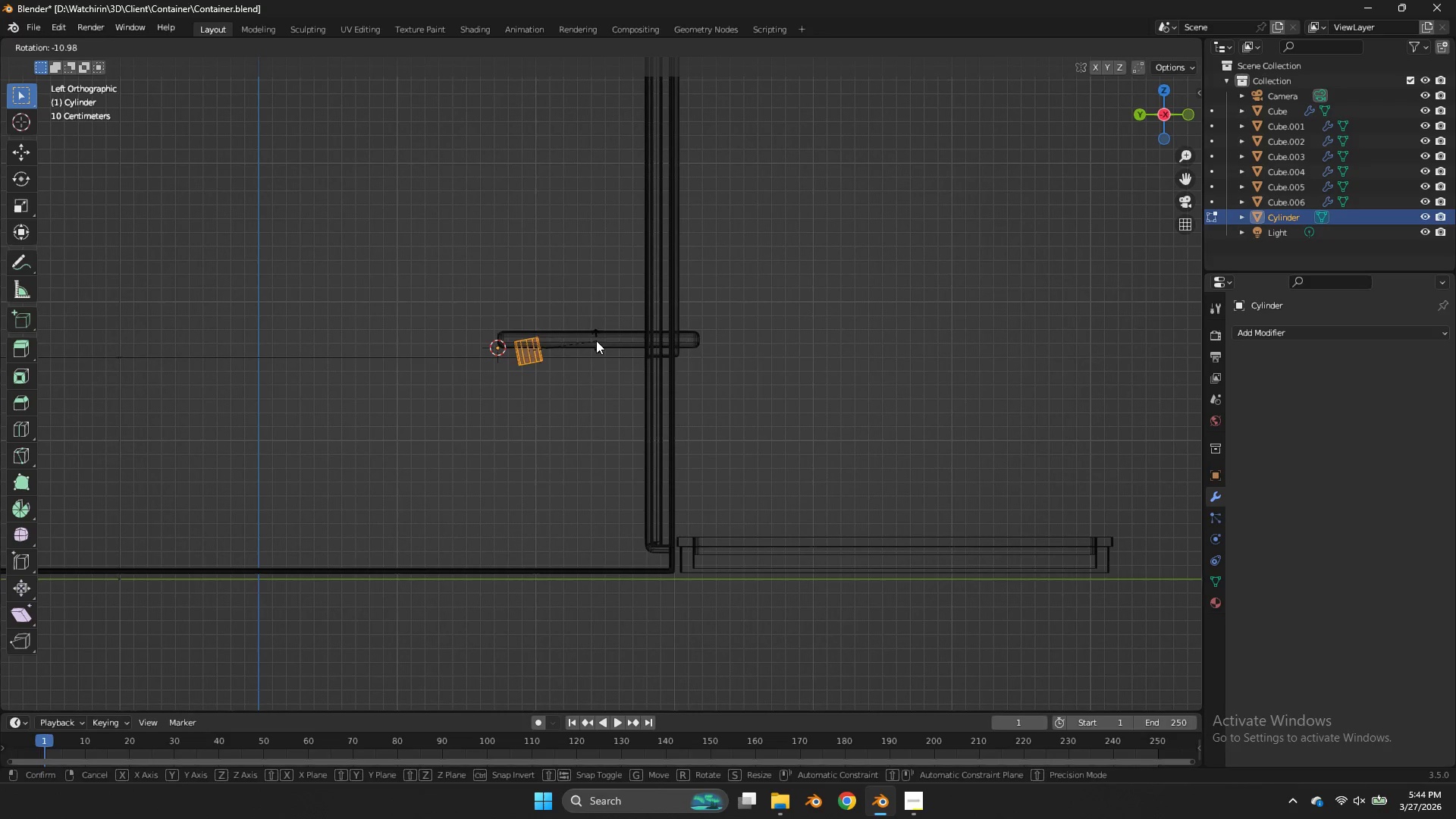 
right_click([596, 340])
 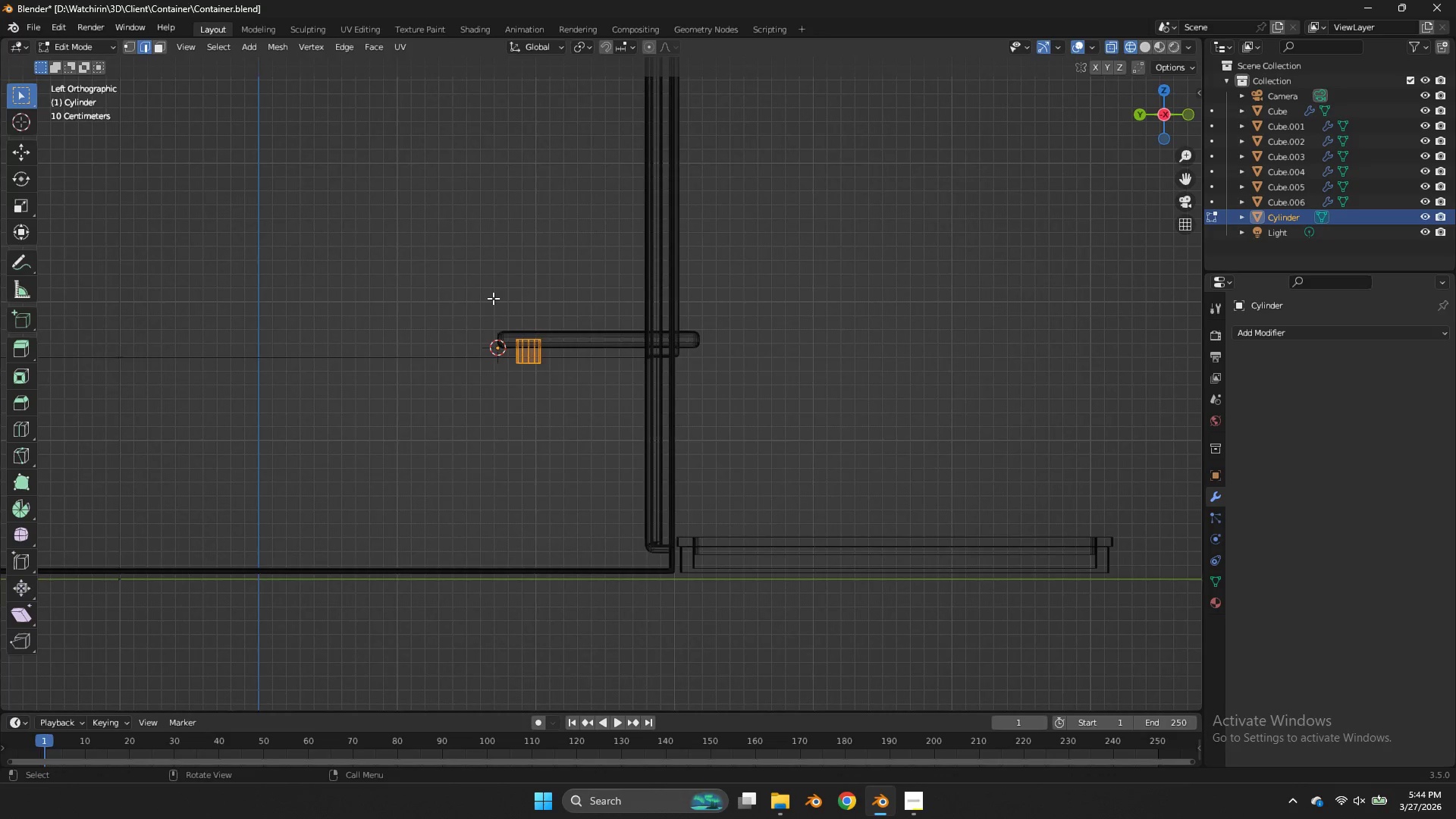 
scroll: coordinate [493, 293], scroll_direction: up, amount: 2.0
 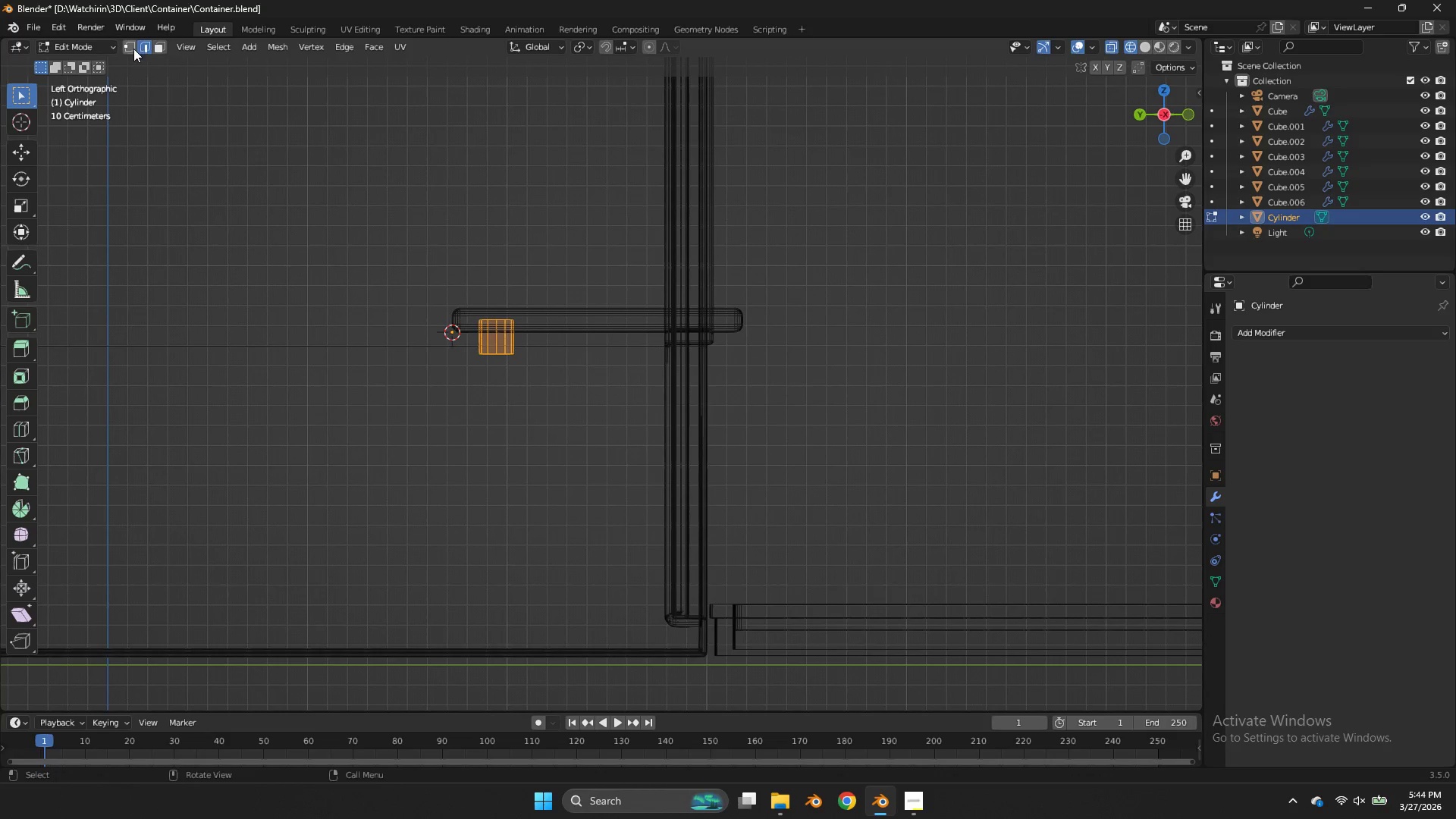 
left_click([132, 48])
 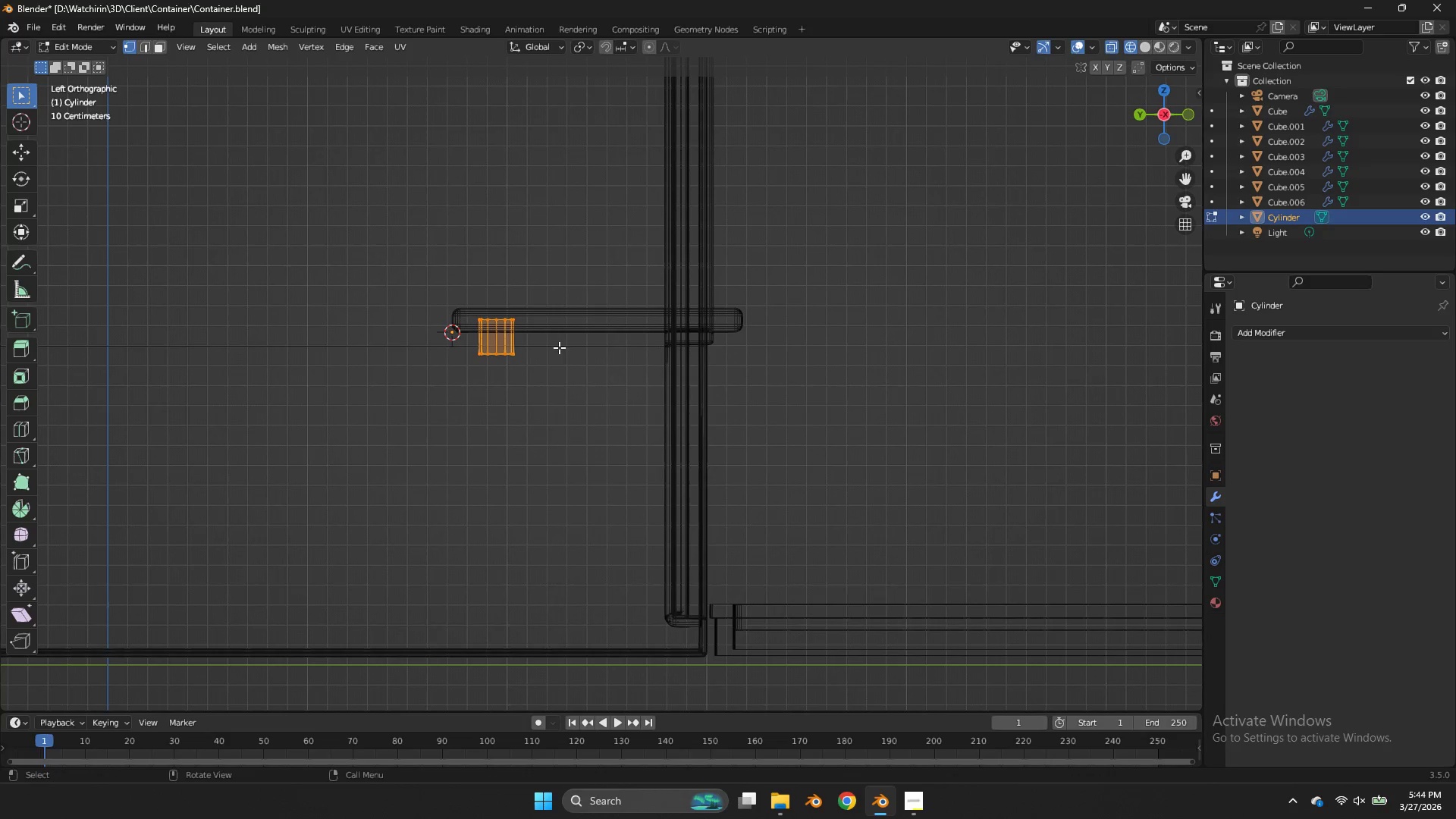 
left_click_drag(start_coordinate=[552, 344], to_coordinate=[387, 378])
 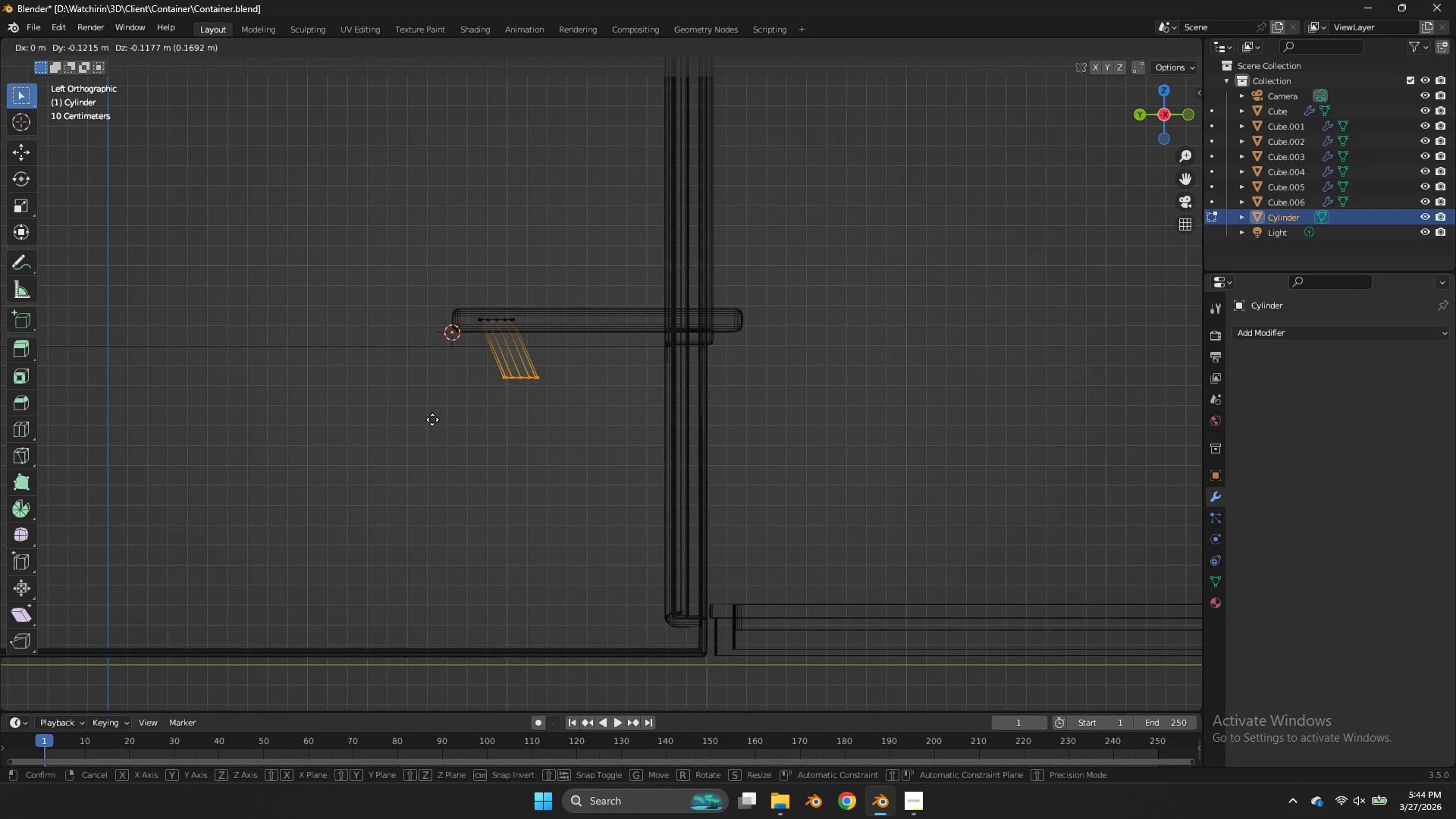 
type(gr)
 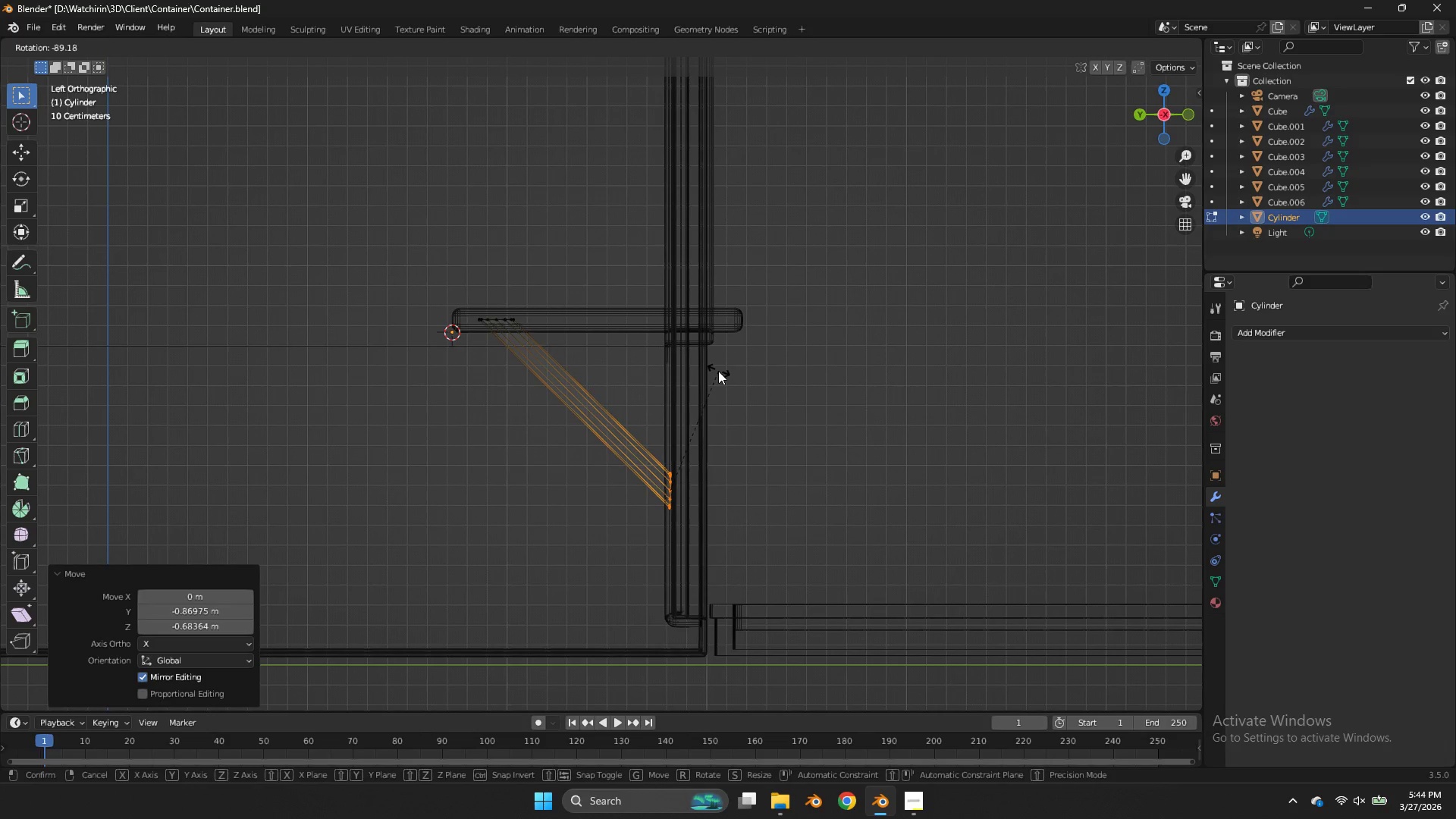 
left_click([712, 369])
 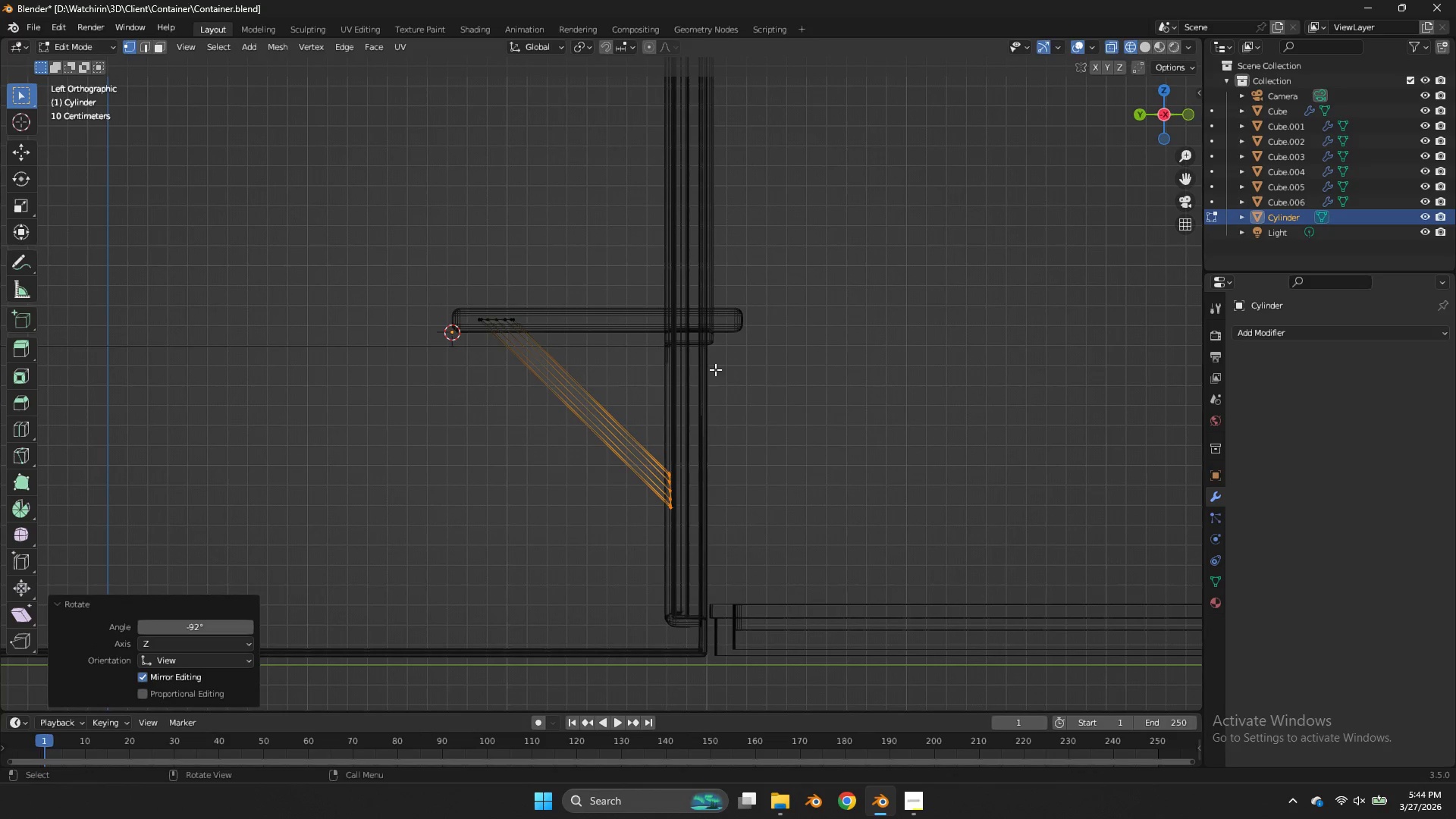 
key(G)
 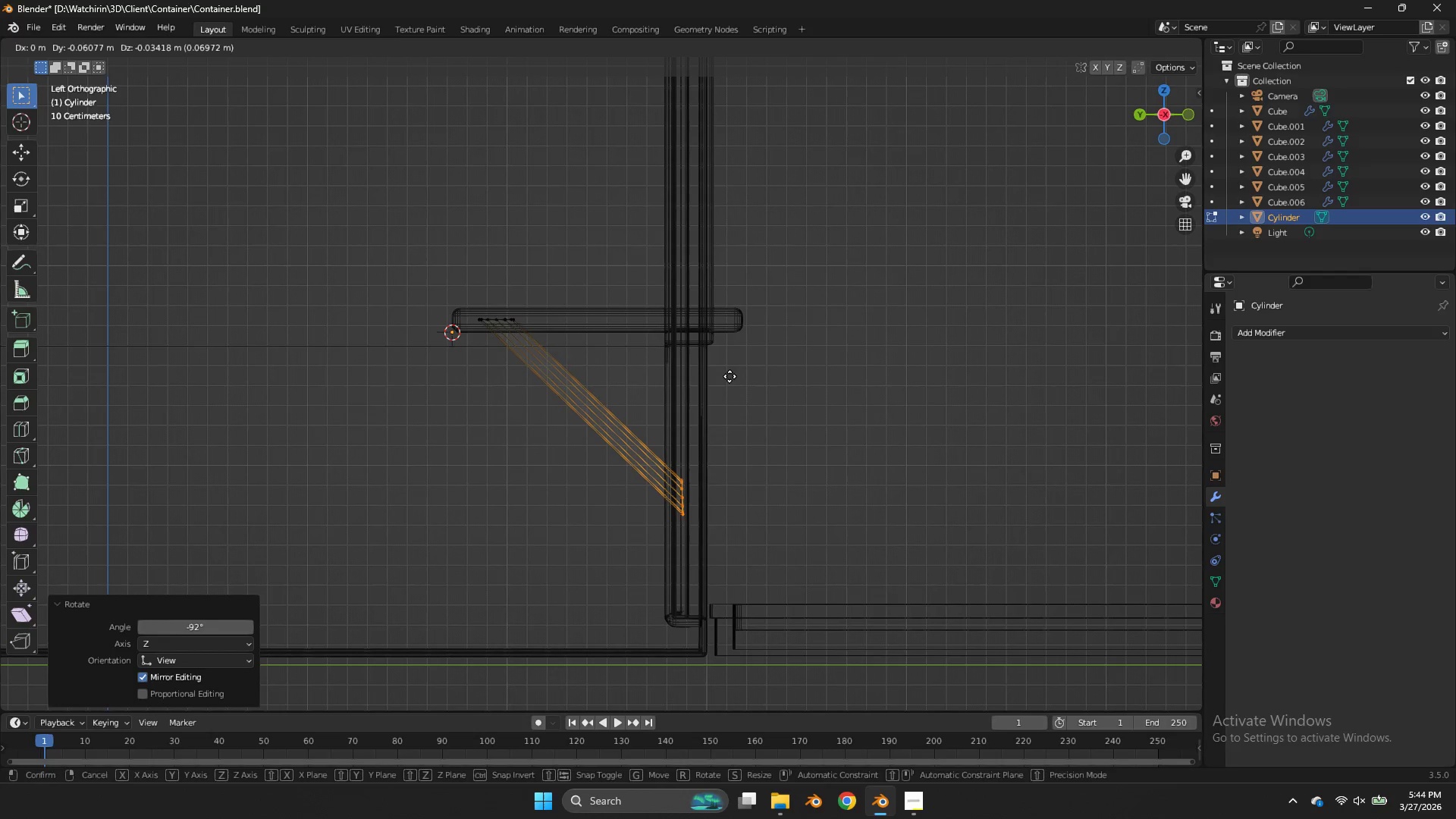 
left_click([730, 376])
 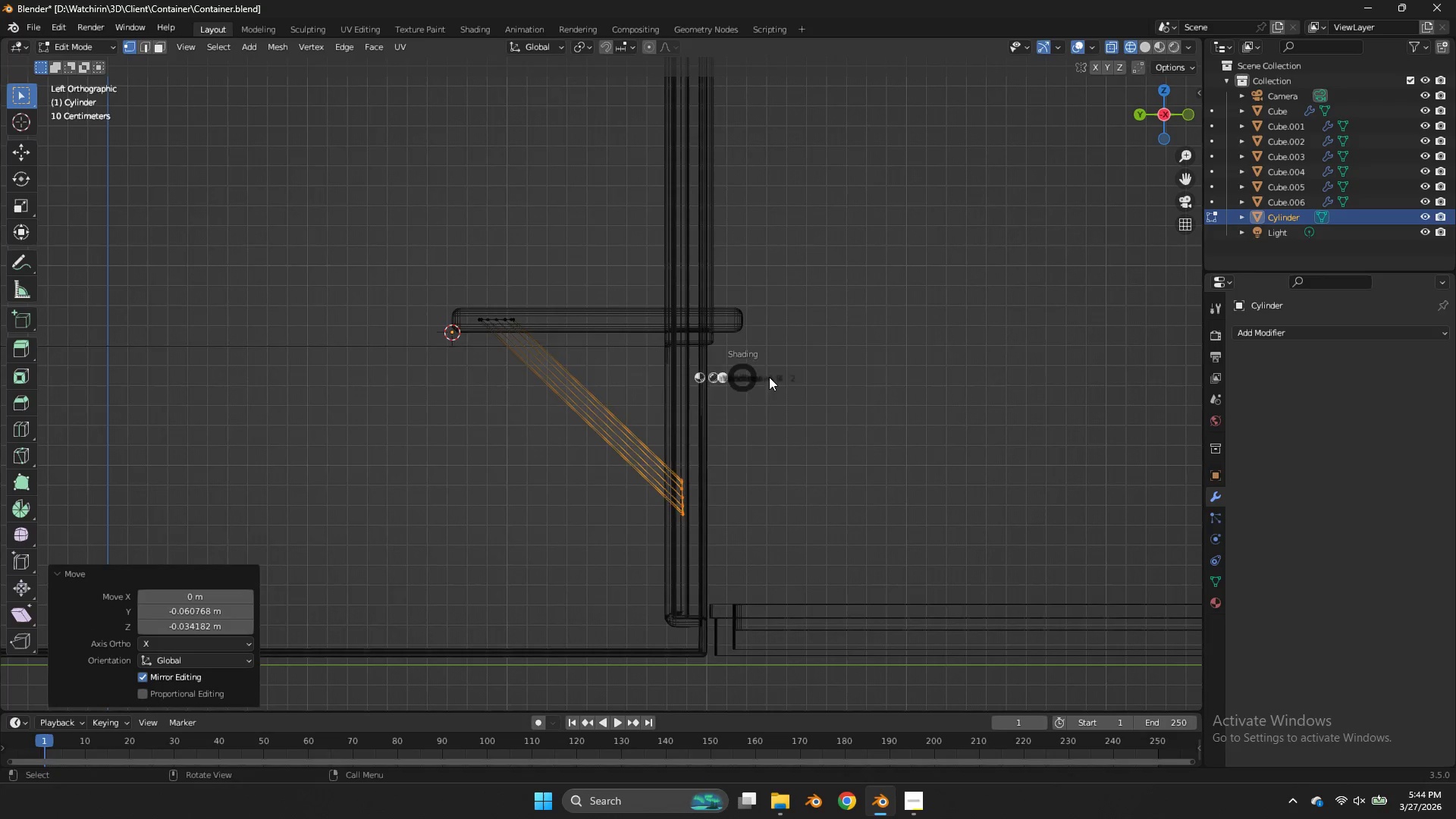 
key(Z)
 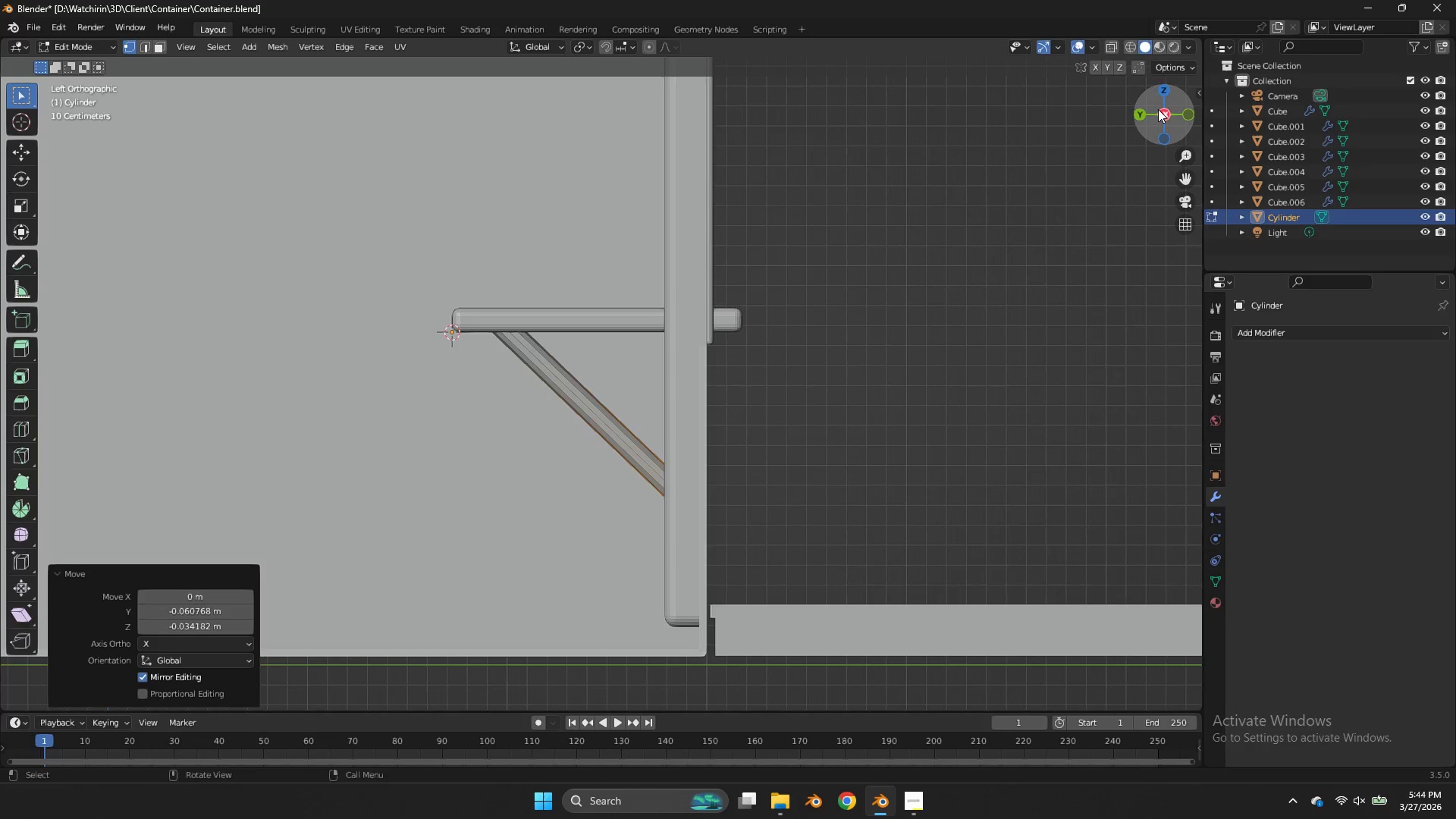 
left_click_drag(start_coordinate=[1159, 109], to_coordinate=[116, 134])
 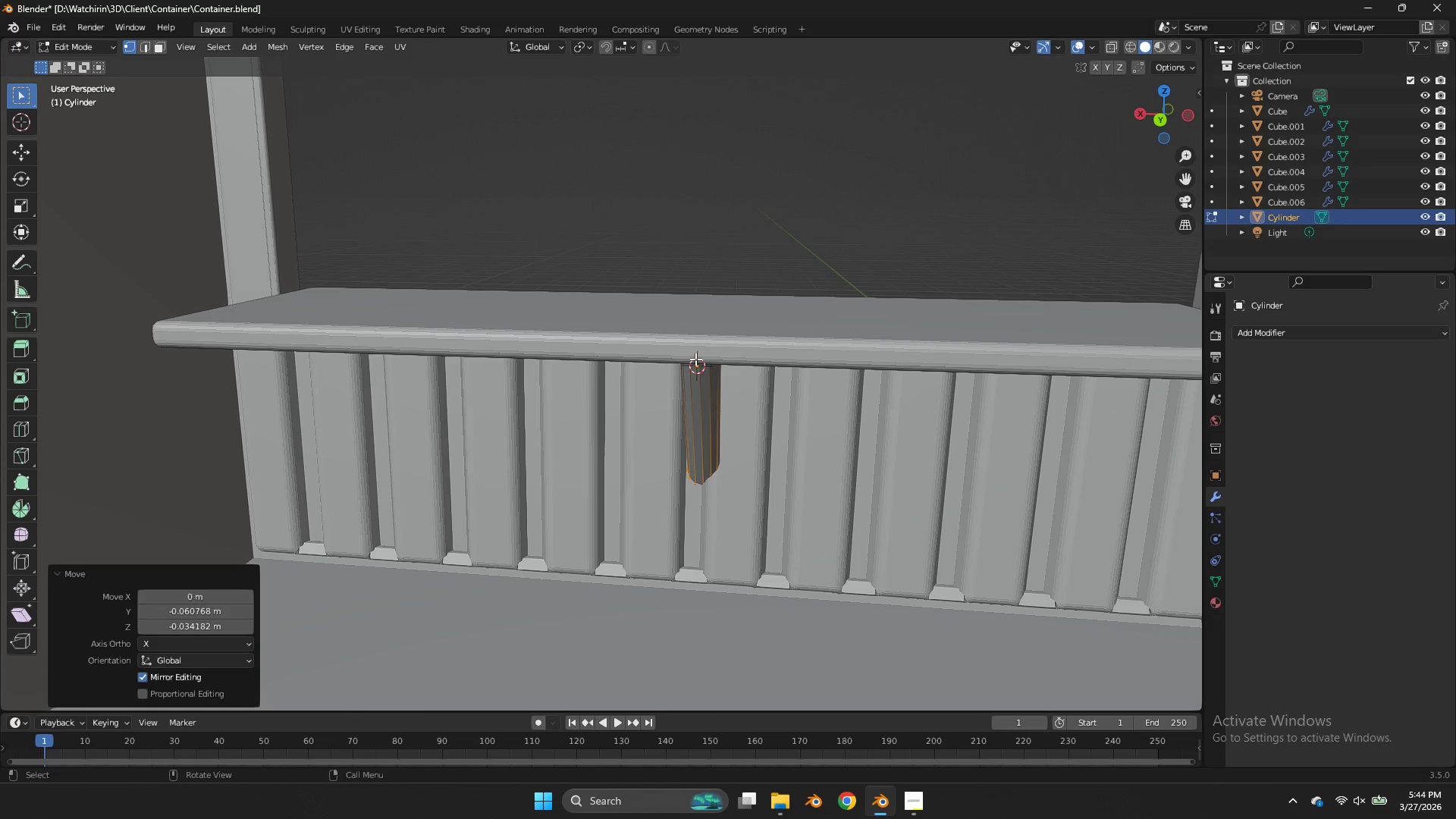 
left_click([695, 359])
 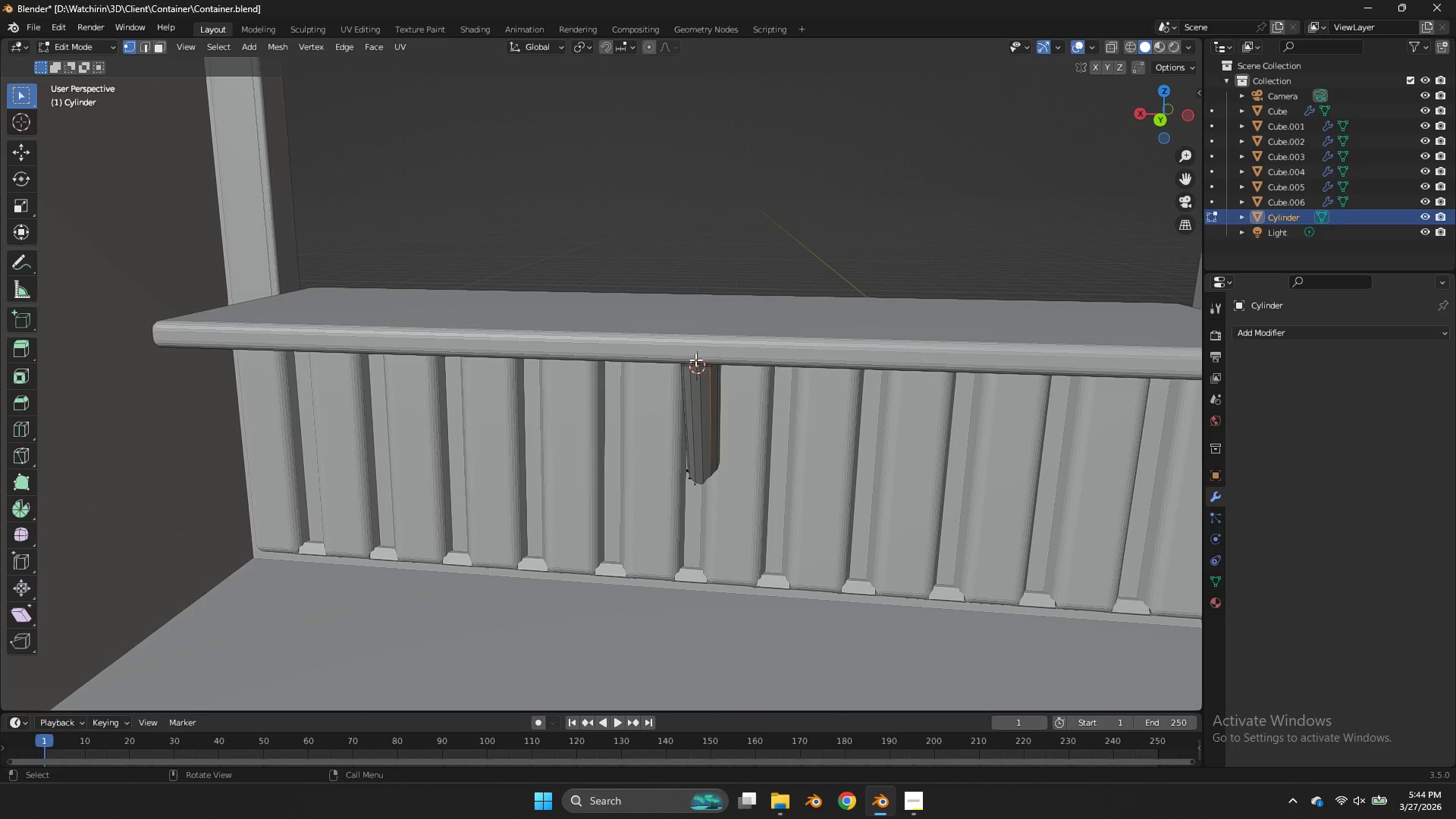 
key(L)
 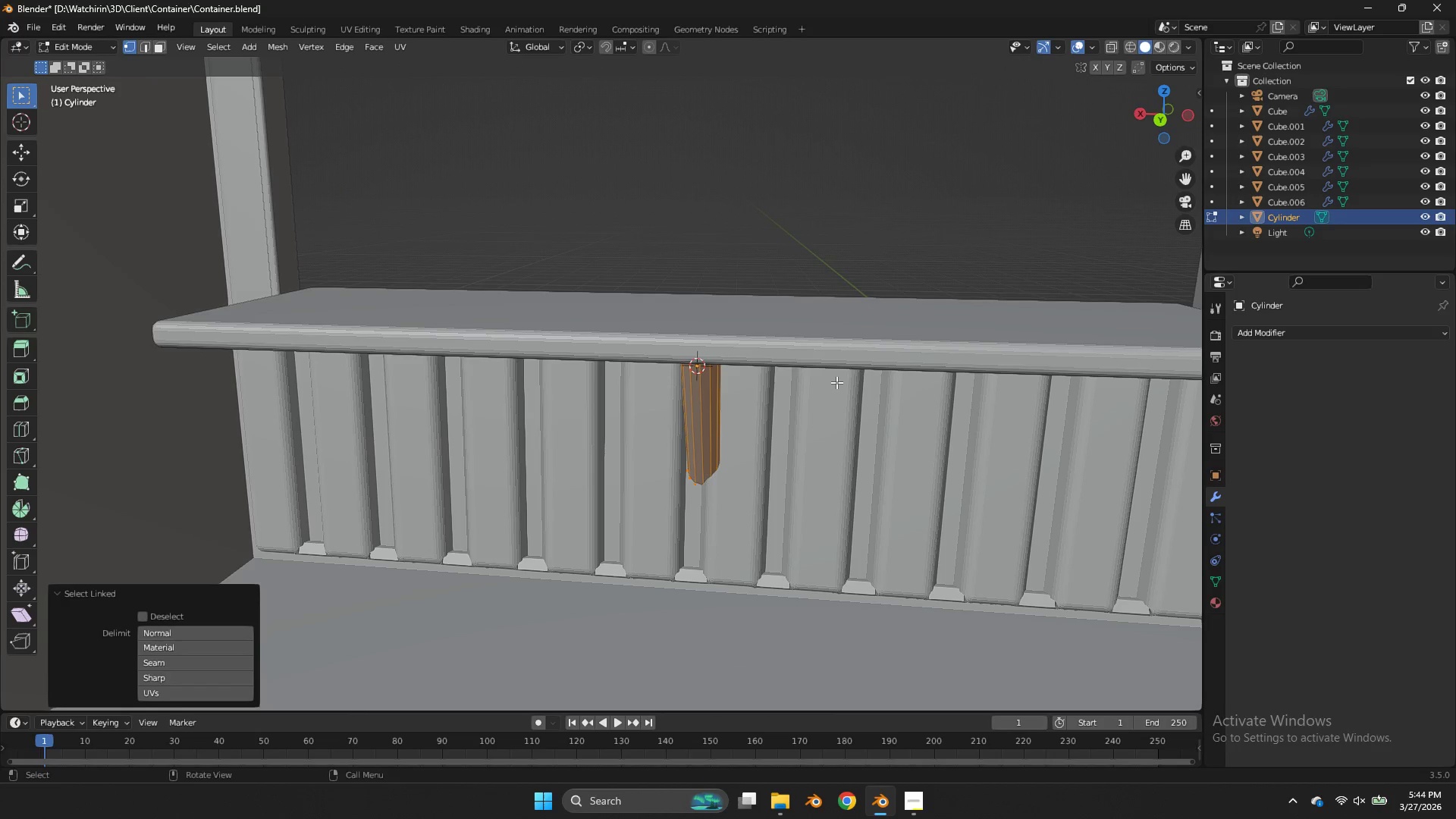 
hold_key(key=ShiftLeft, duration=0.48)
 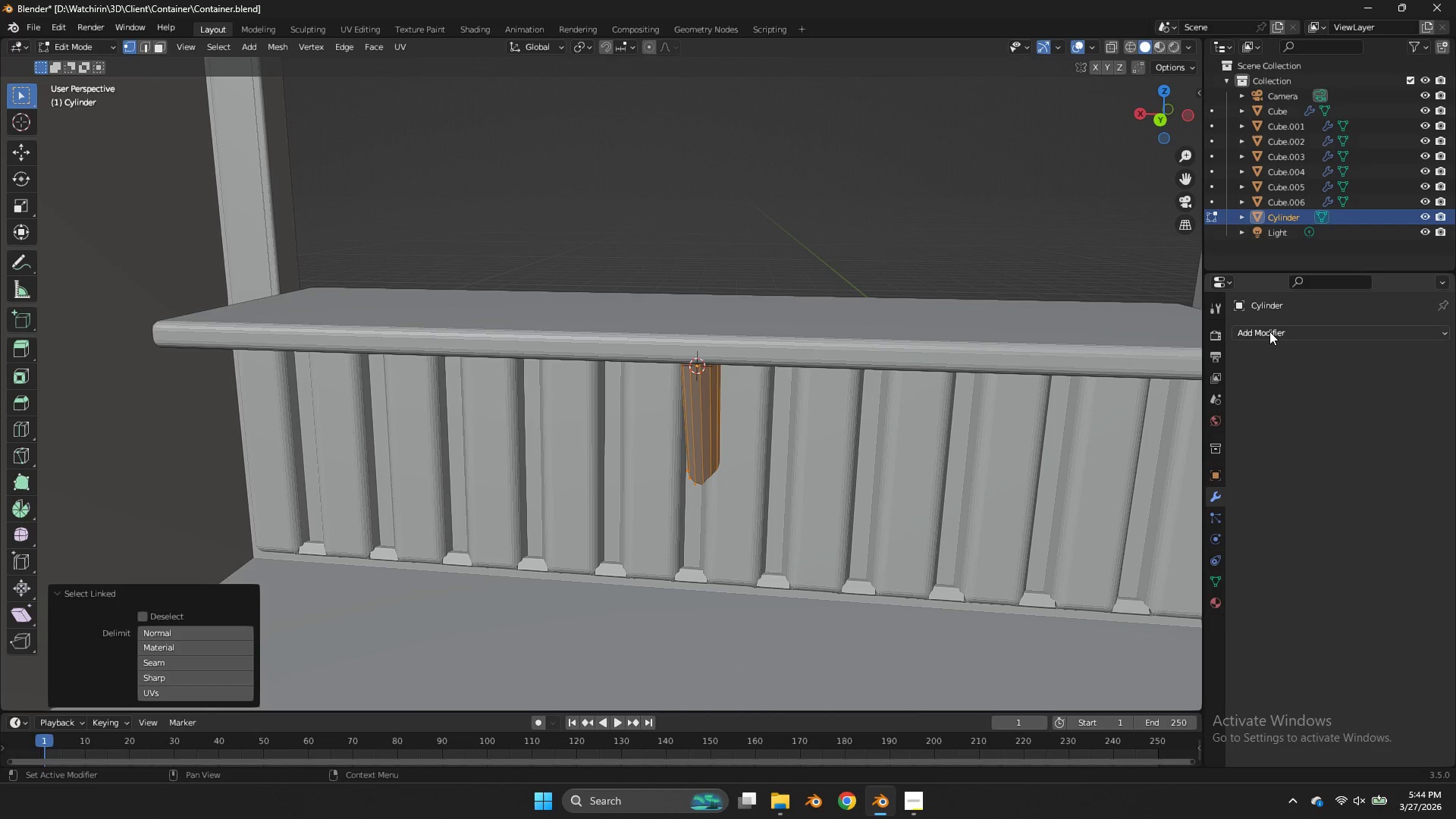 
key(Tab)
 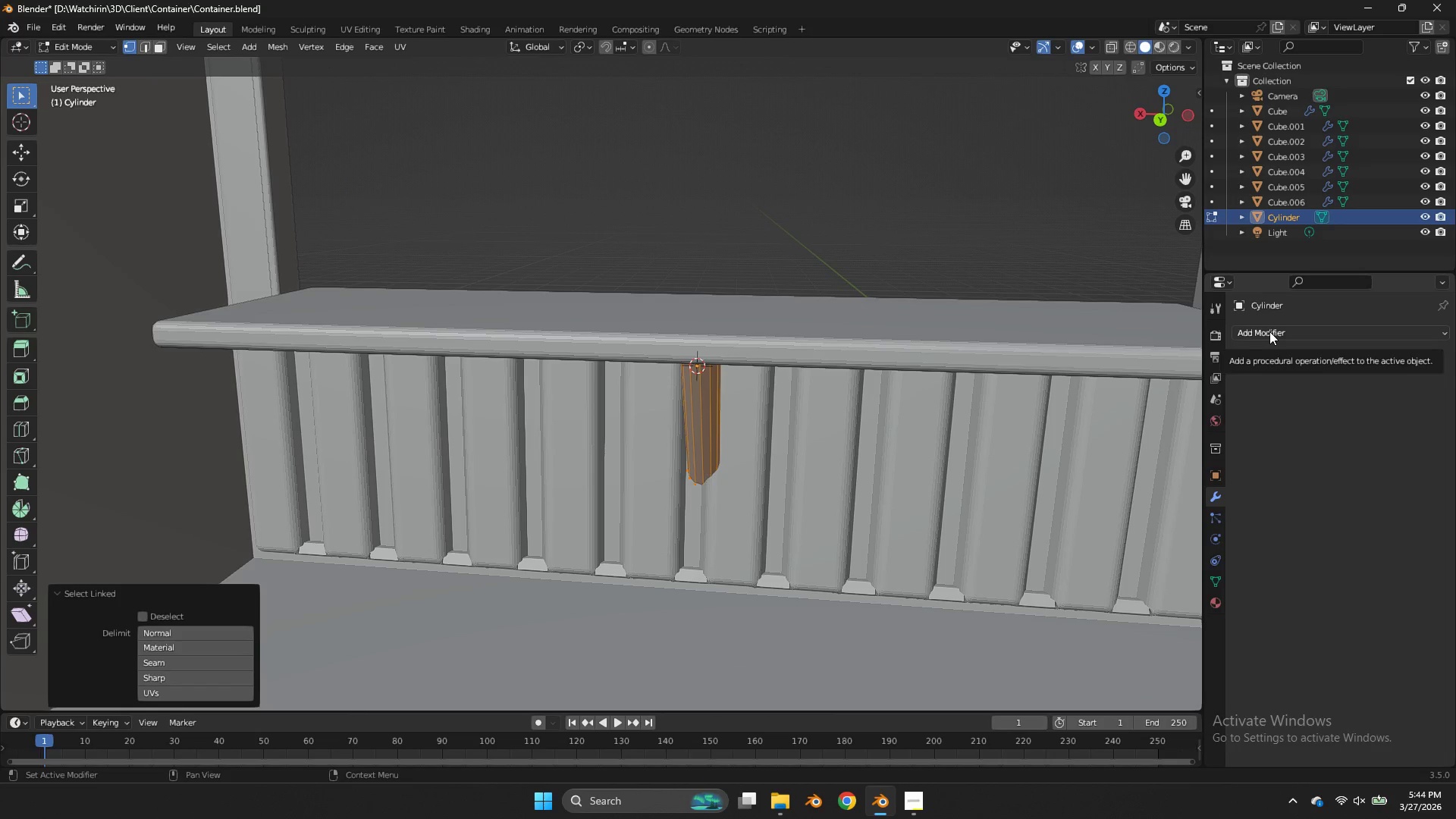 
left_click([1269, 331])
 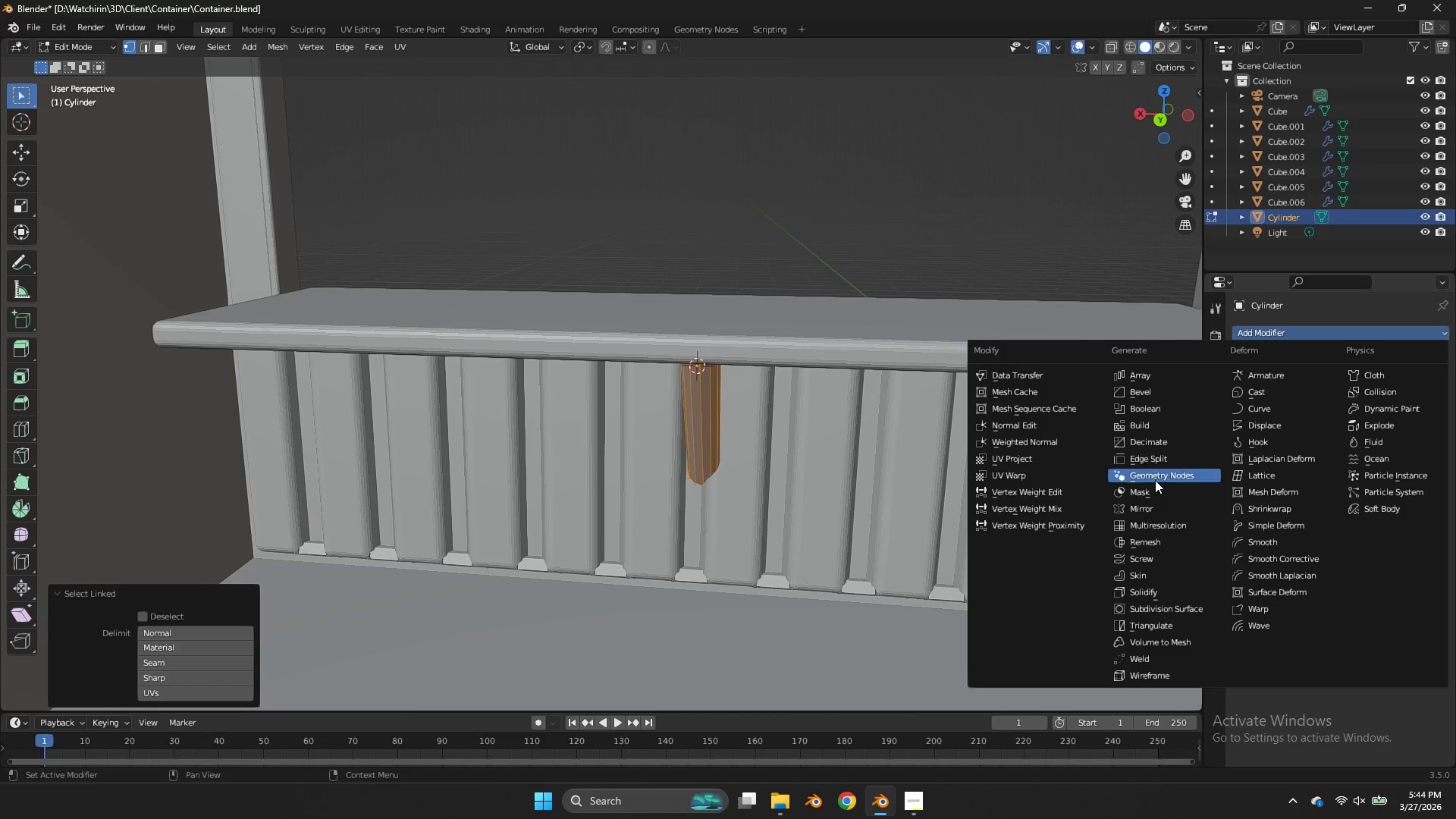 
left_click([1150, 510])
 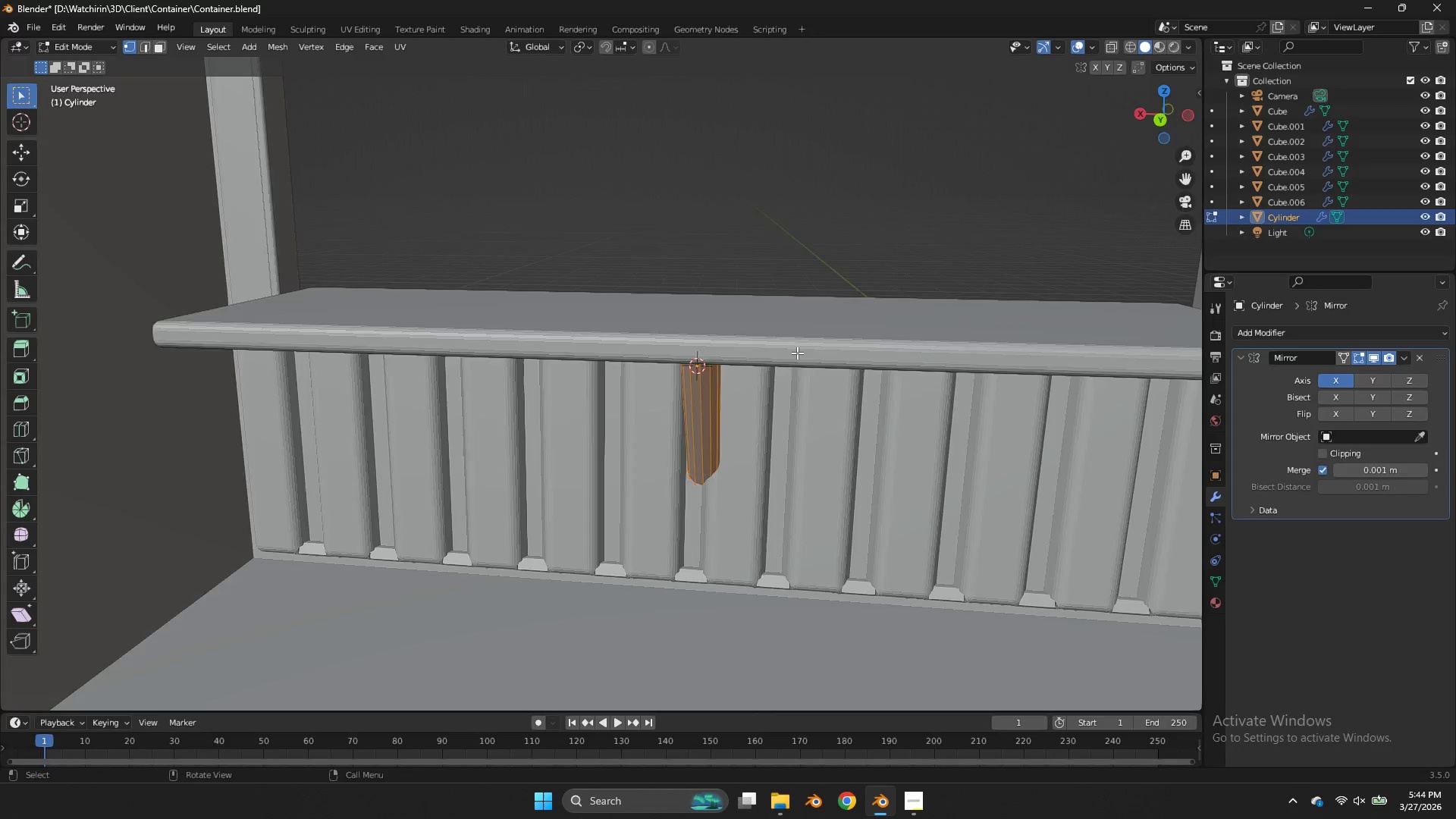 
key(Z)
 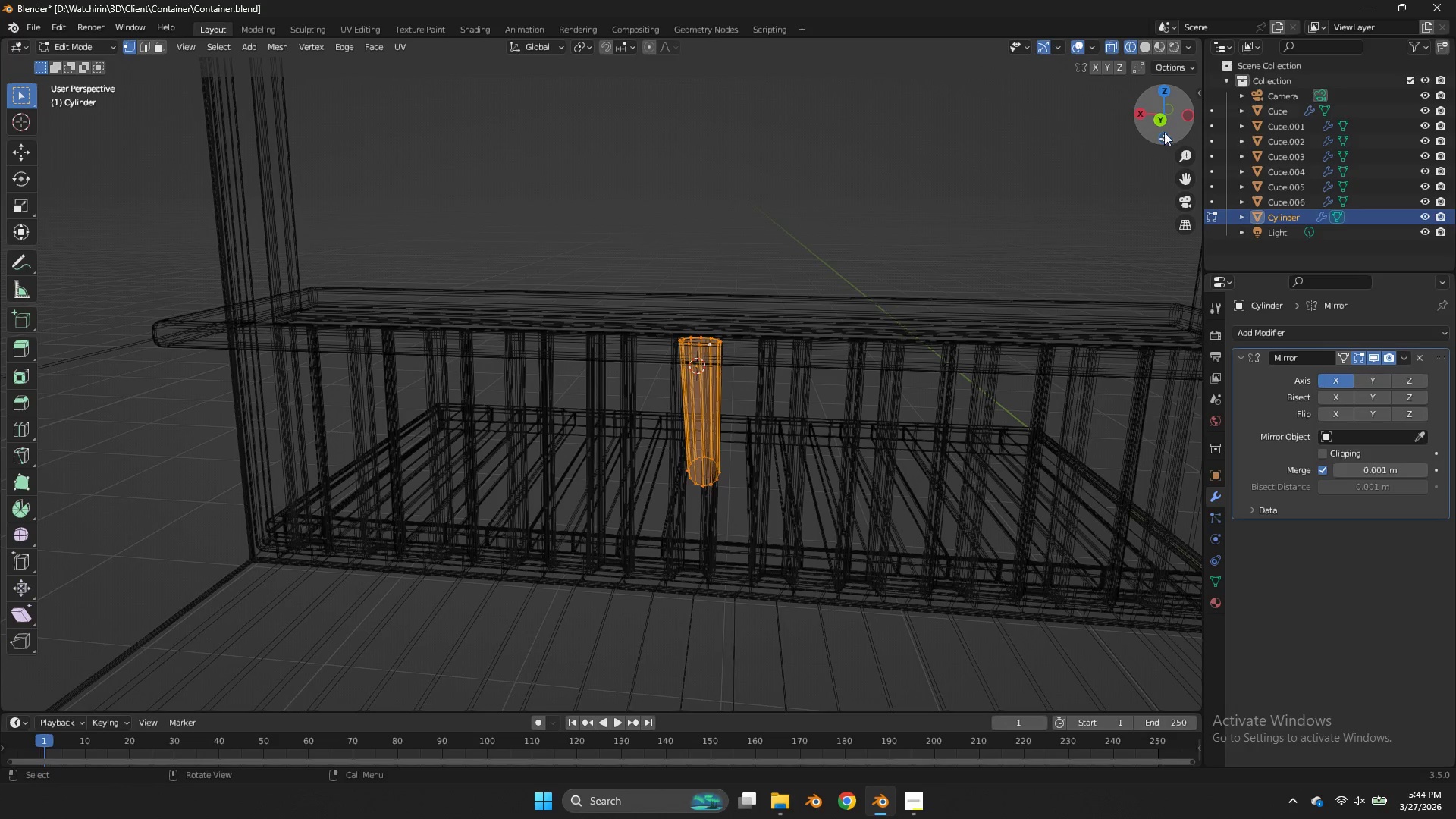 
scroll: coordinate [860, 349], scroll_direction: none, amount: 0.0
 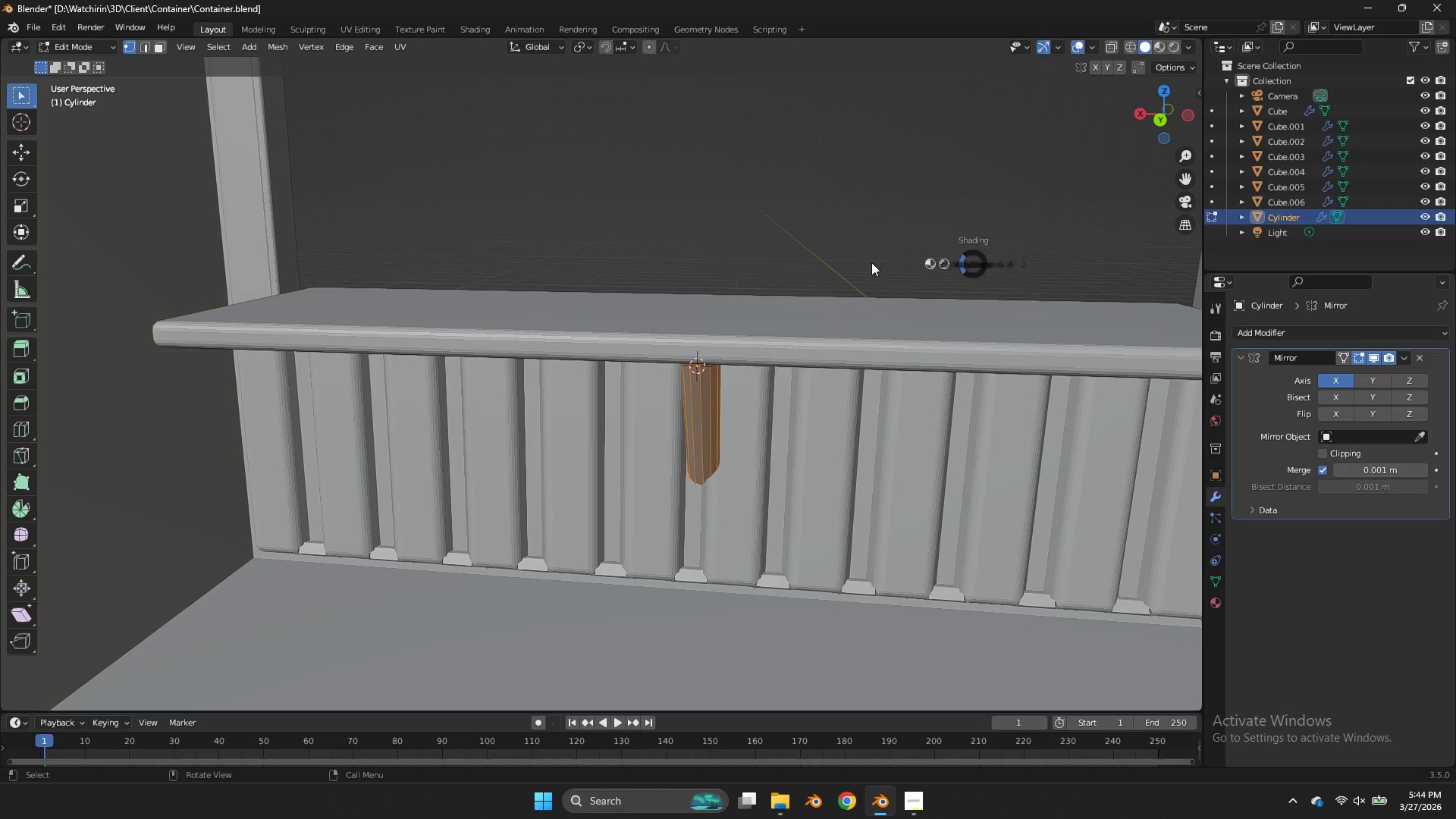 
left_click_drag(start_coordinate=[1162, 122], to_coordinate=[1169, 147])
 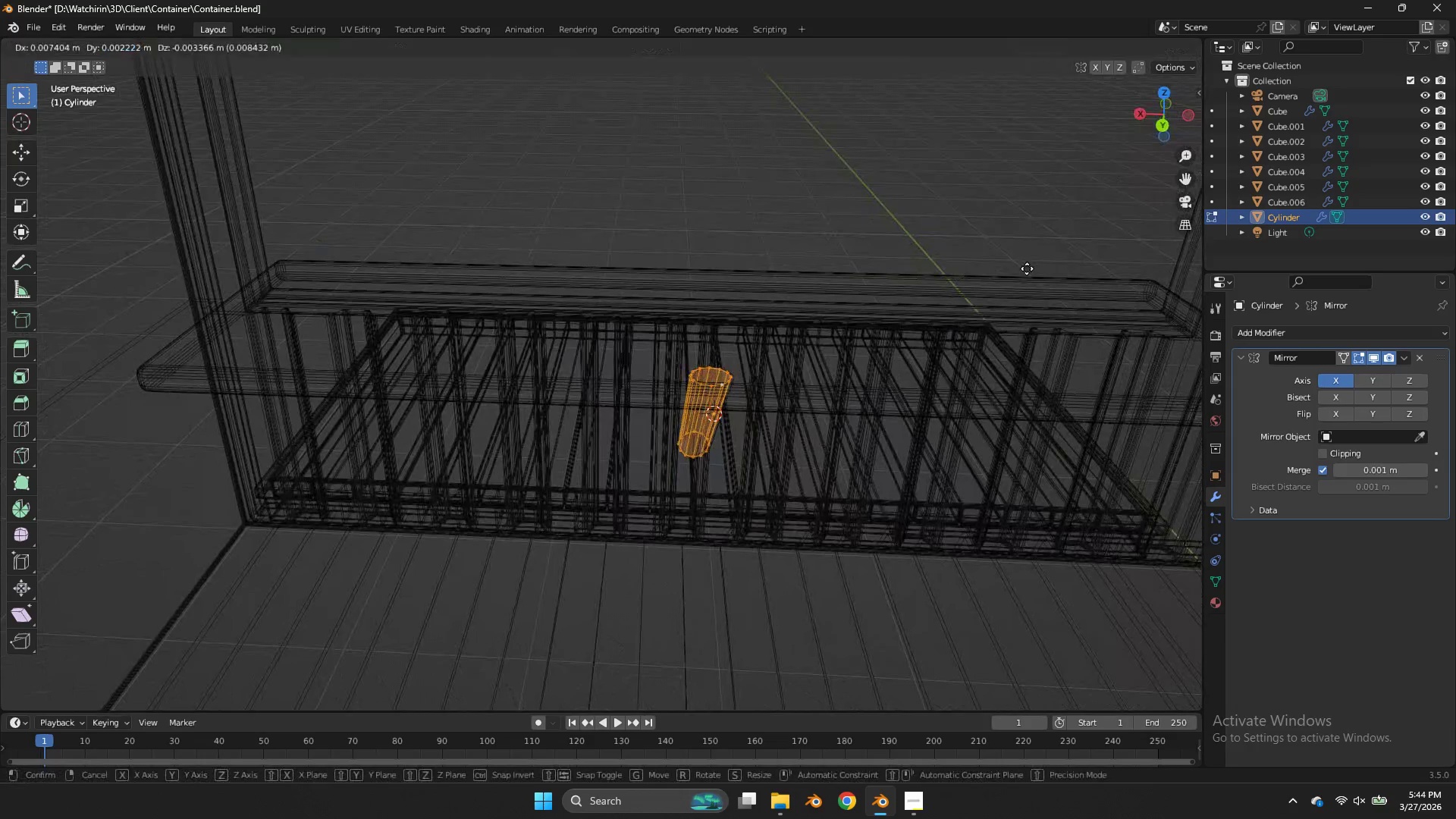 
type(gx)
 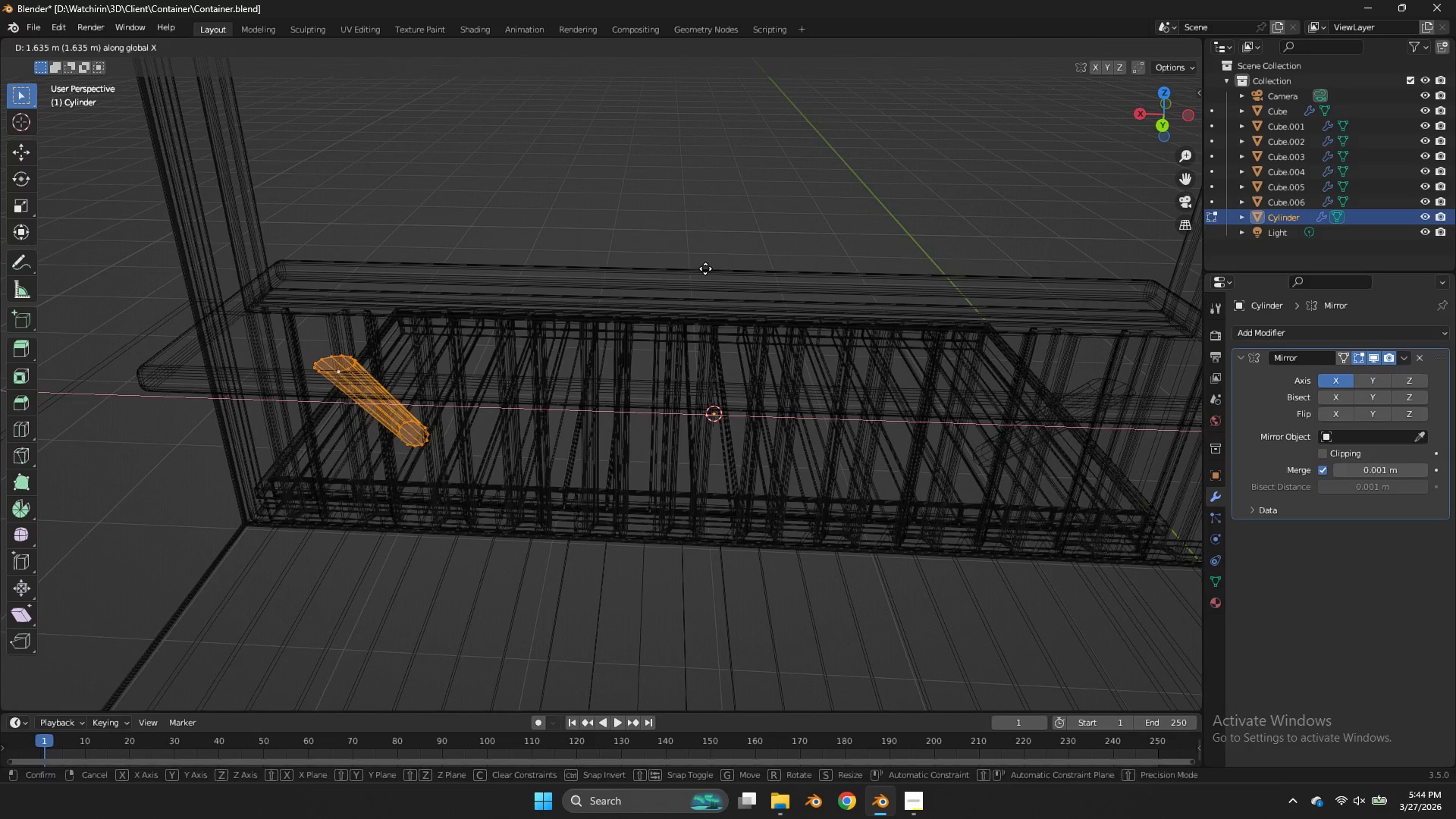 
key(Control+ControlLeft)
 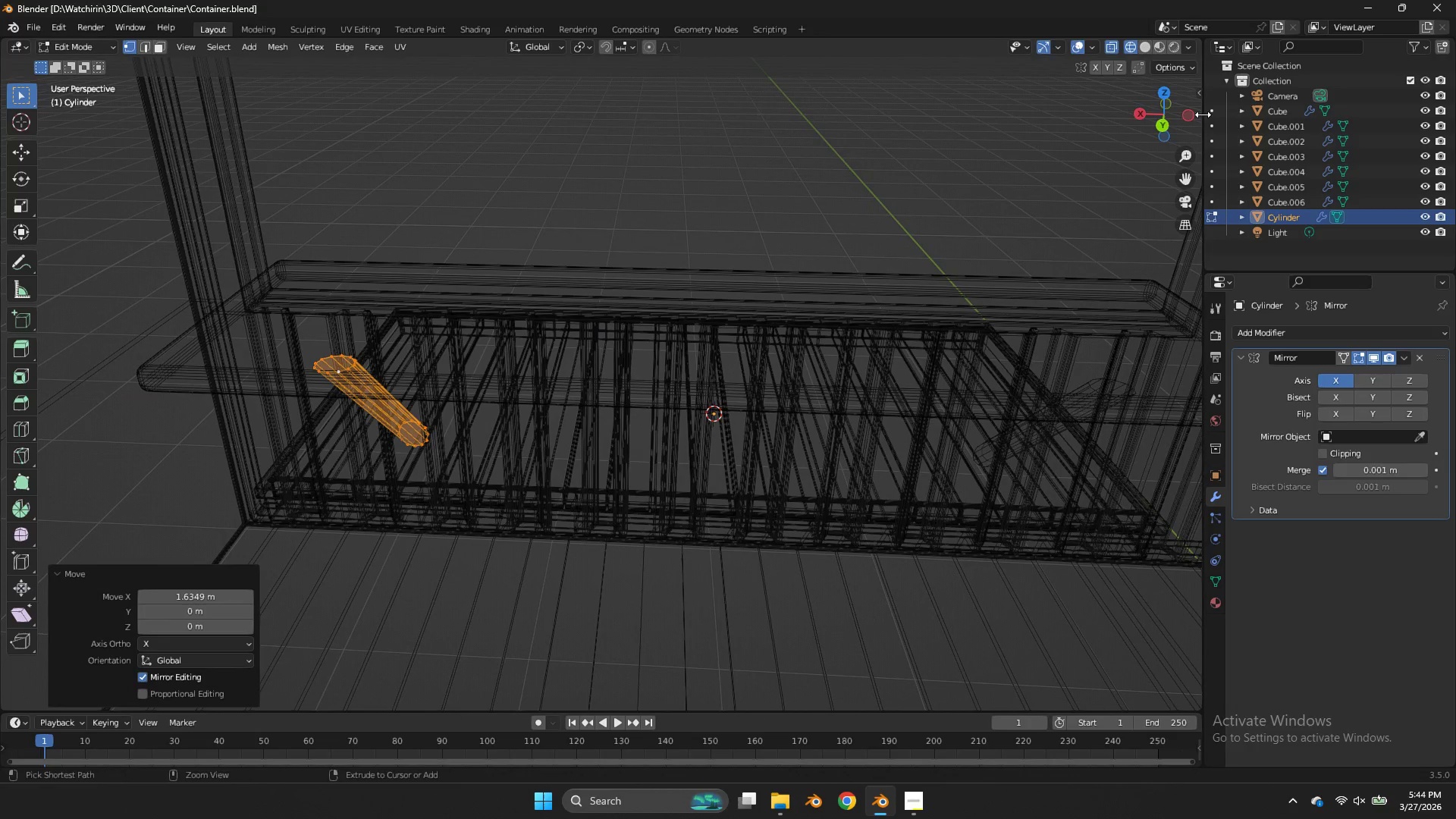 
key(Control+S)
 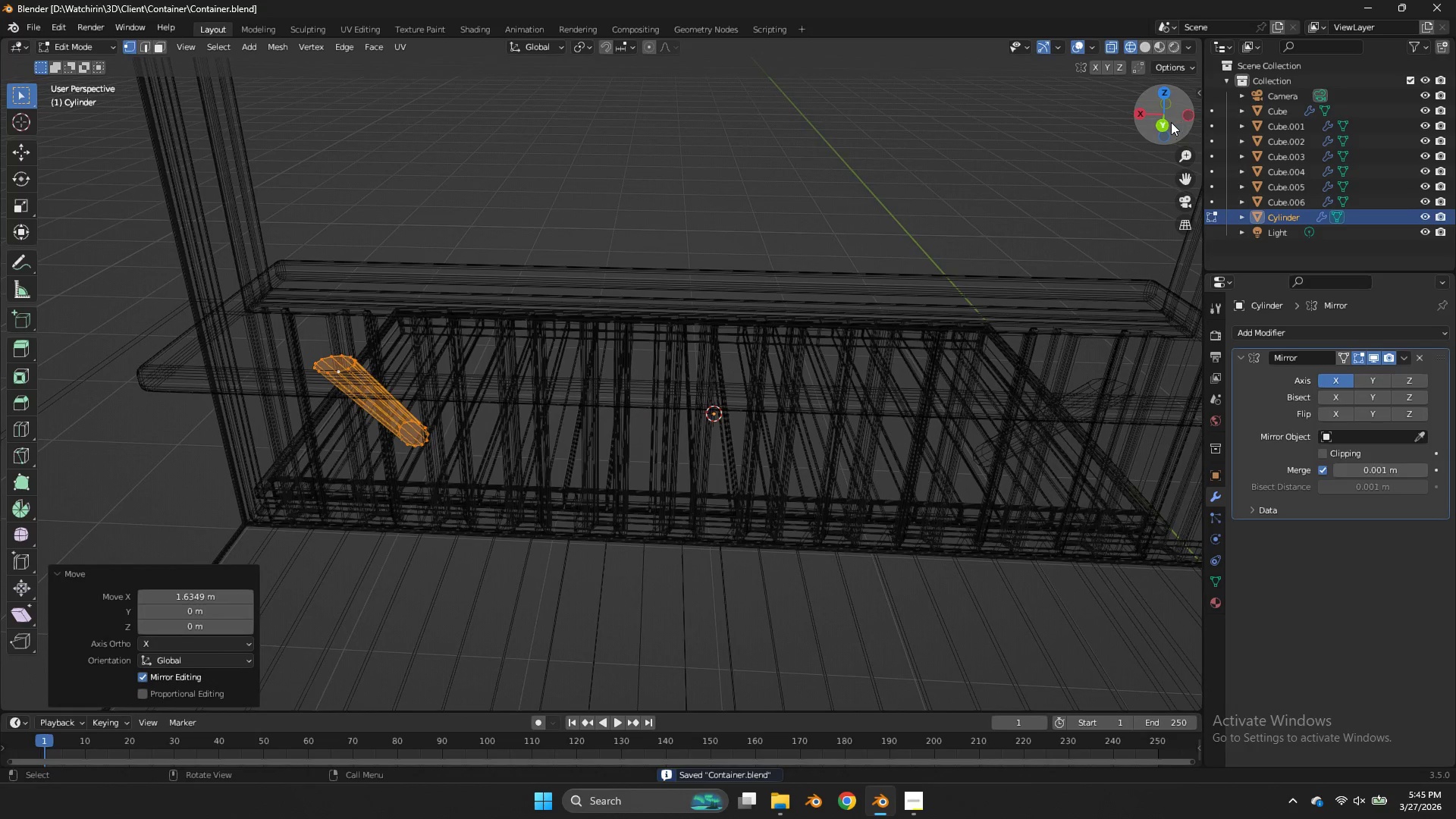 
left_click_drag(start_coordinate=[1171, 122], to_coordinate=[1178, 703])
 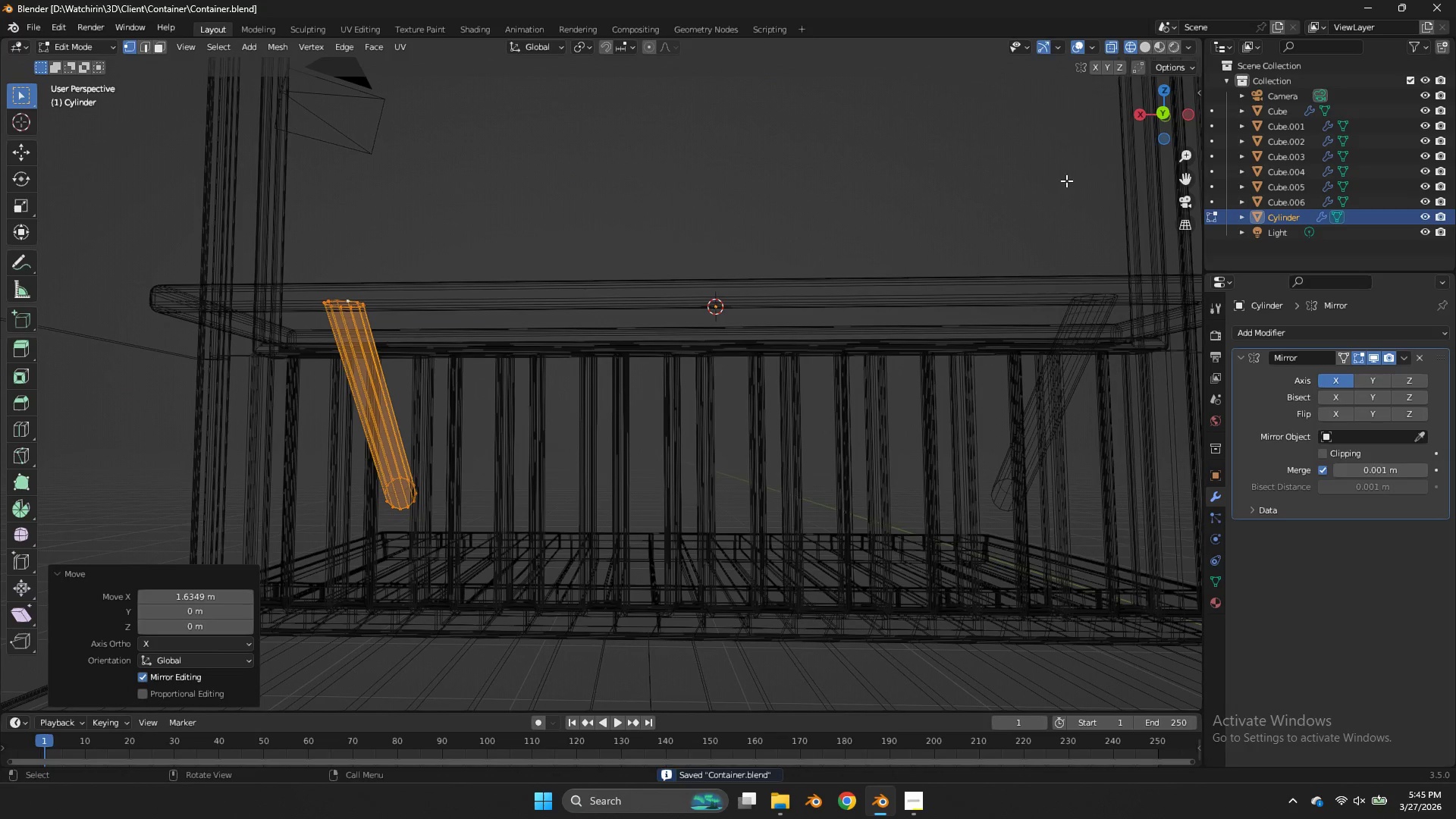 
key(Z)
 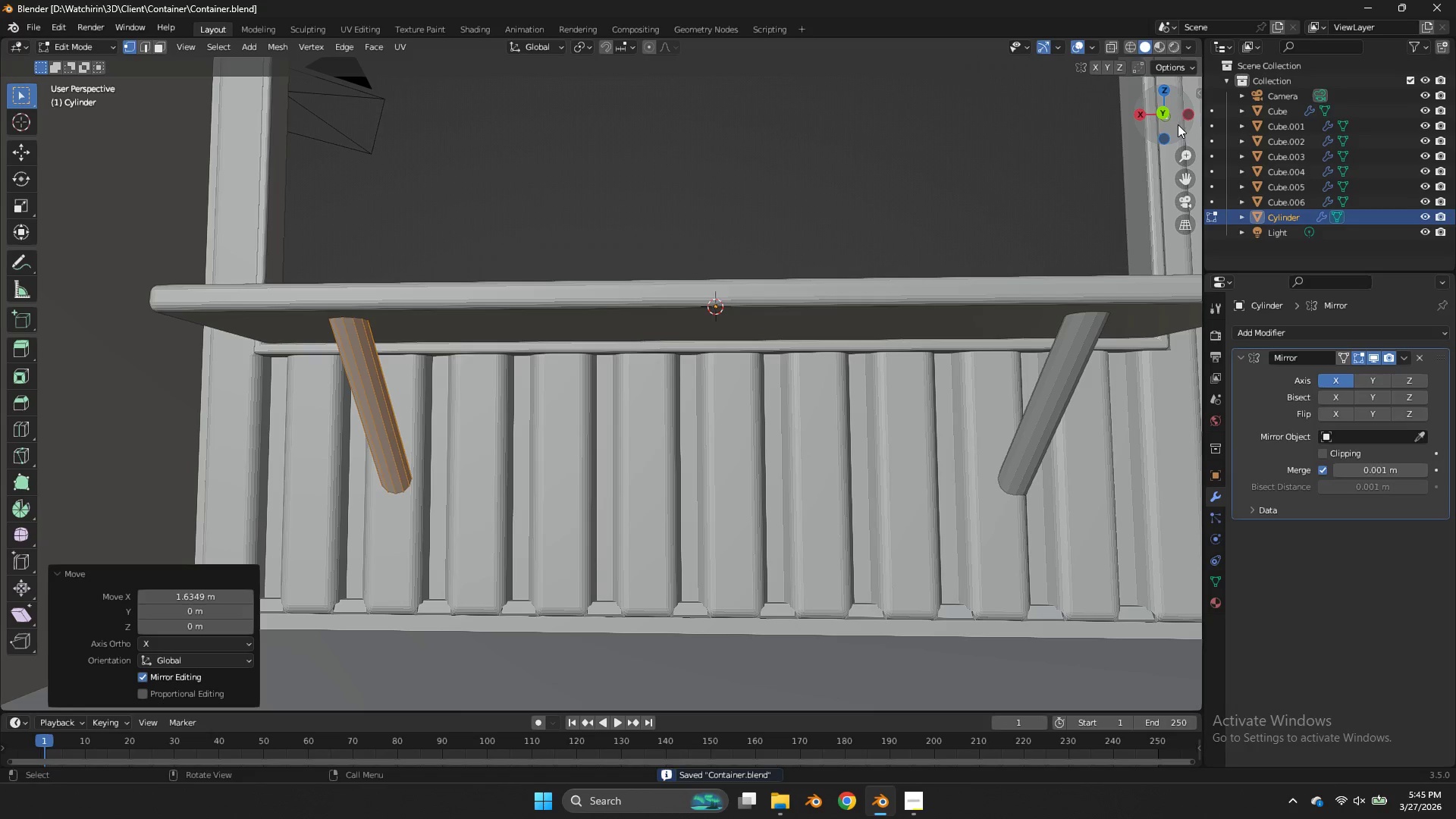 
left_click_drag(start_coordinate=[1181, 125], to_coordinate=[1138, 136])
 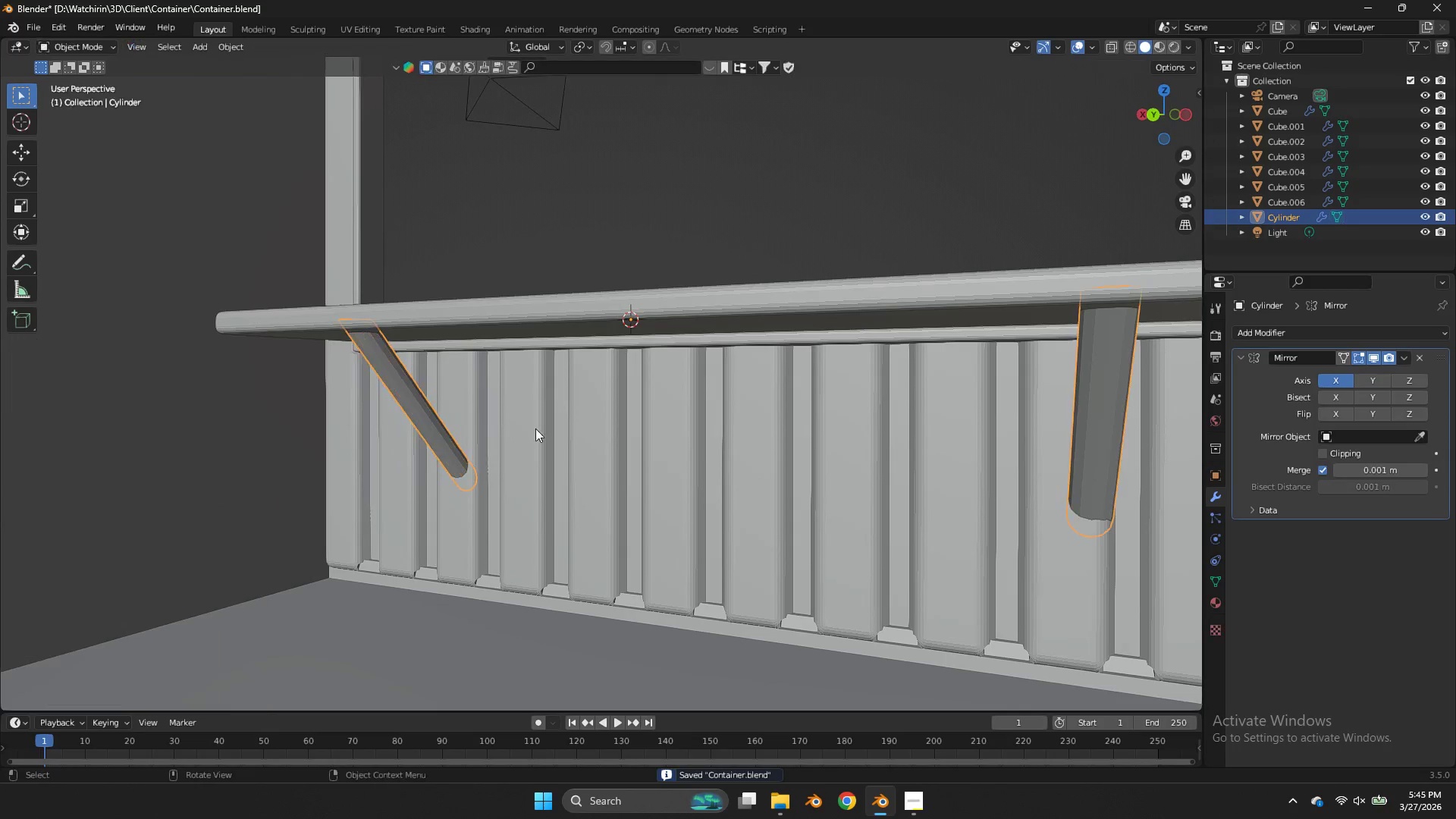 
key(Tab)
 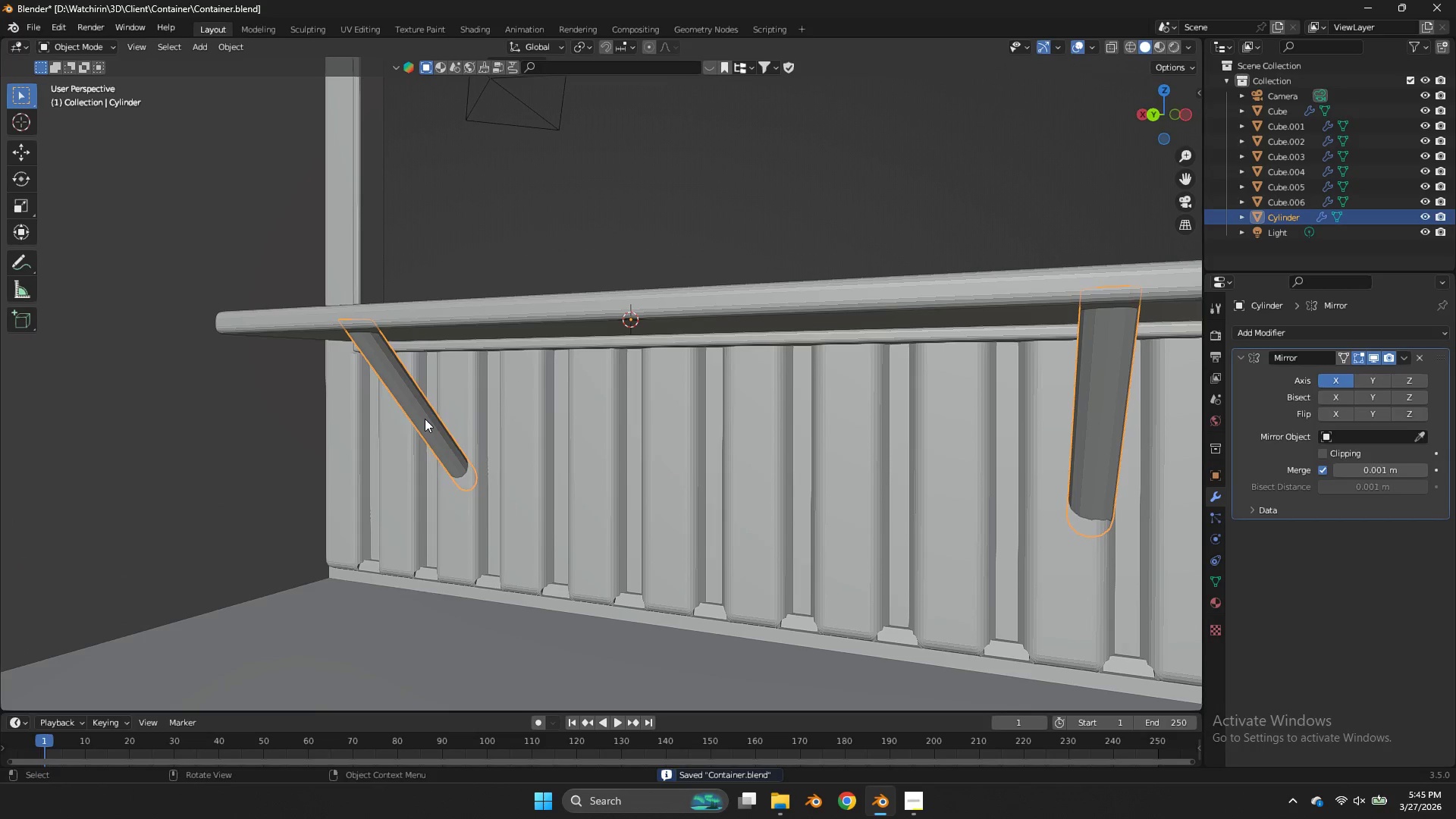 
right_click([425, 419])
 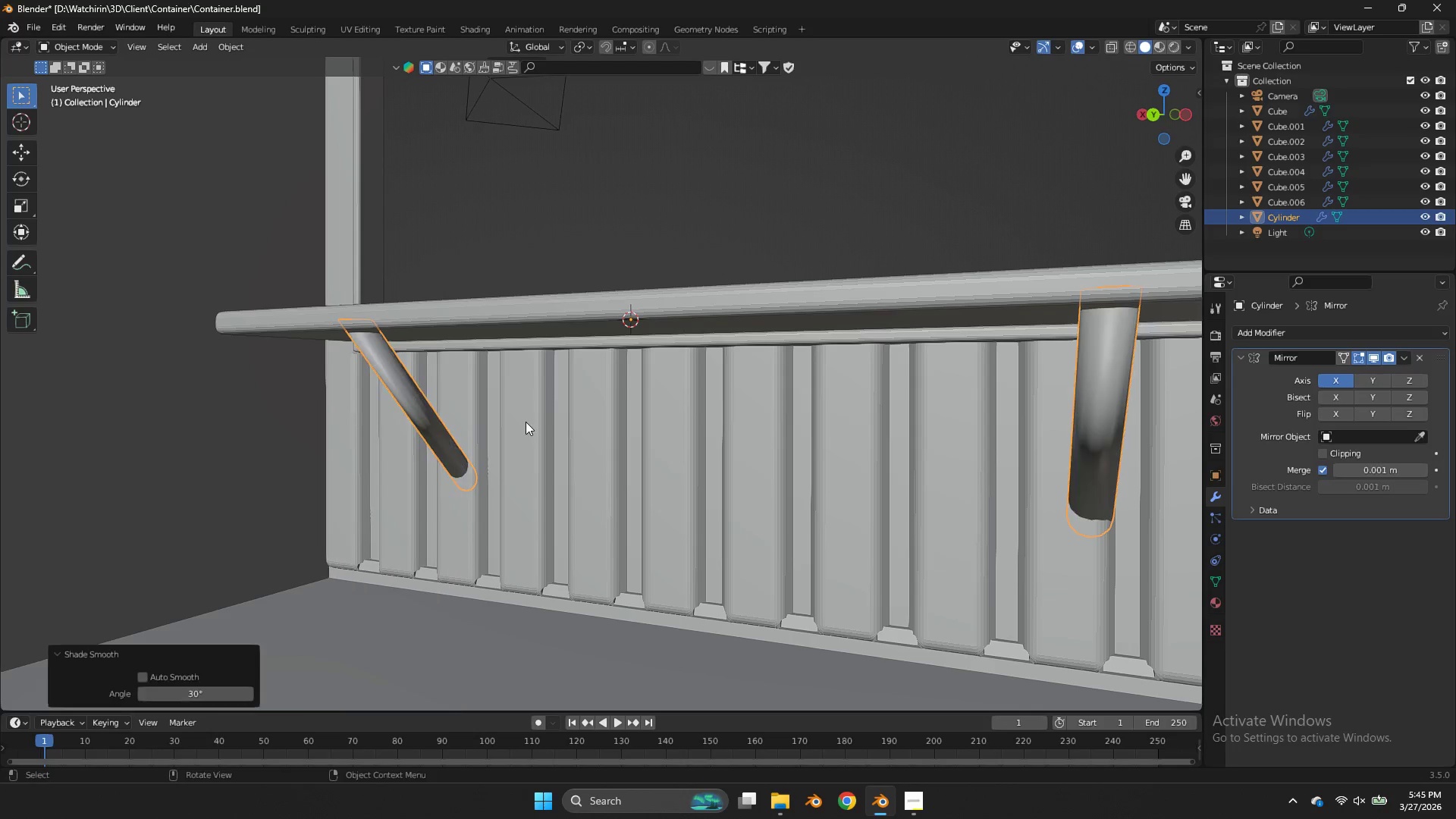 
double_click([526, 422])
 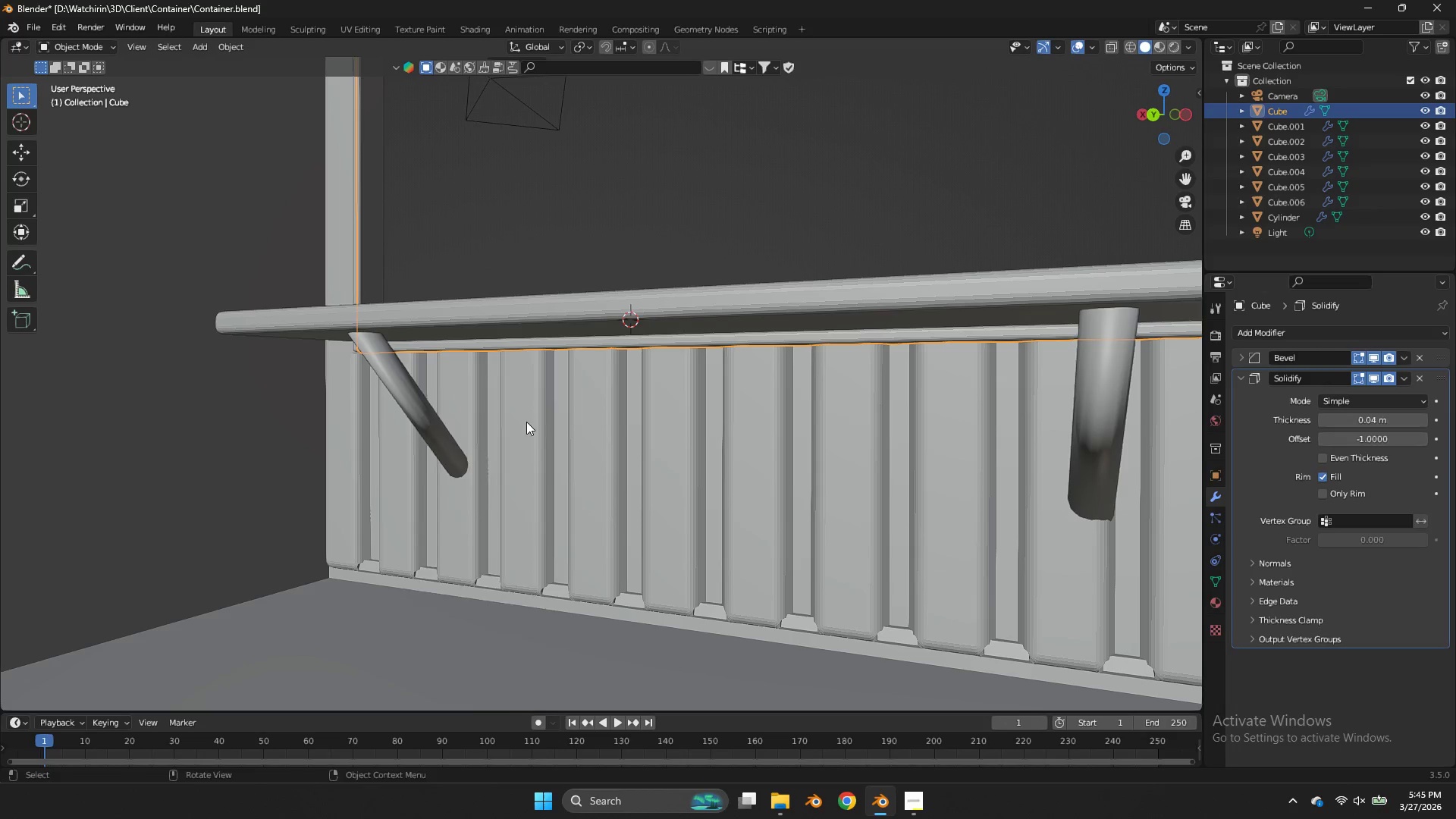 
right_click([526, 422])
 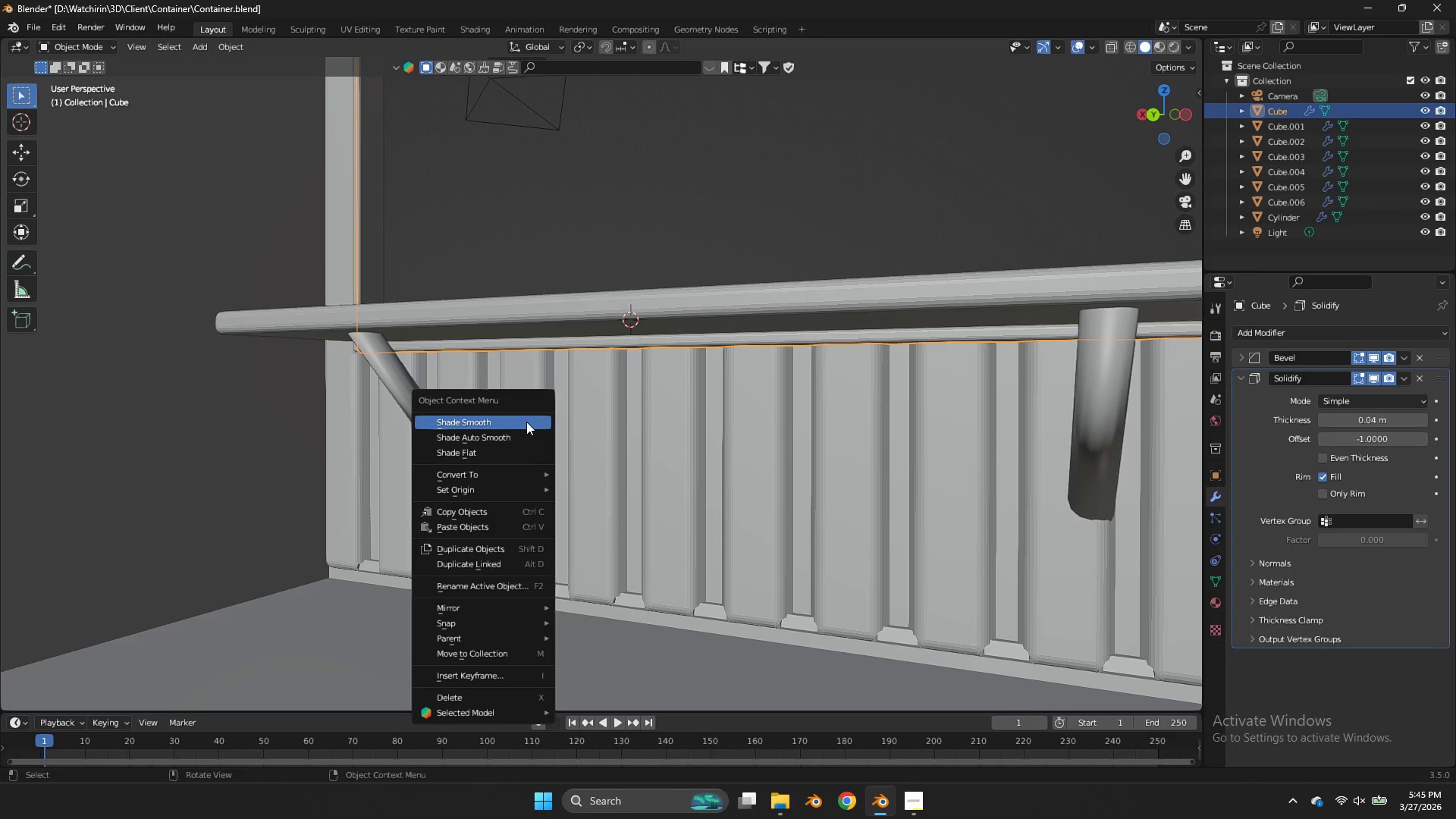 
left_click([526, 422])
 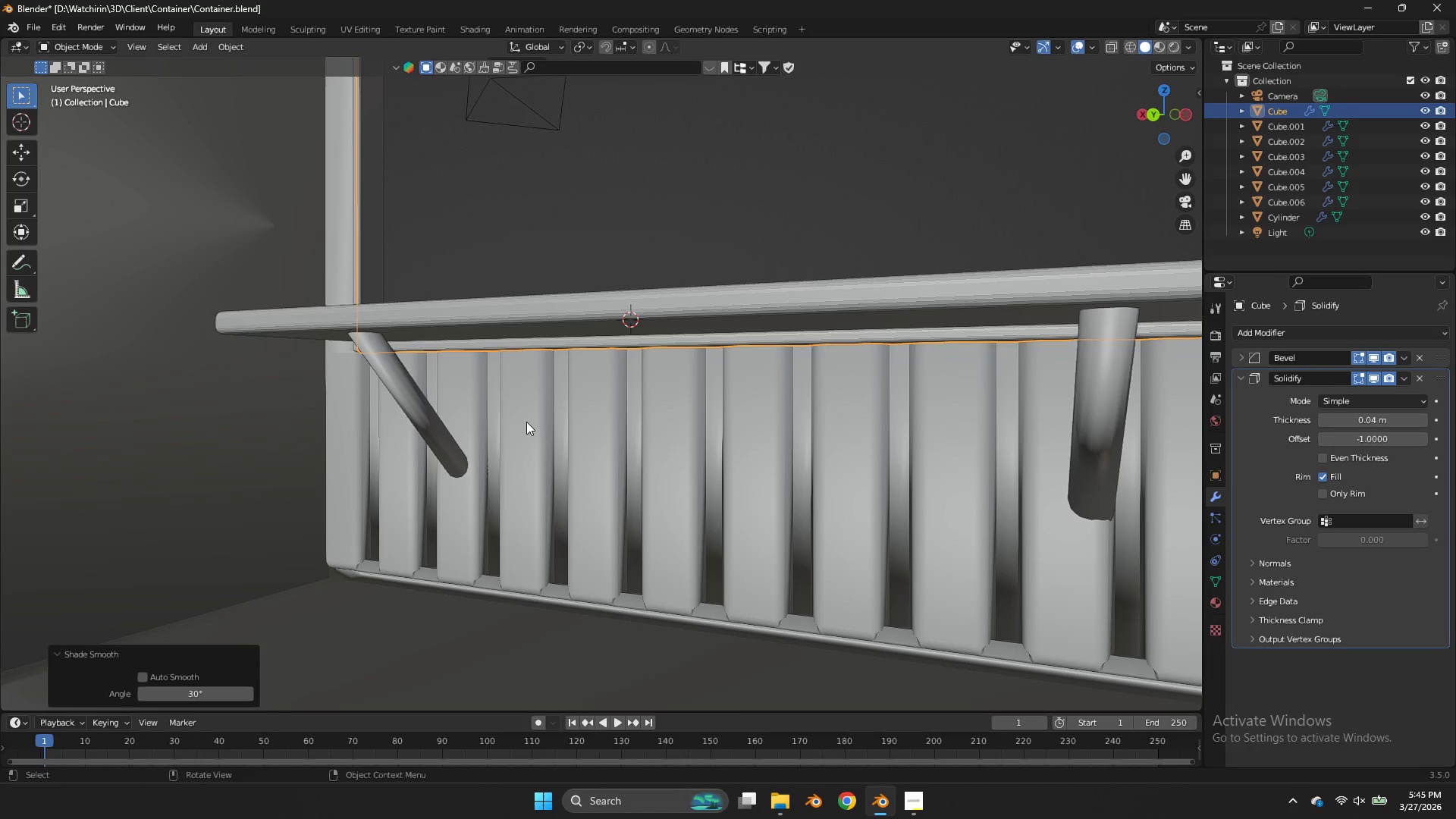 
key(Control+ControlLeft)
 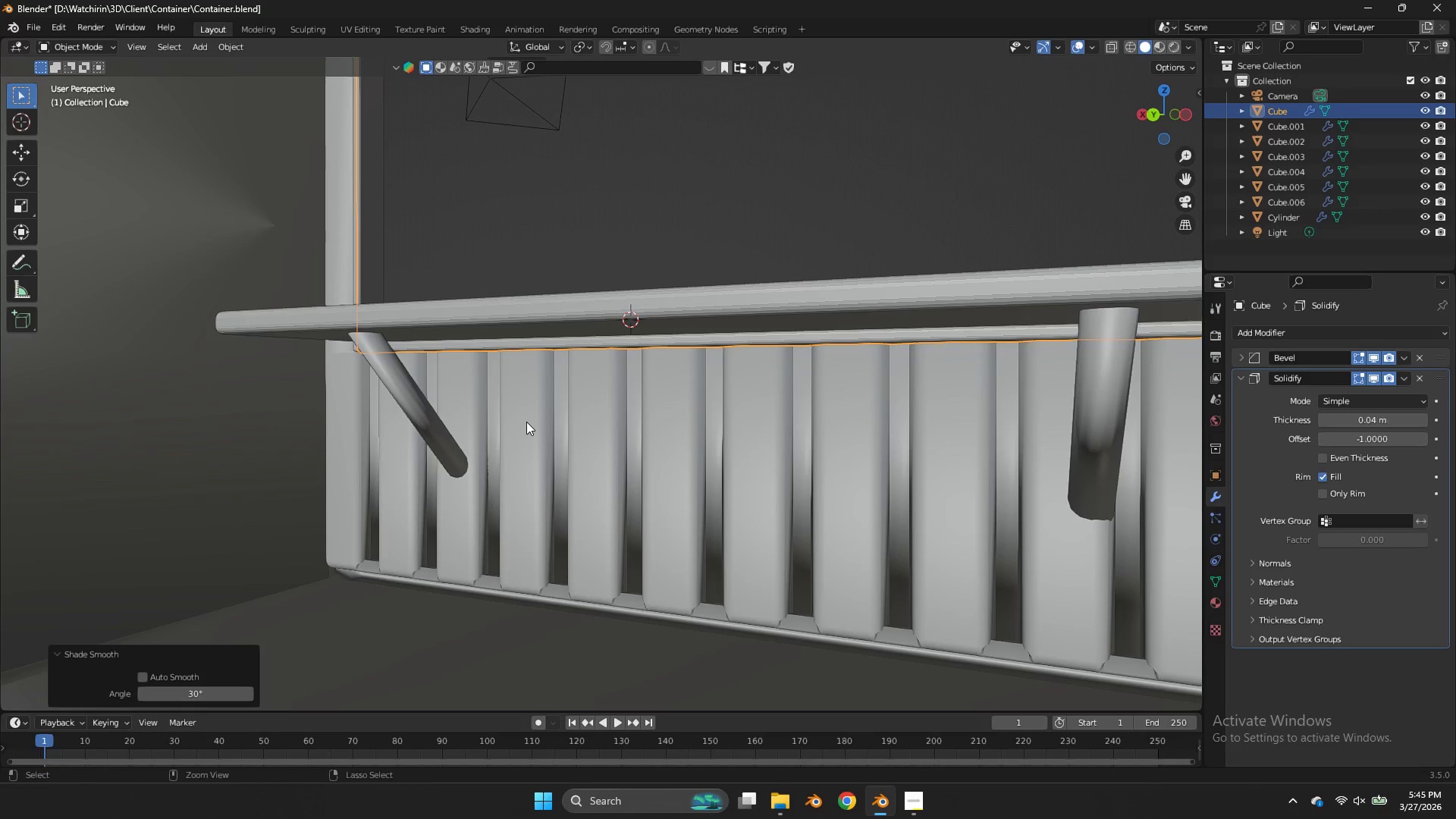 
key(Control+Z)
 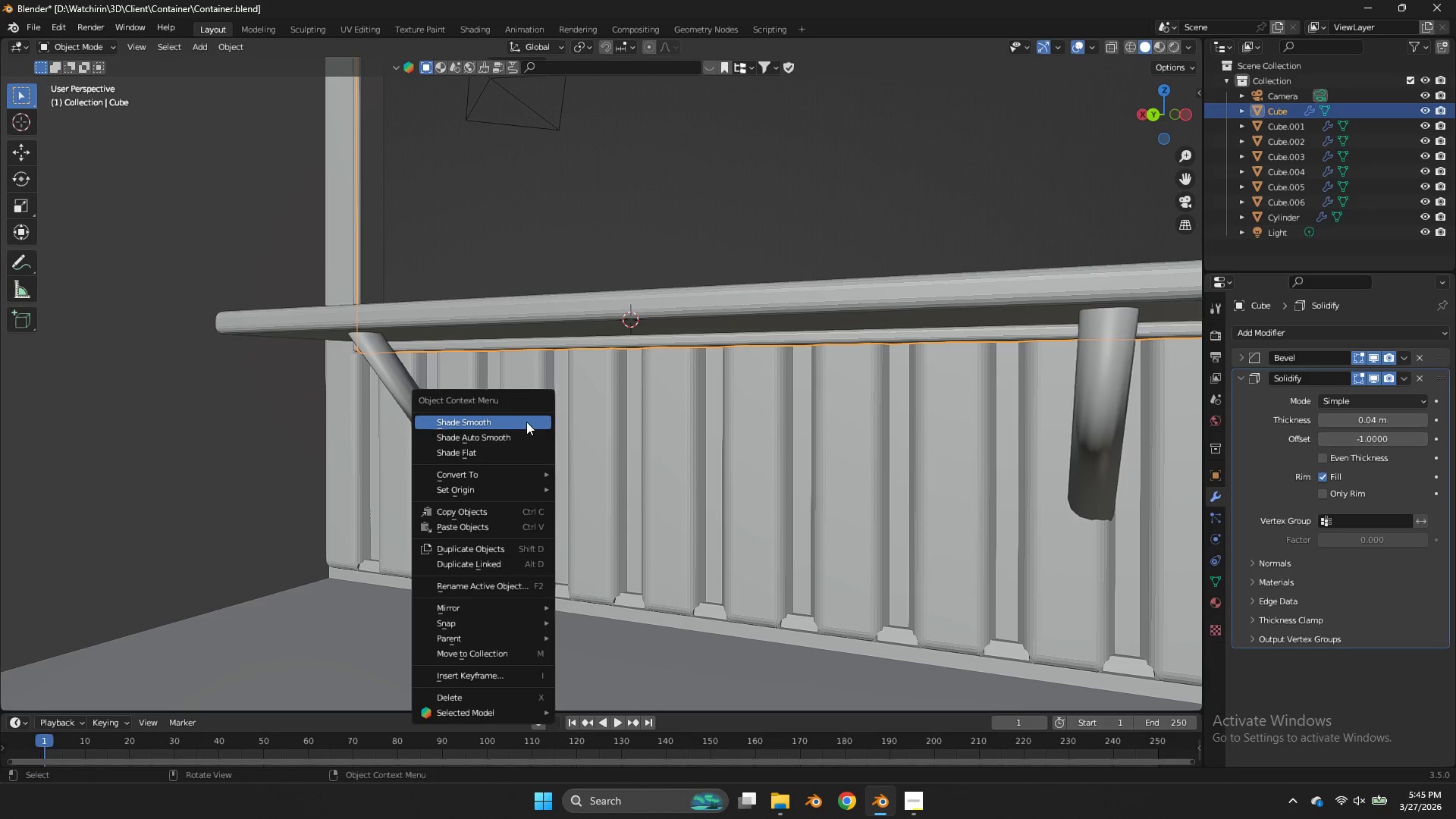 
right_click([526, 422])
 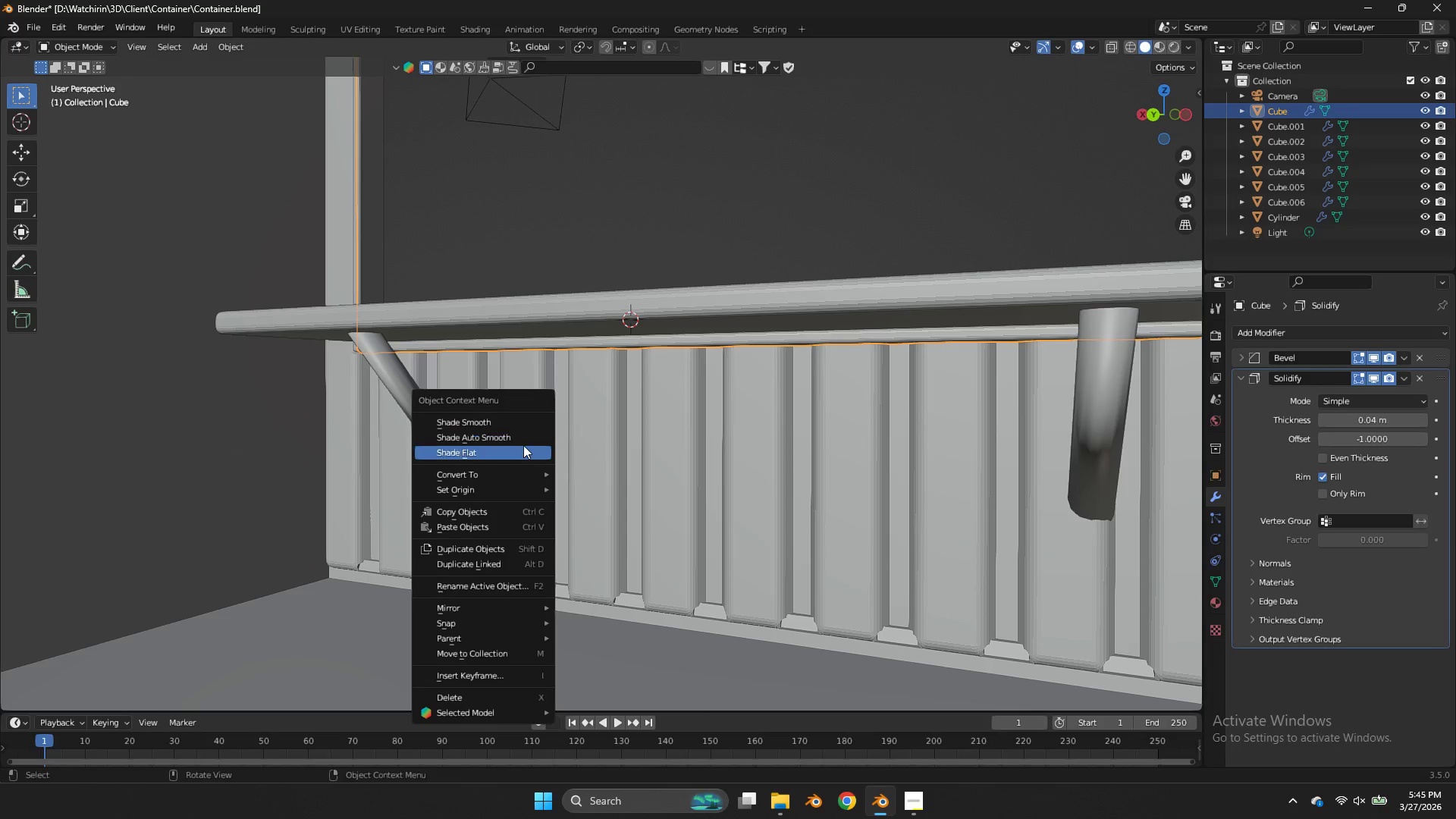 
left_click([523, 445])
 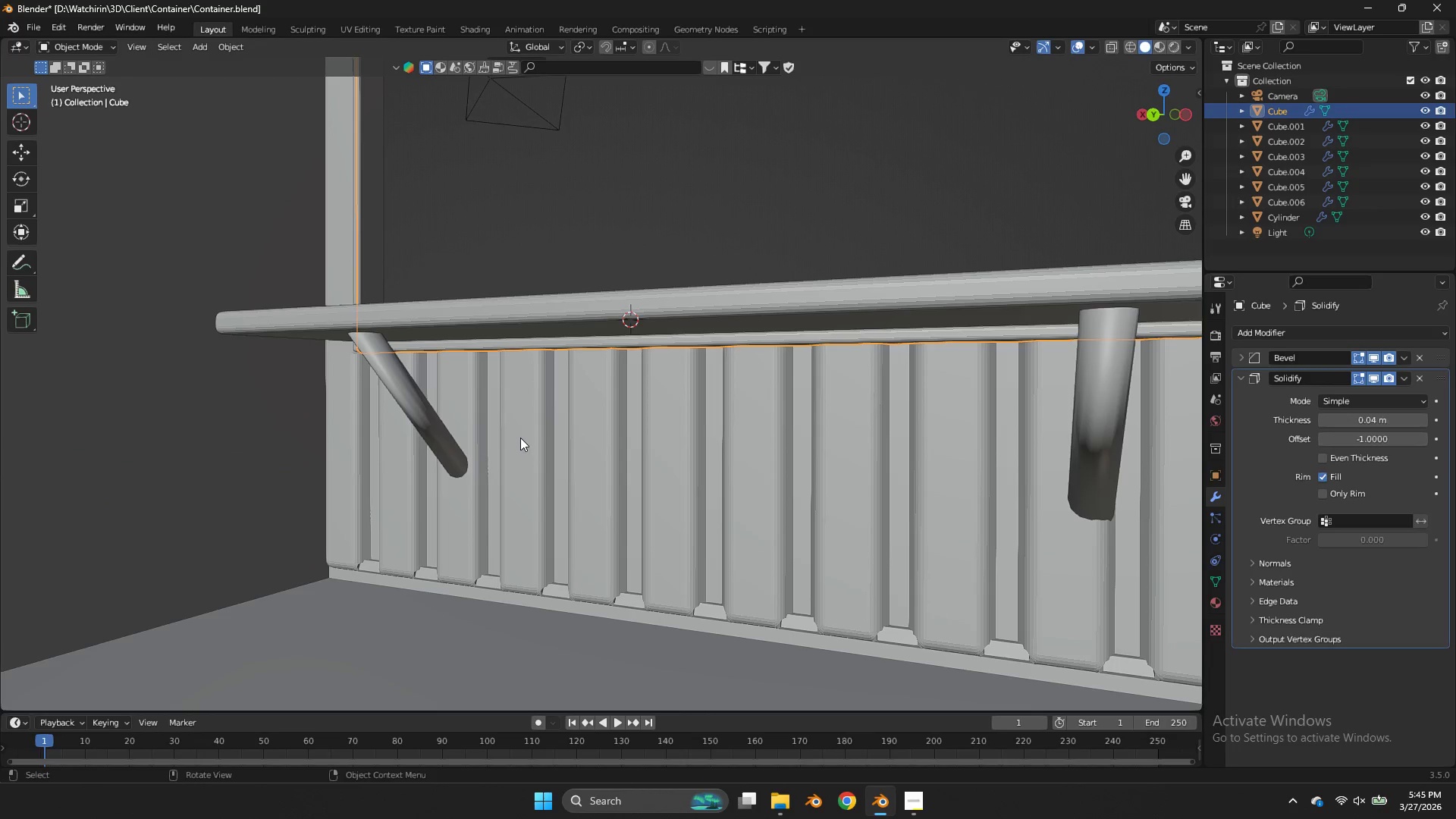 
right_click([520, 438])
 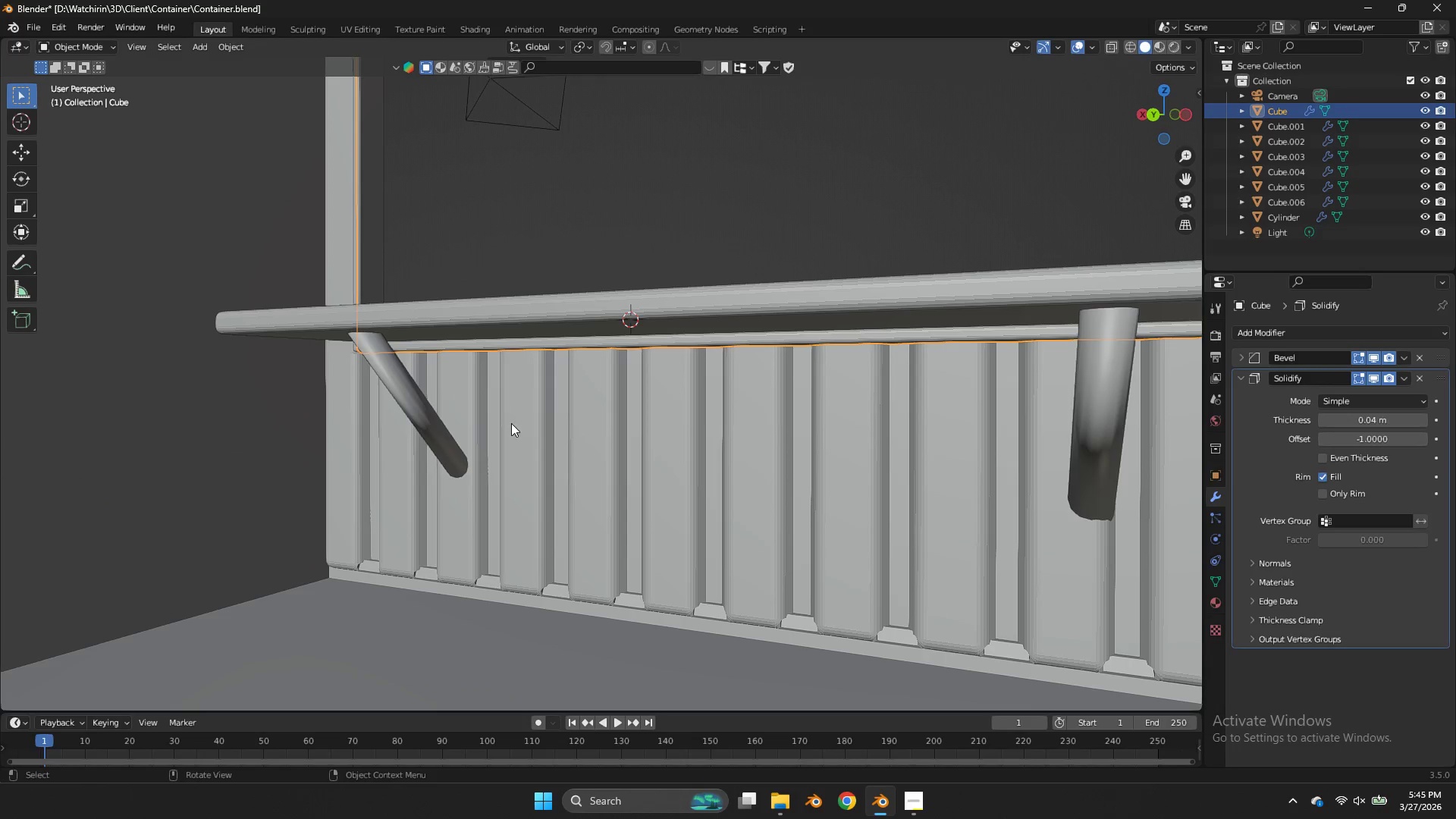 
right_click([511, 423])
 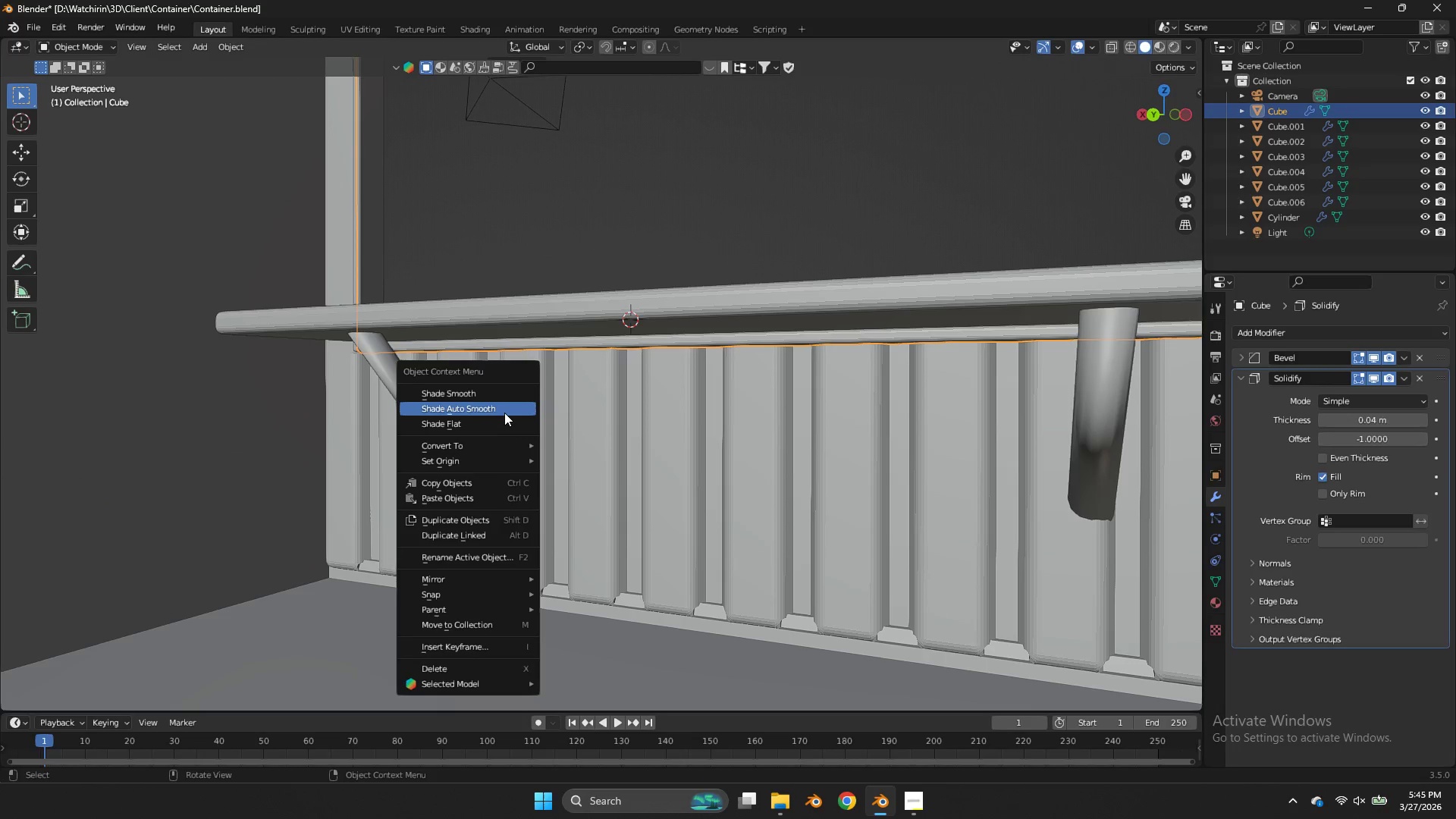 
left_click([504, 413])
 